 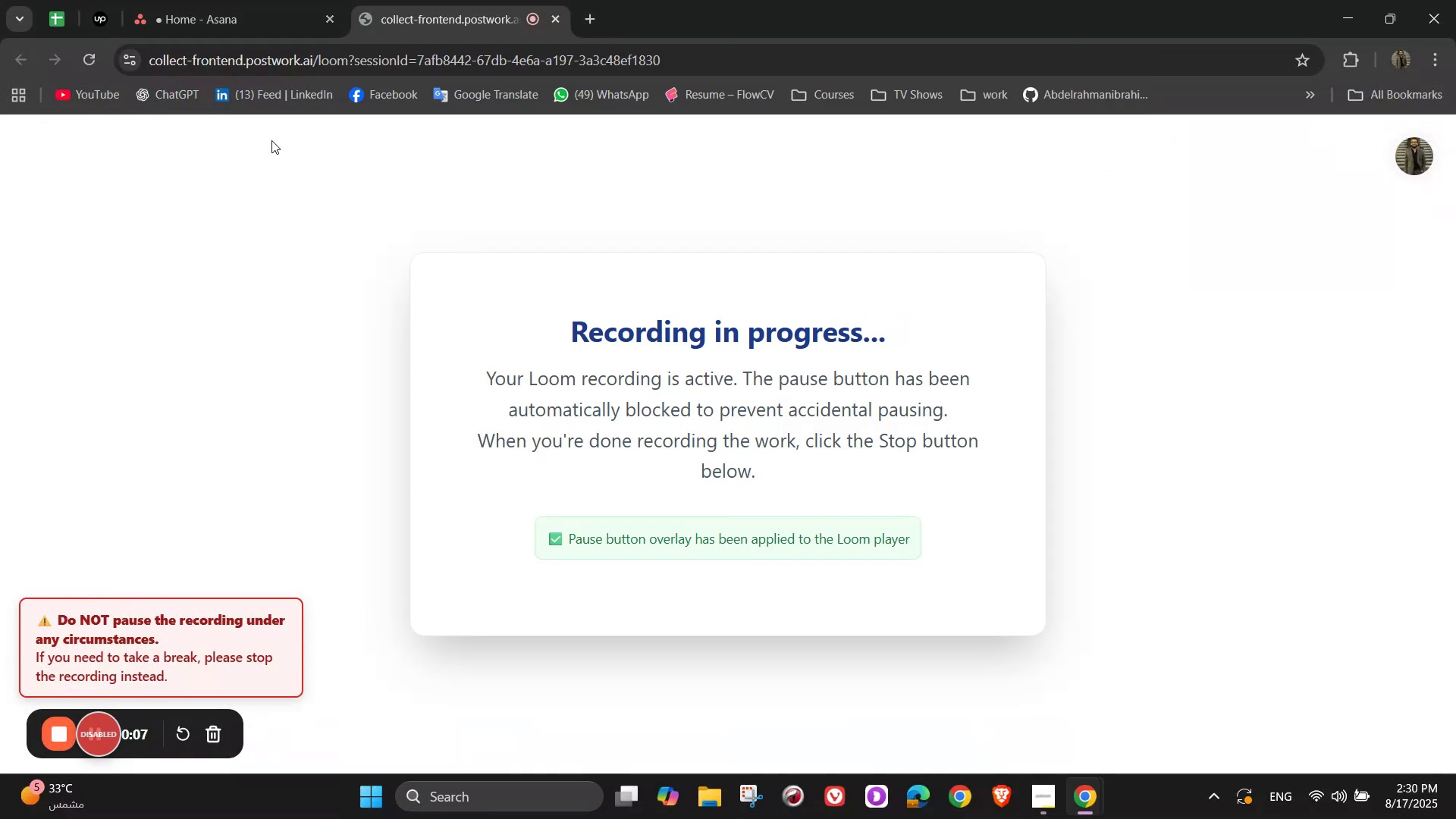 
left_click([277, 0])
 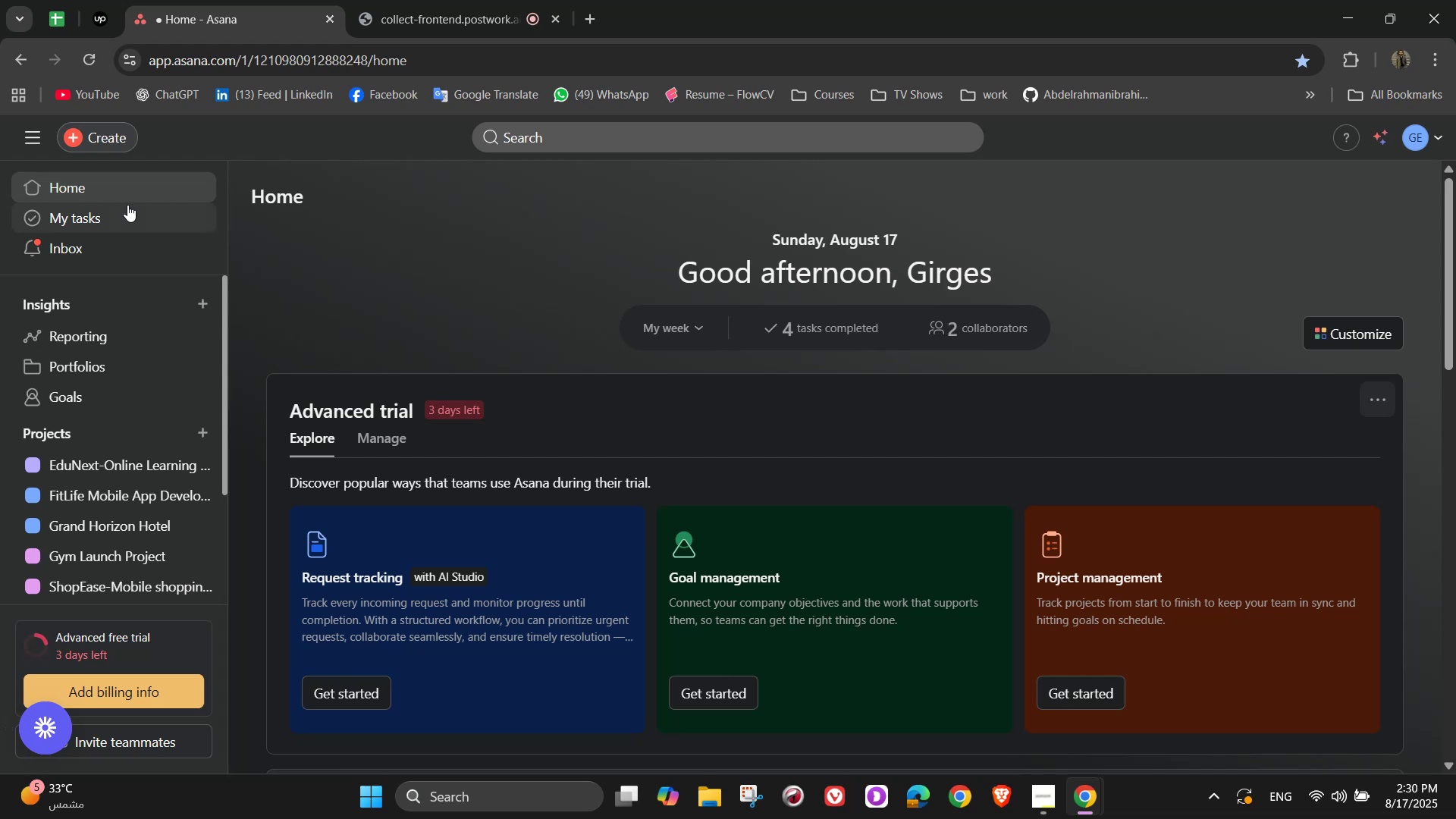 
left_click([118, 136])
 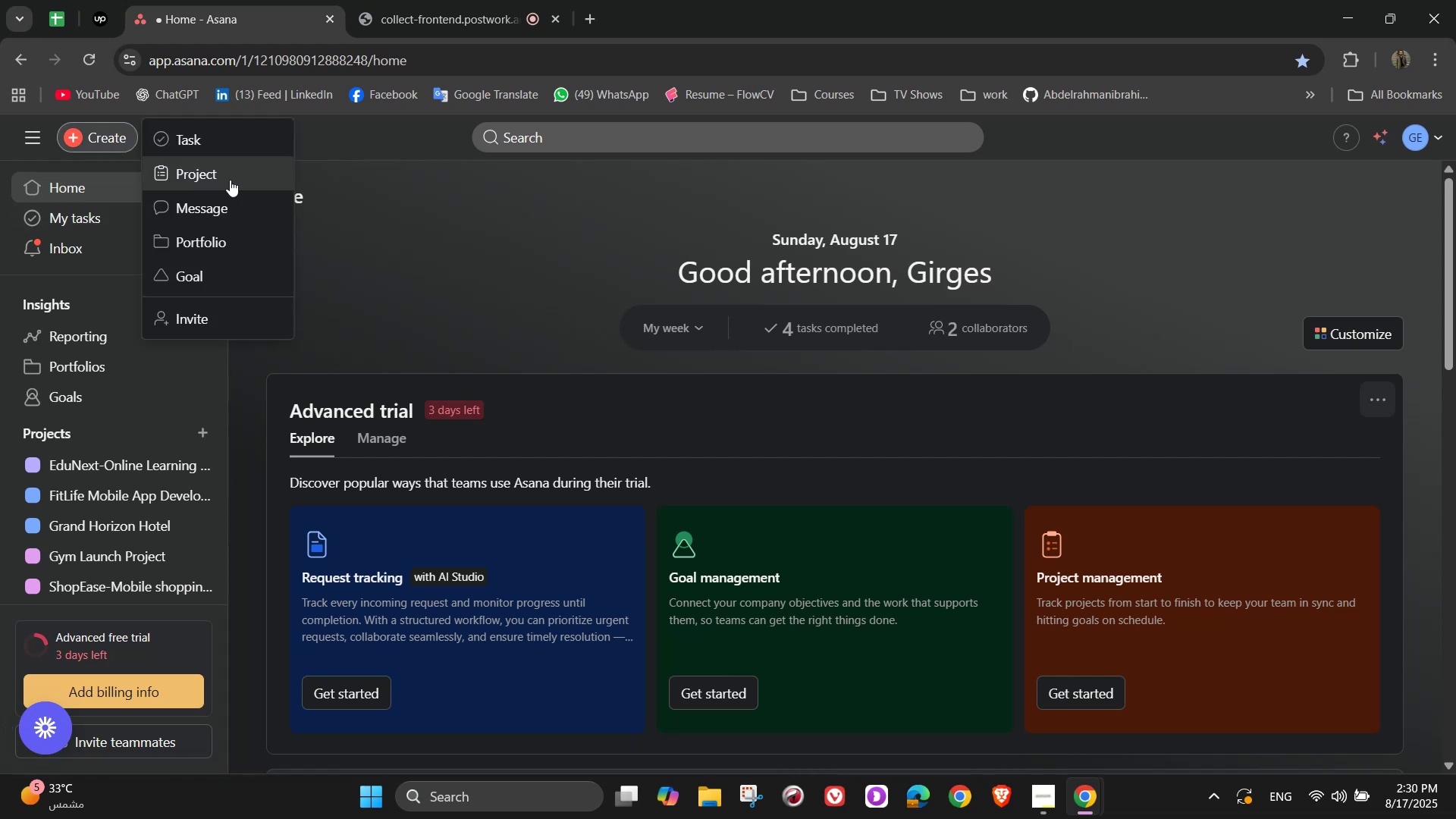 
left_click([230, 180])
 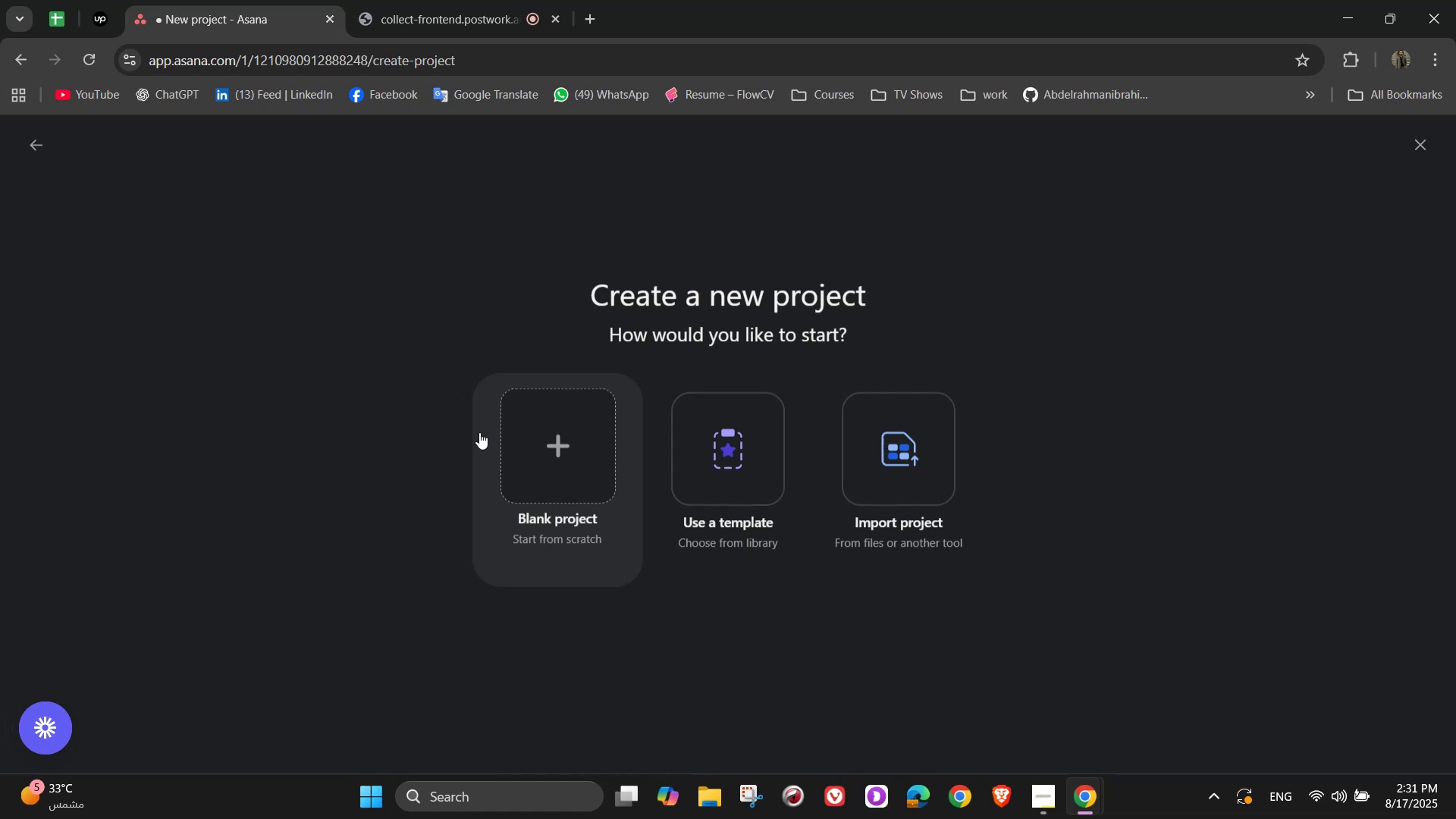 
wait(15.74)
 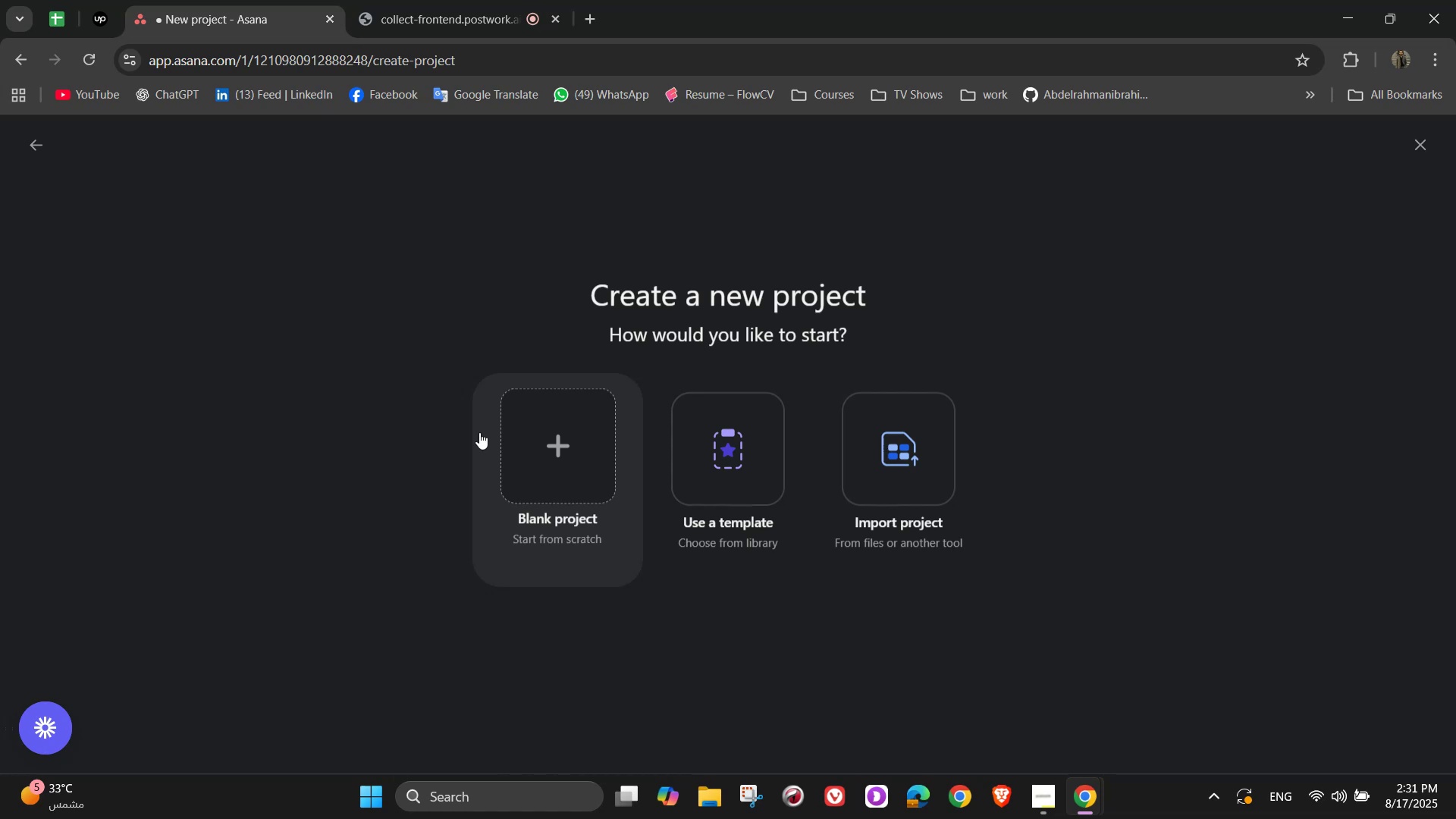 
left_click([569, 437])
 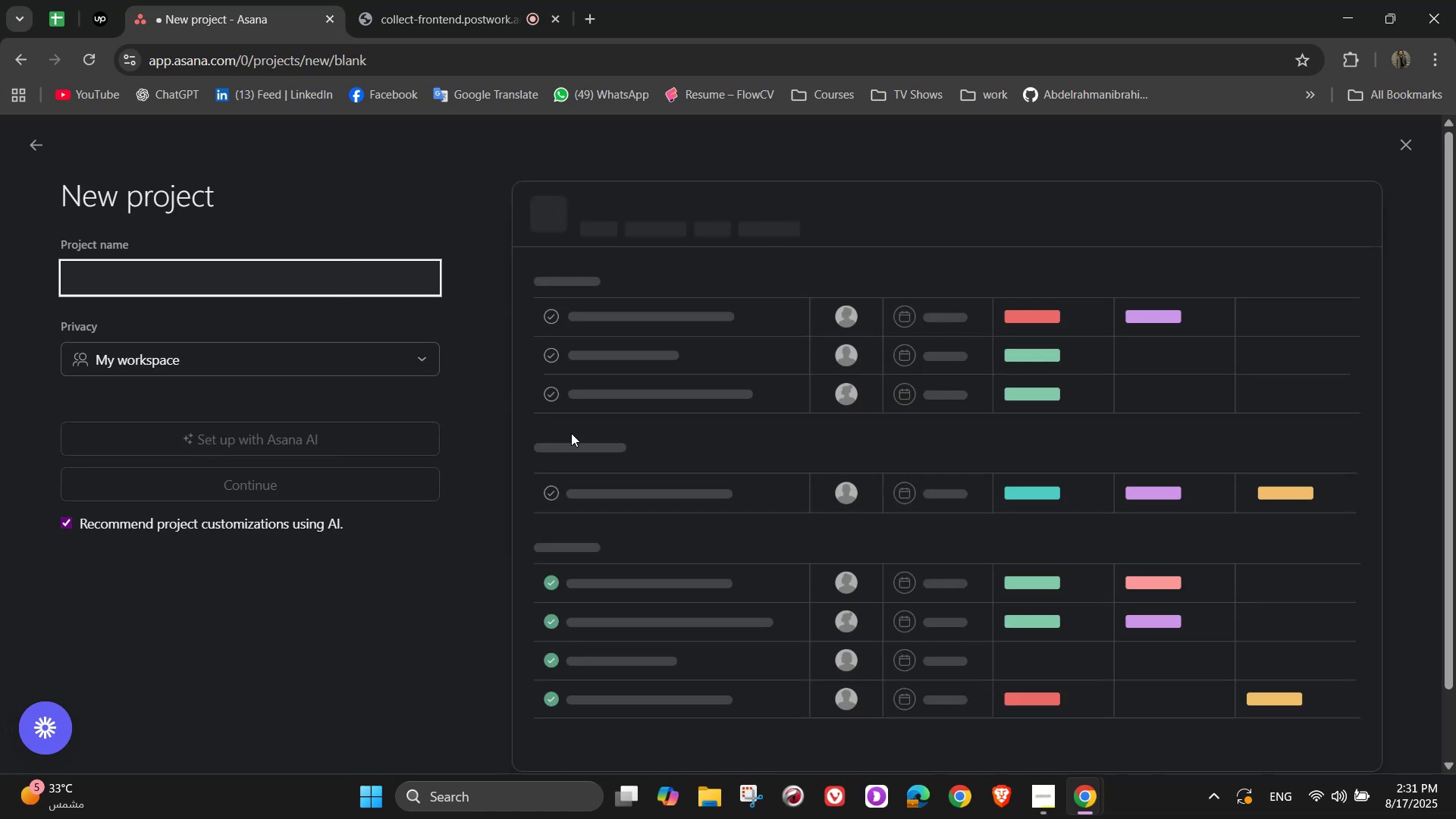 
hold_key(key=ShiftLeft, duration=0.56)
 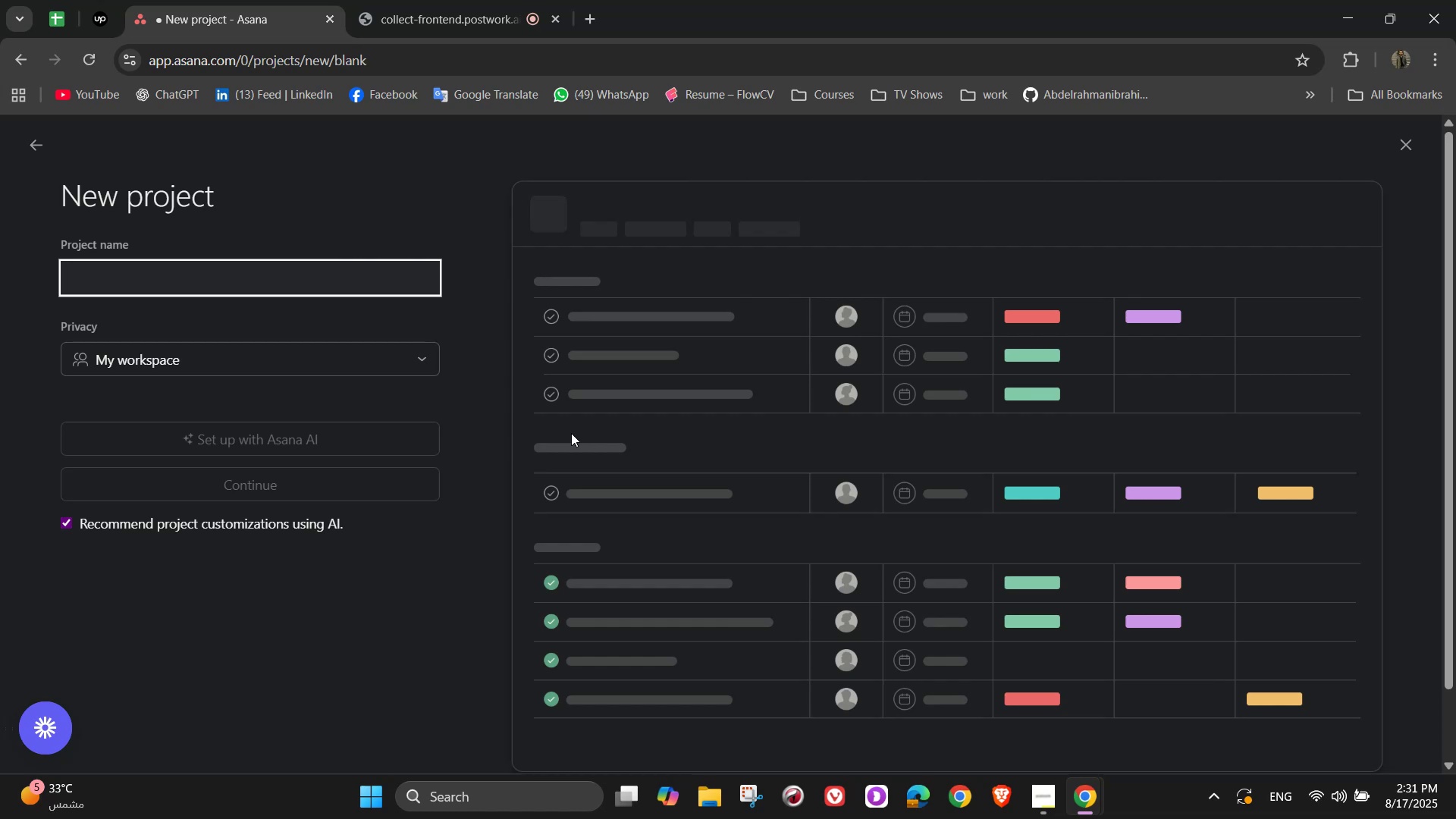 
type(Ga)
key(Backspace)
type(la)
key(Backspace)
key(Backspace)
type(alaxy Cinemas Multiplex)
 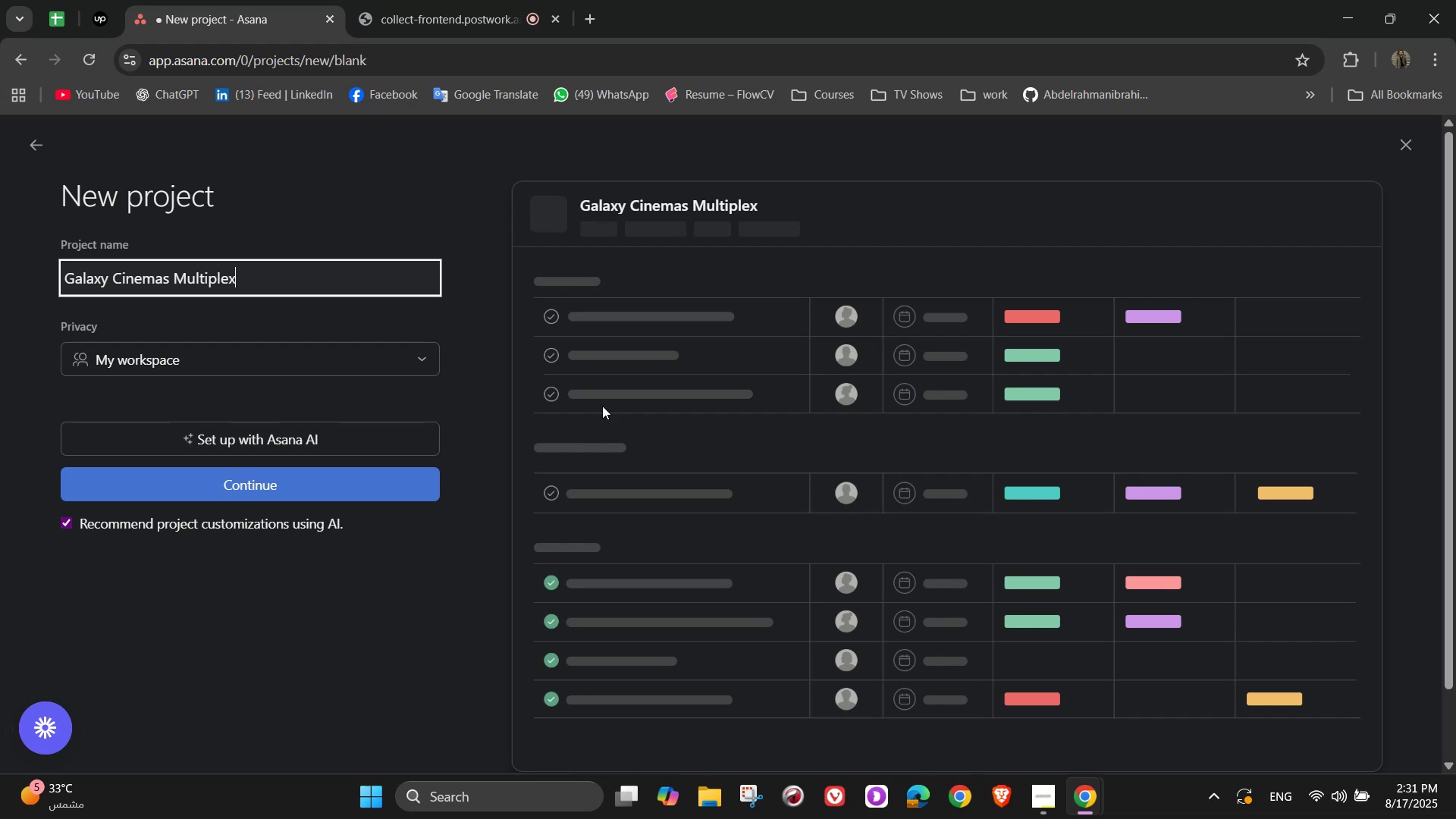 
left_click([299, 489])
 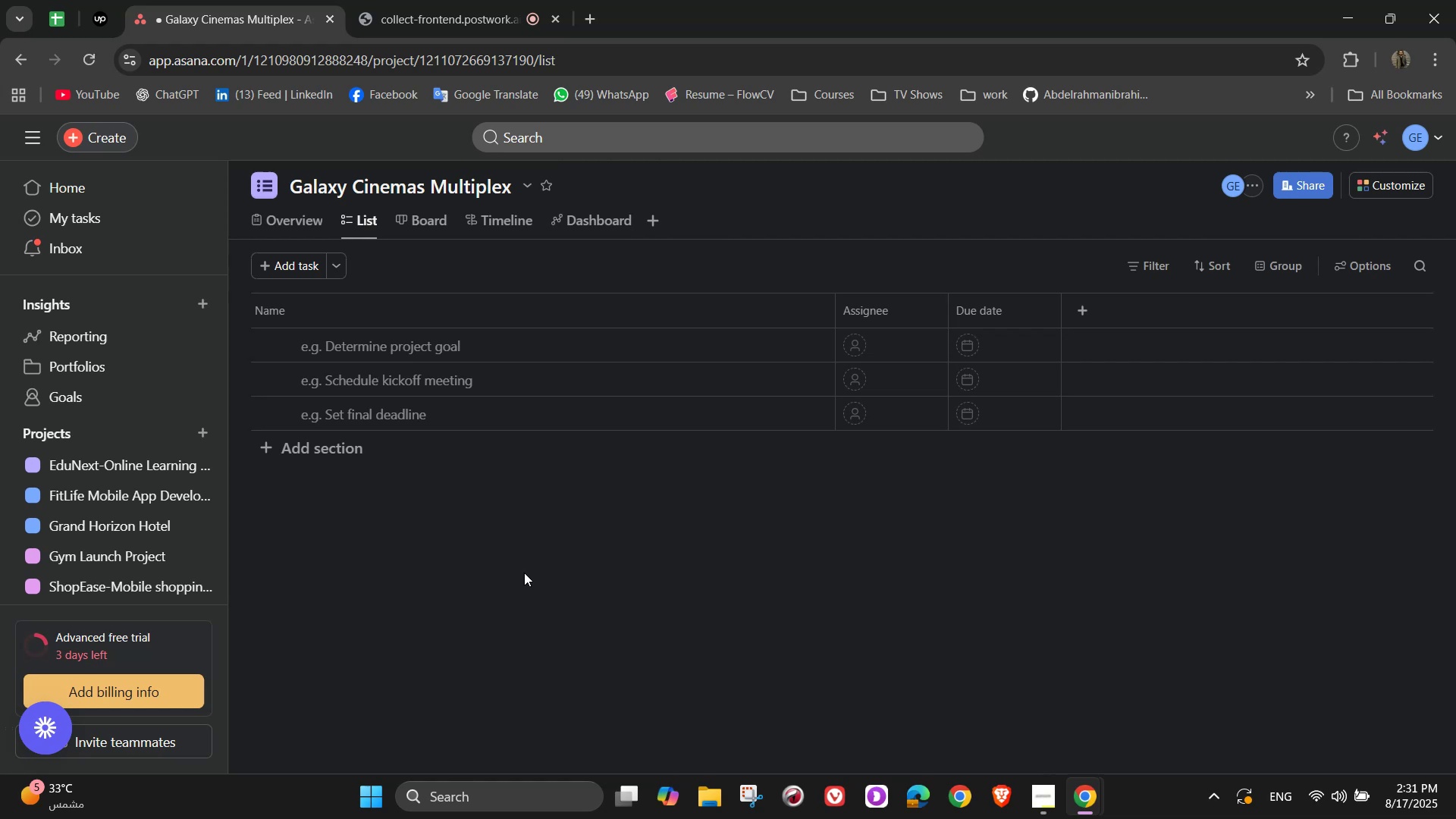 
wait(11.71)
 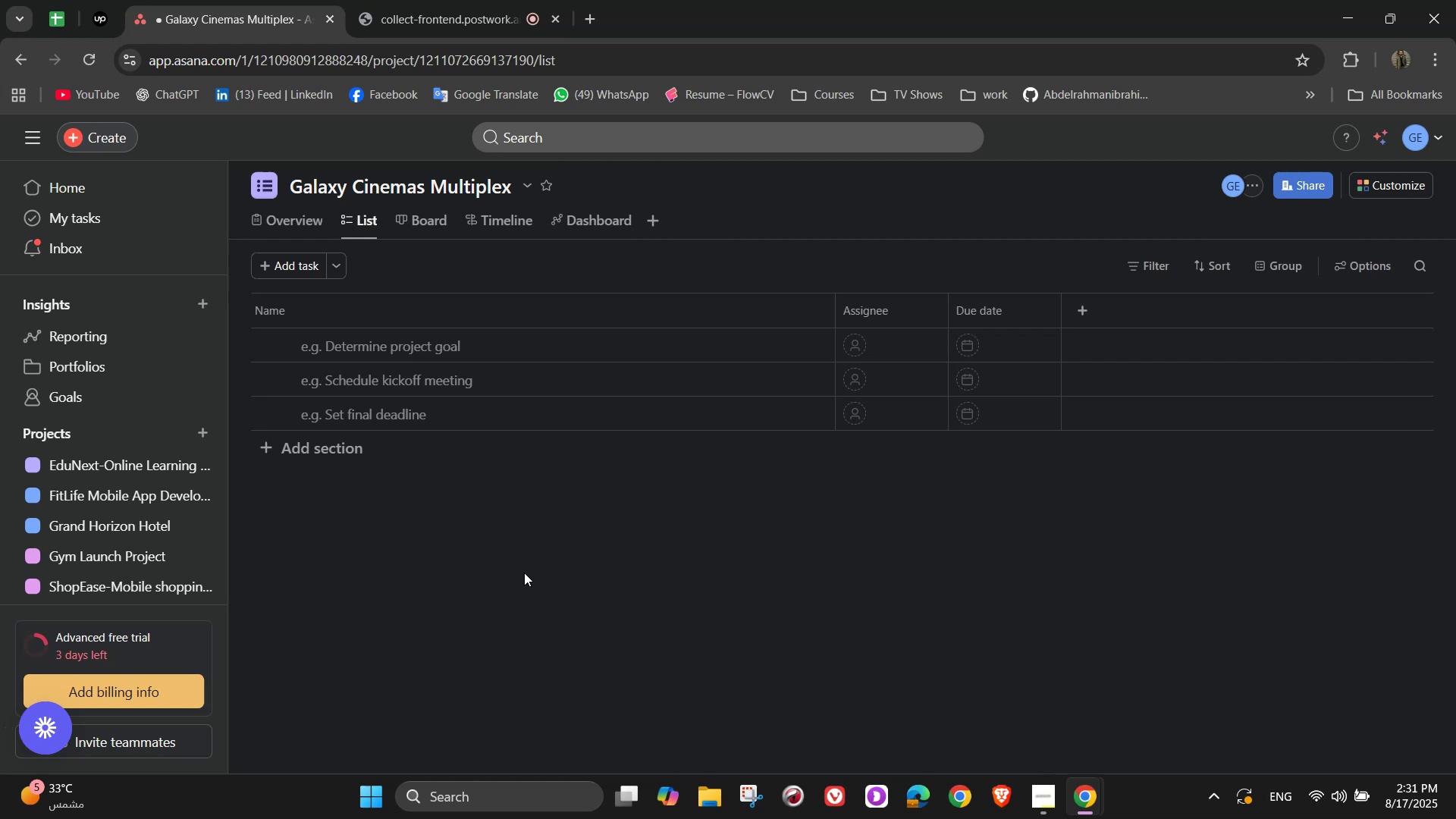 
left_click([309, 218])
 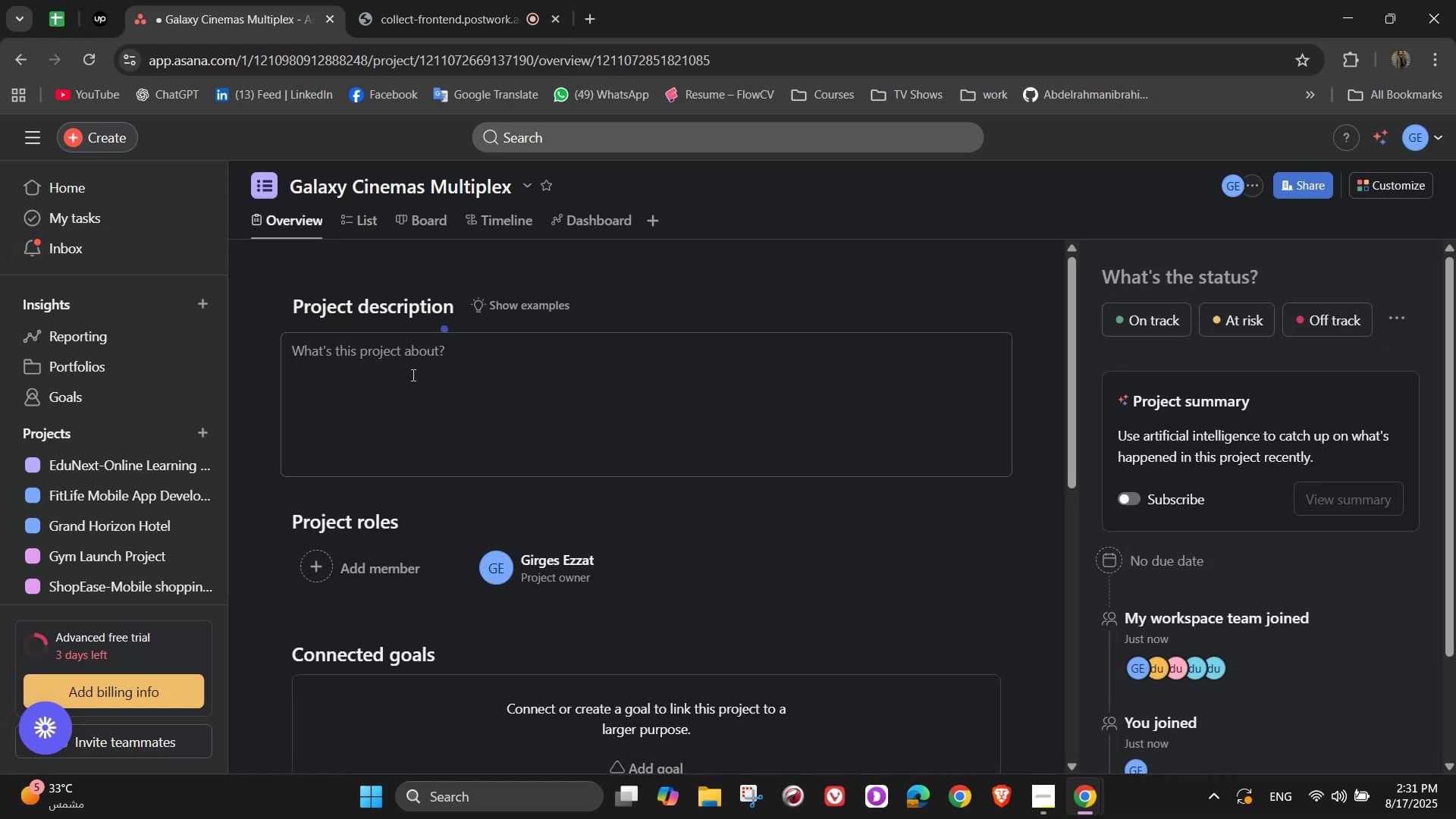 
left_click([446, 387])
 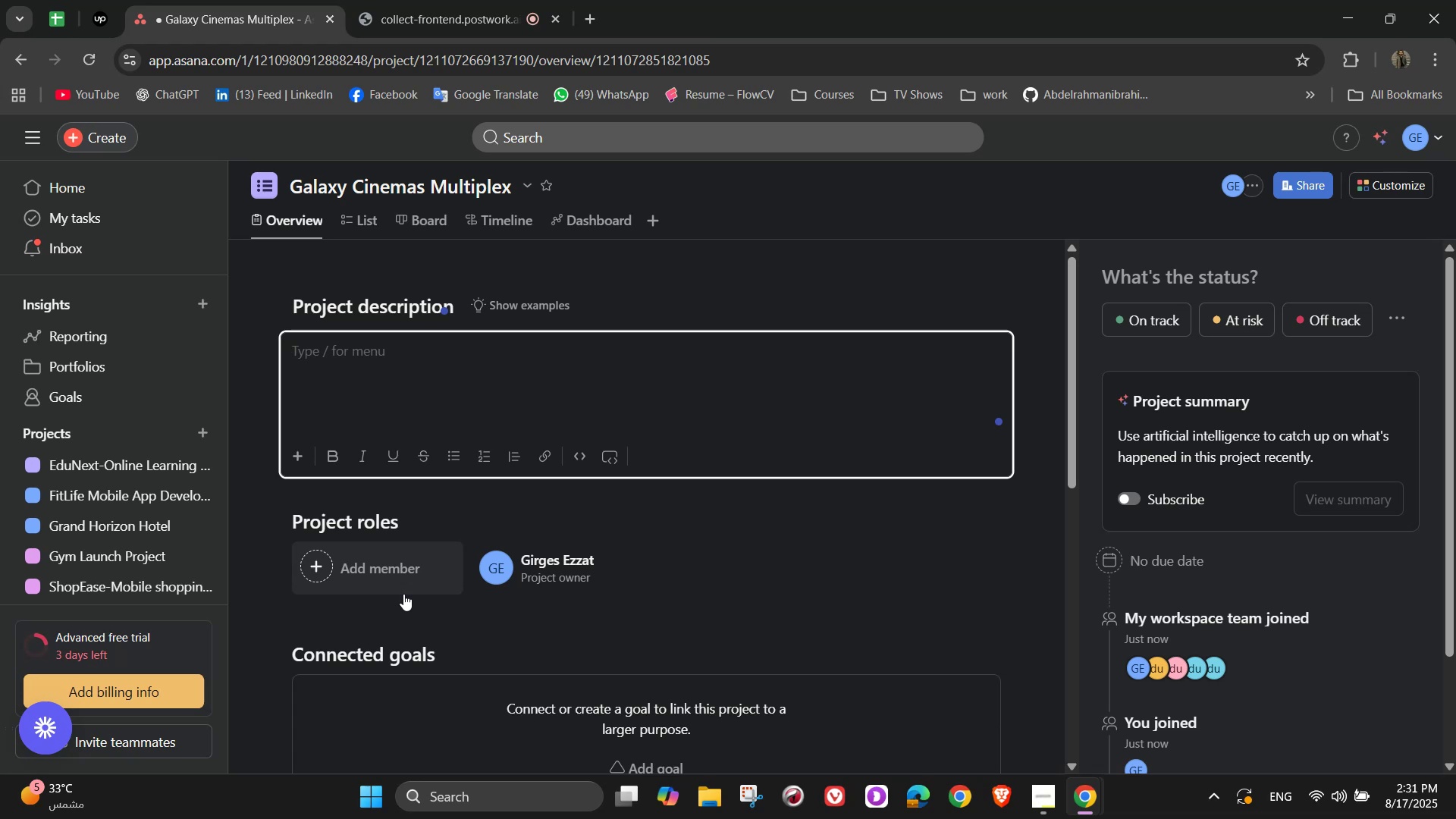 
wait(11.18)
 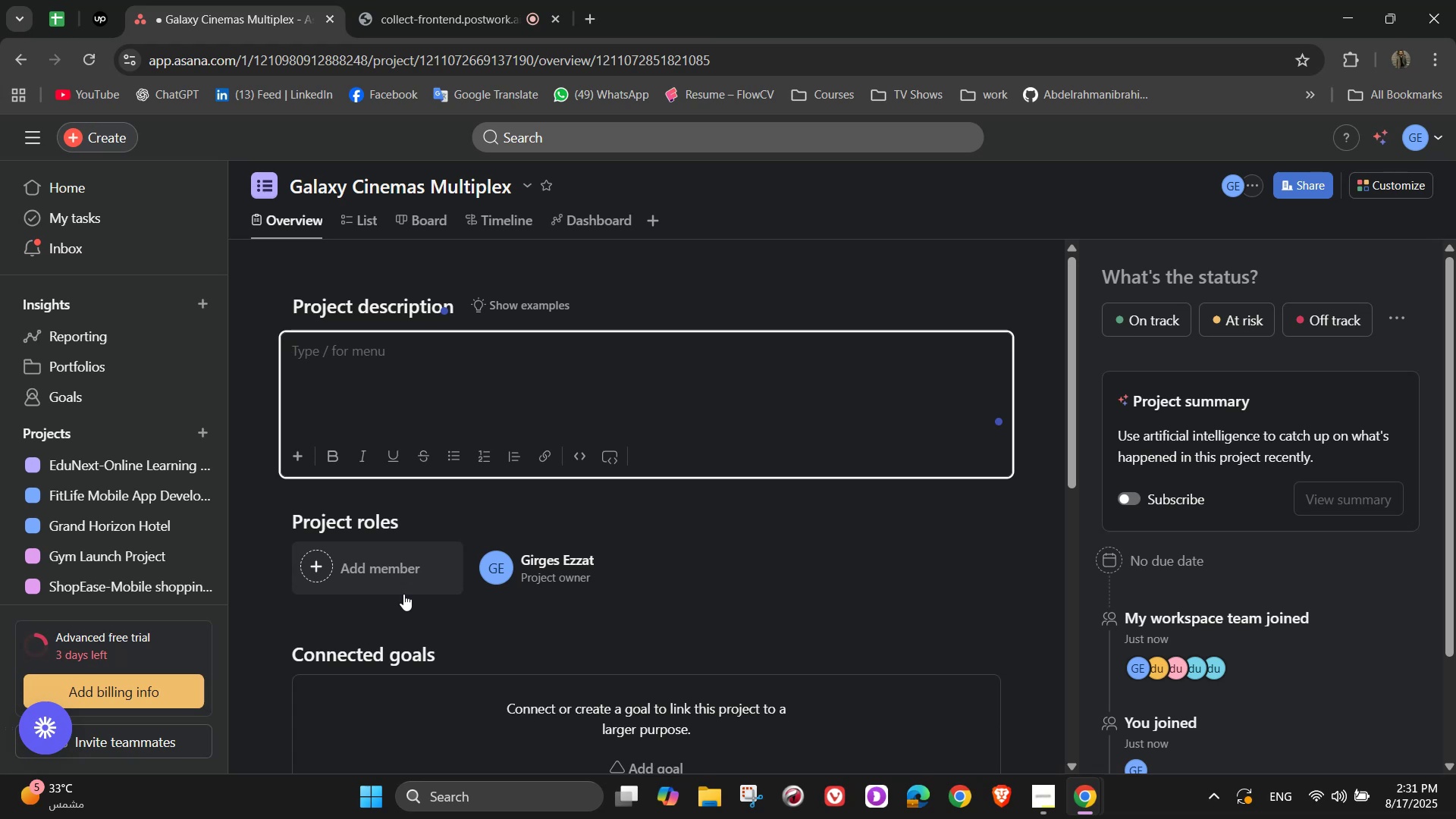 
type(This project )
 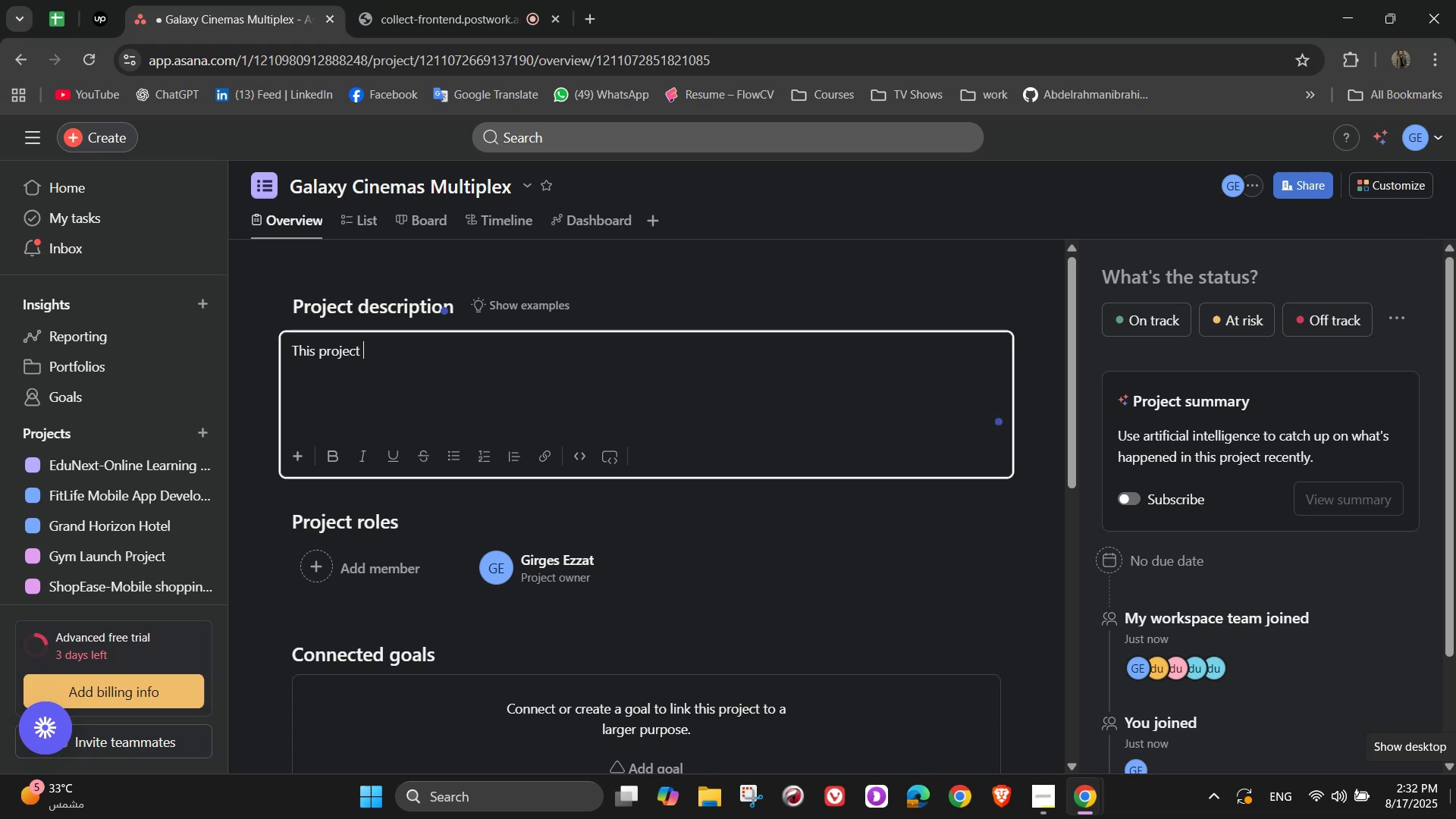 
type(covers)
 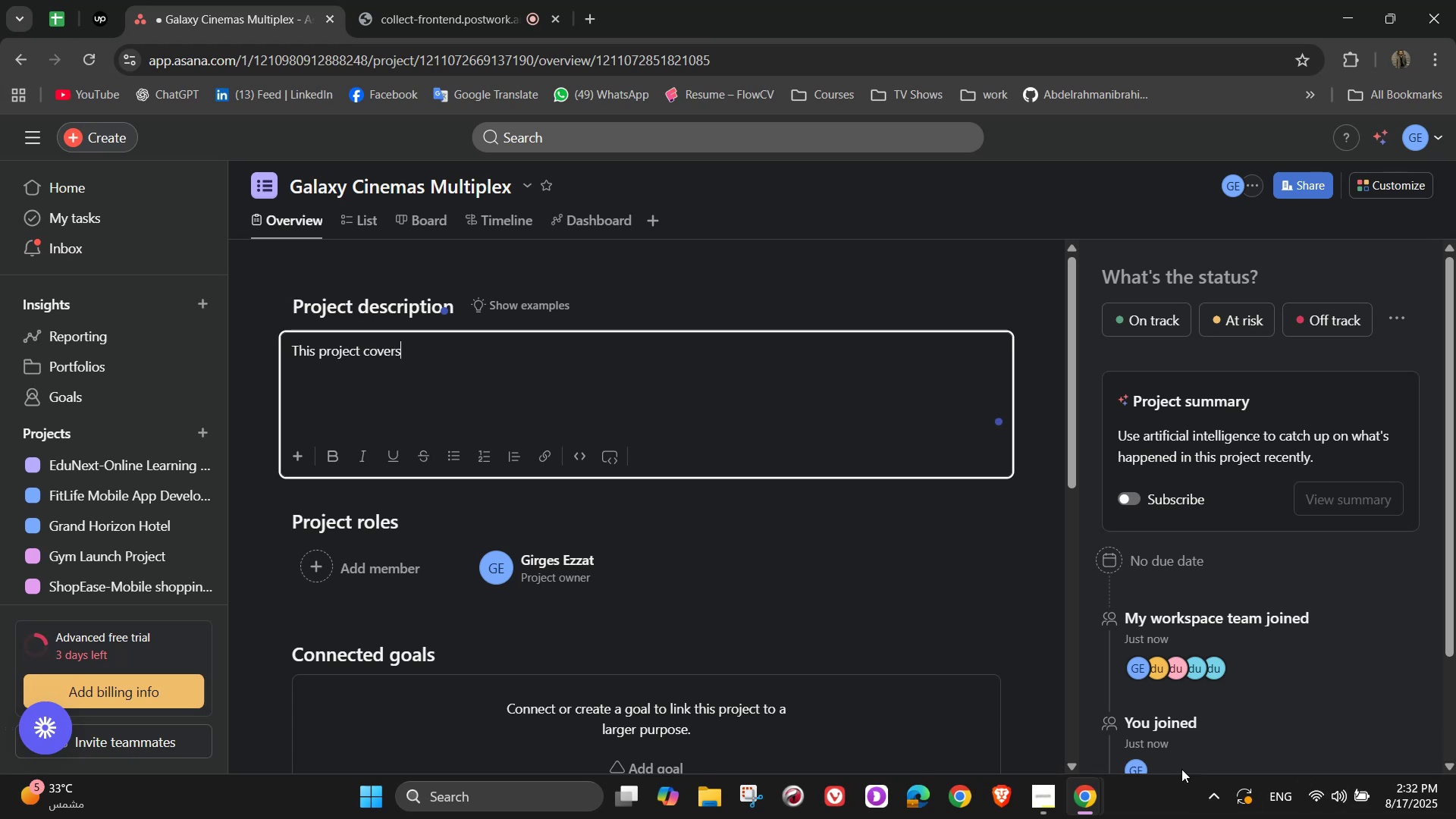 
left_click([1044, 786])
 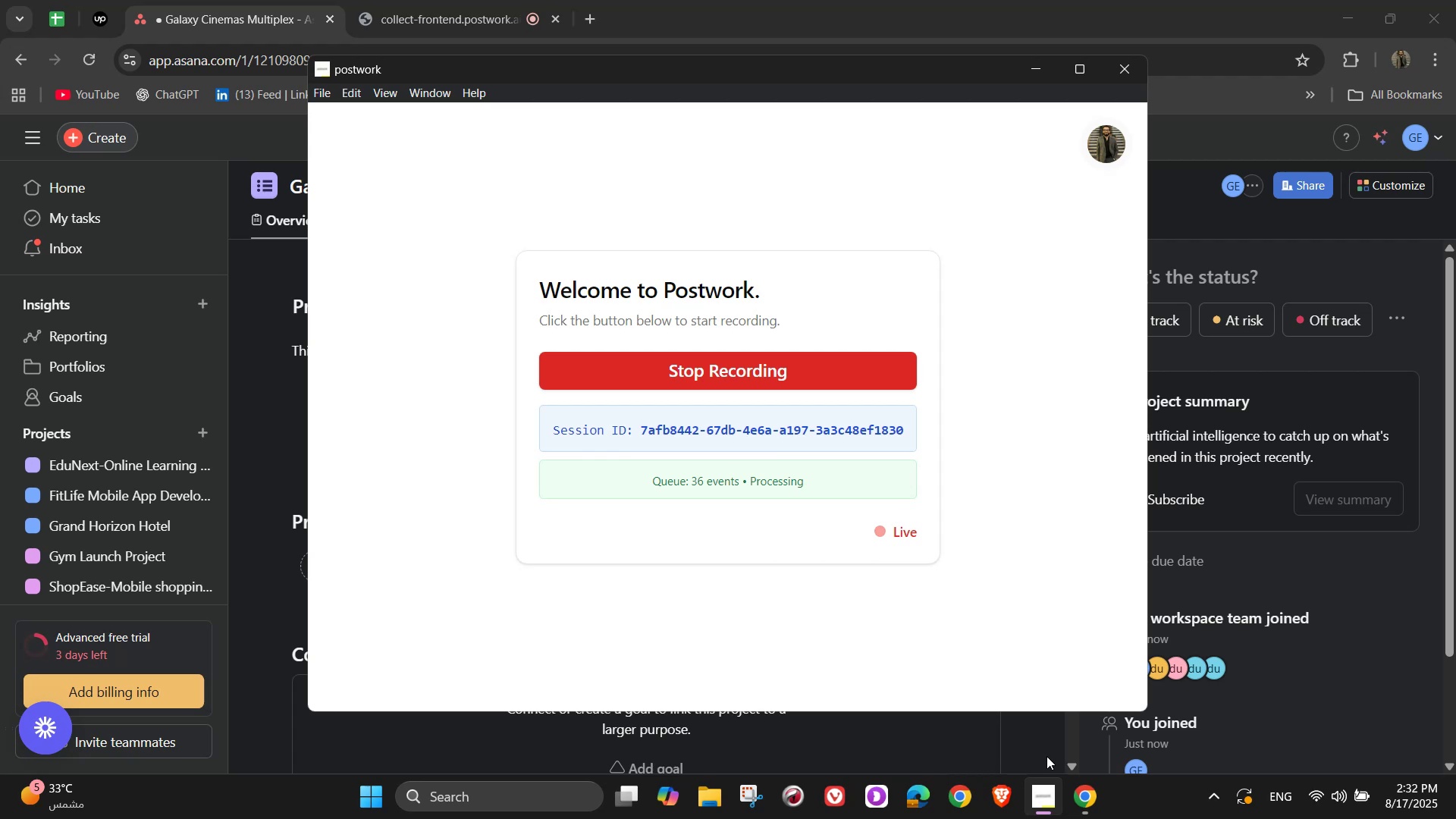 
left_click([1048, 802])
 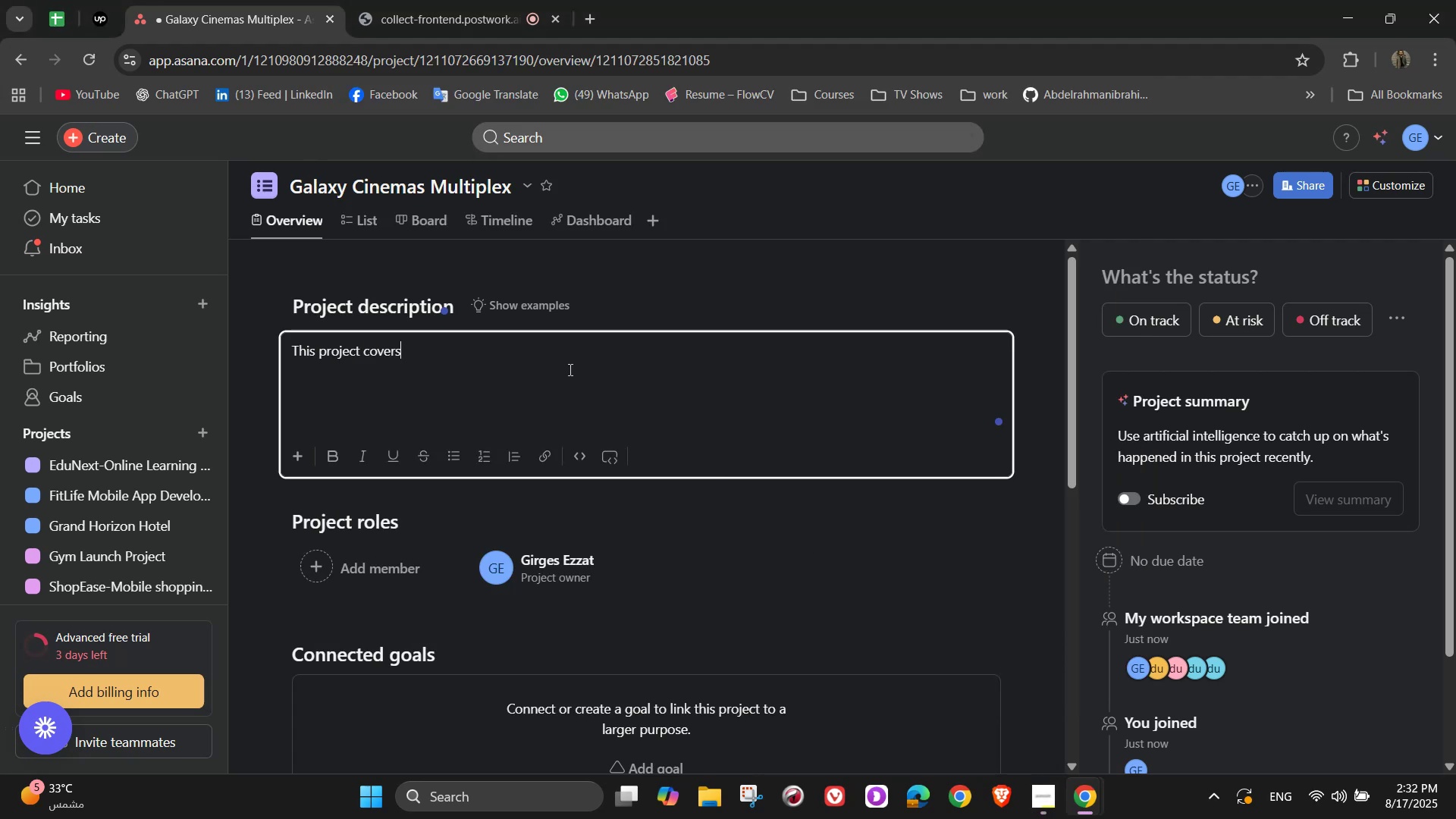 
left_click([561, 360])
 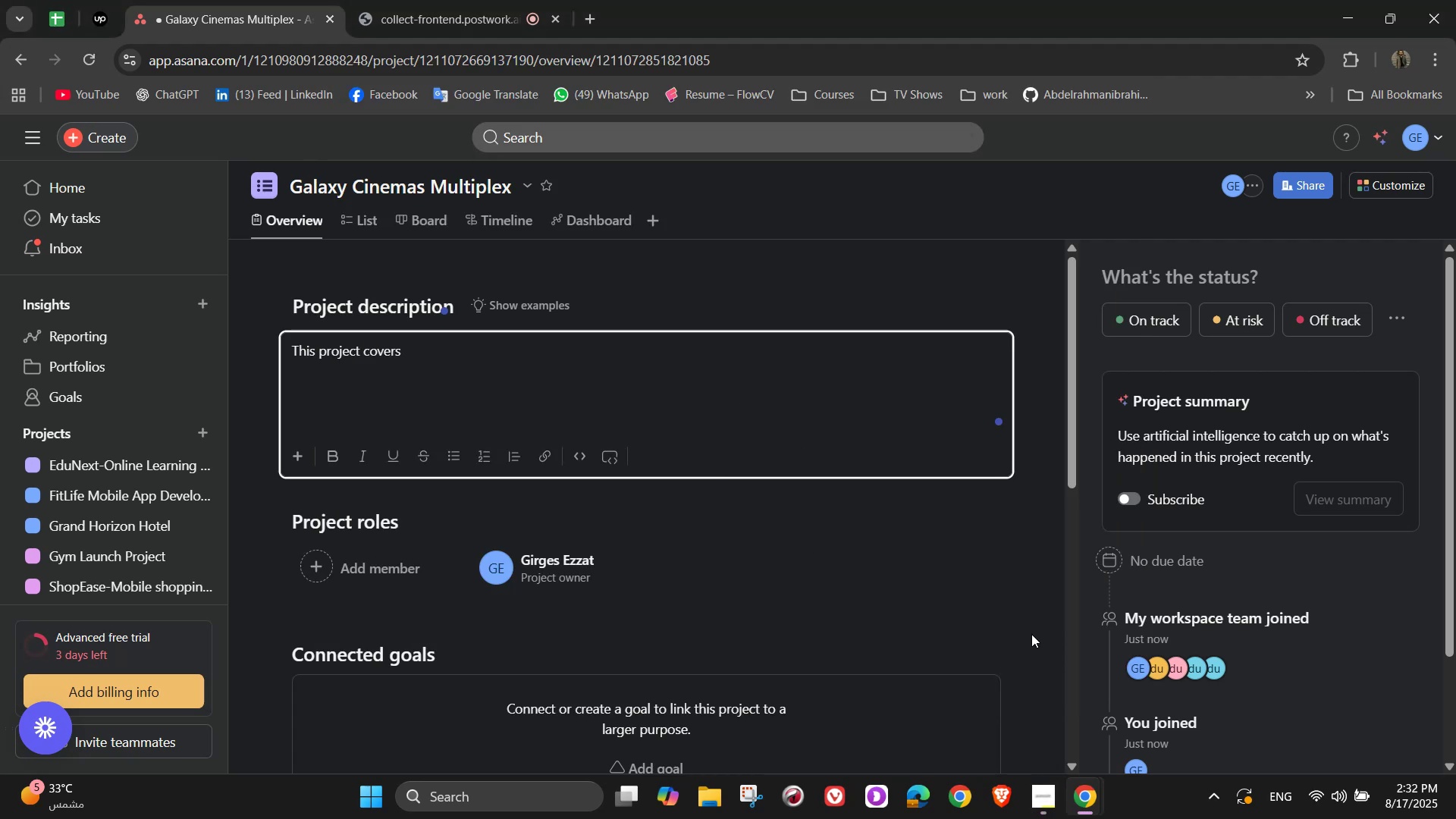 
type( everything)
 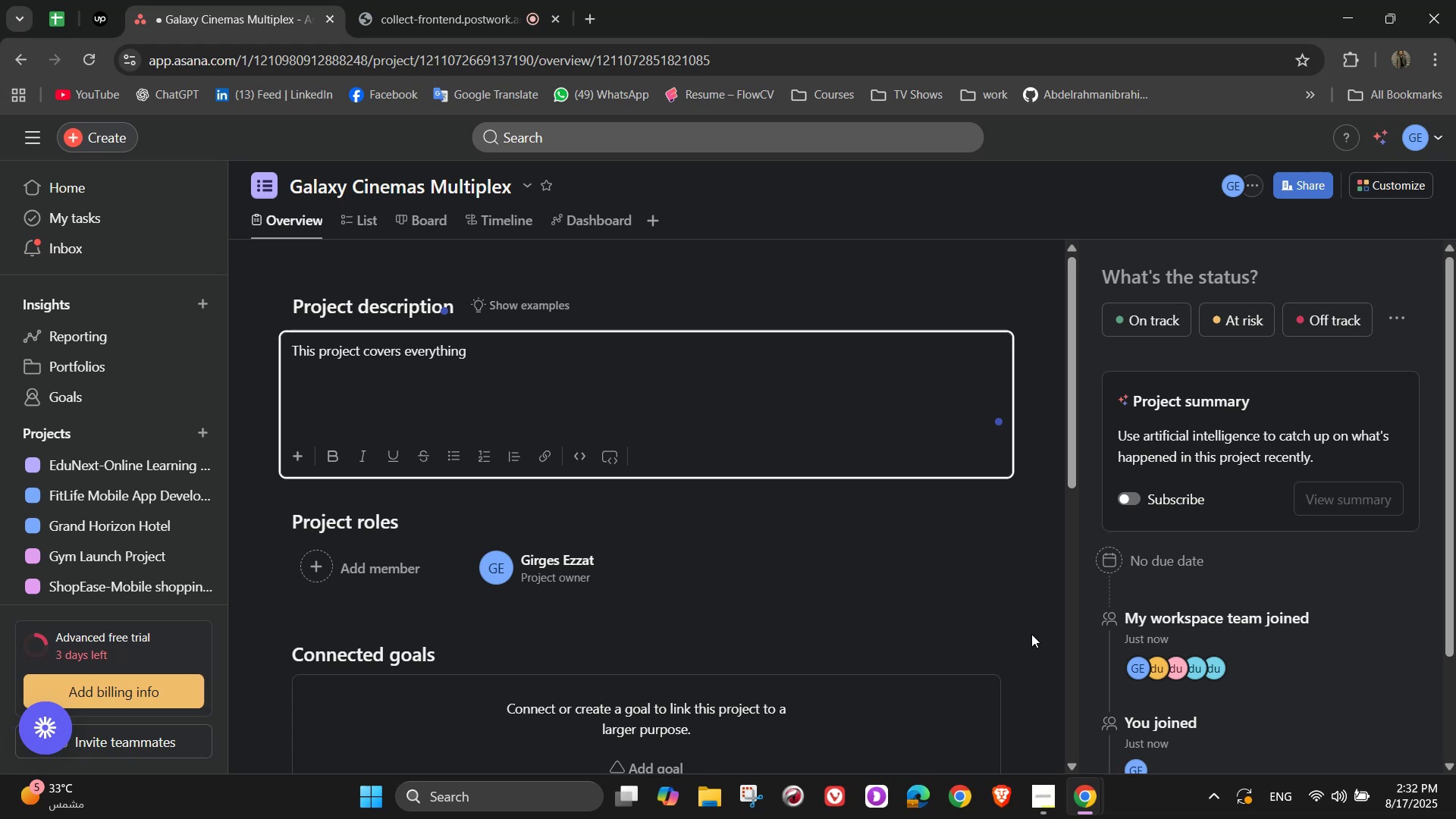 
wait(6.76)
 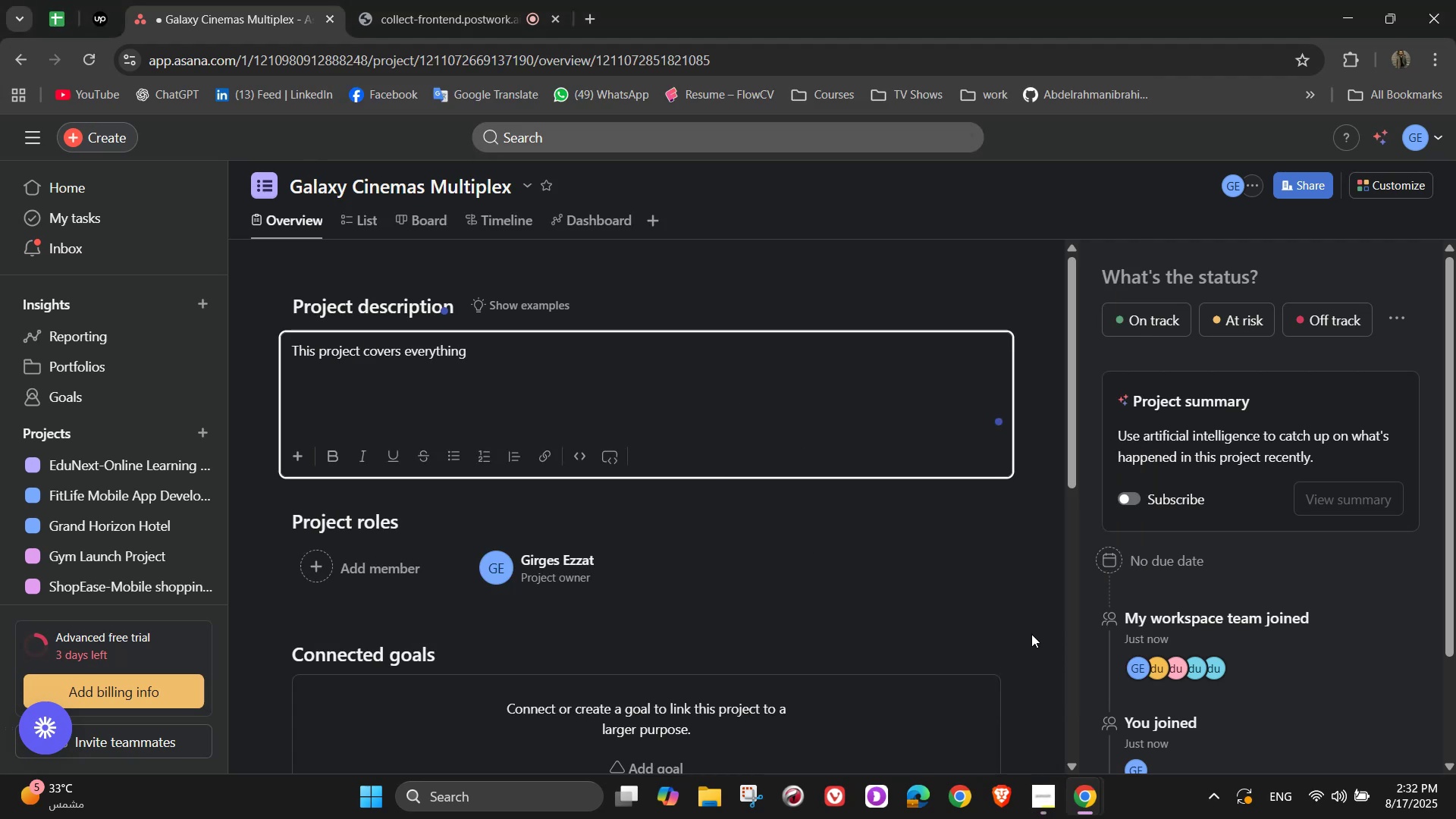 
type( from planning )
key(Backspace)
type(, construction)
 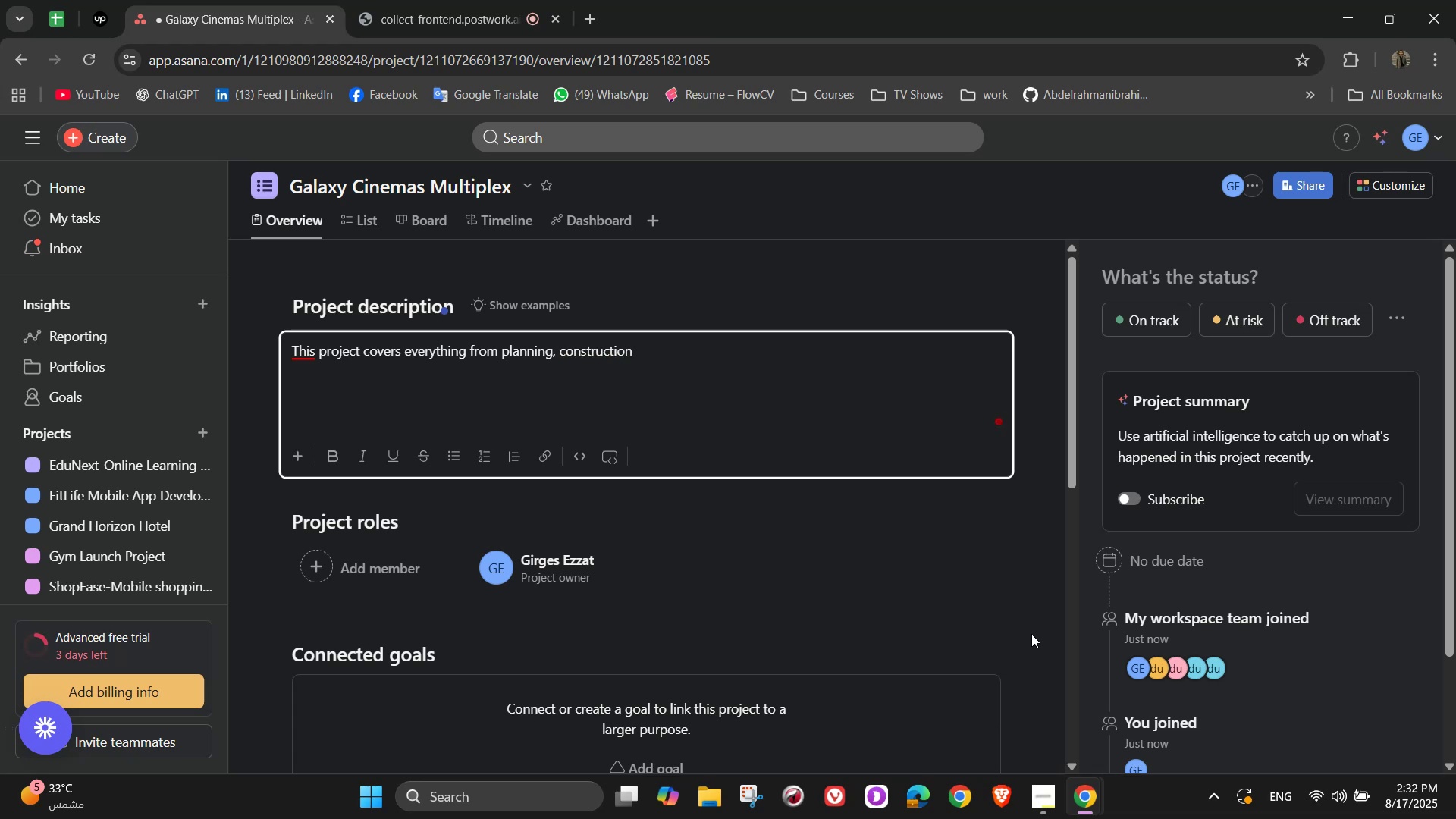 
wait(5.16)
 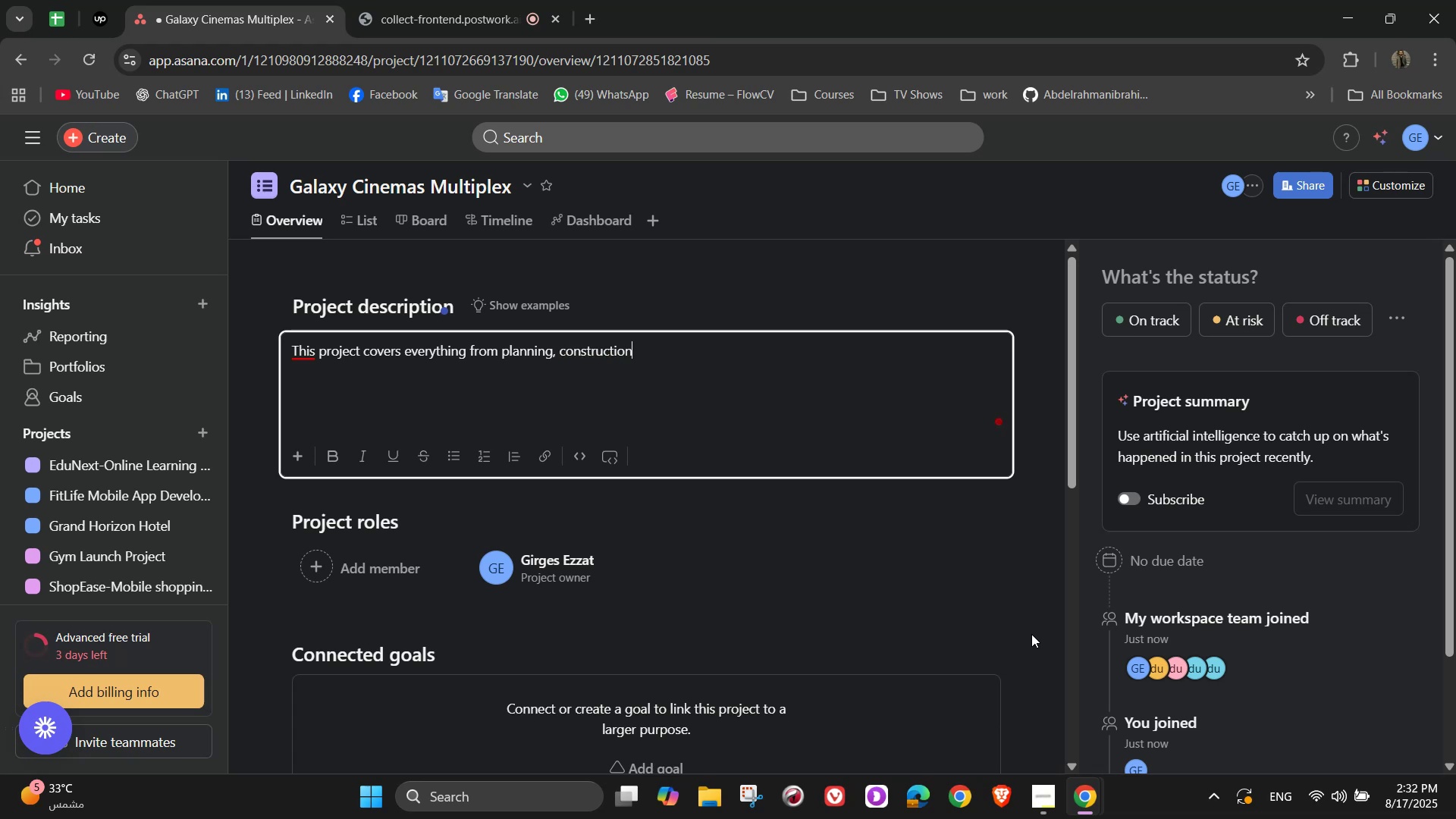 
type(, license)
key(Backspace)
type(ing )
 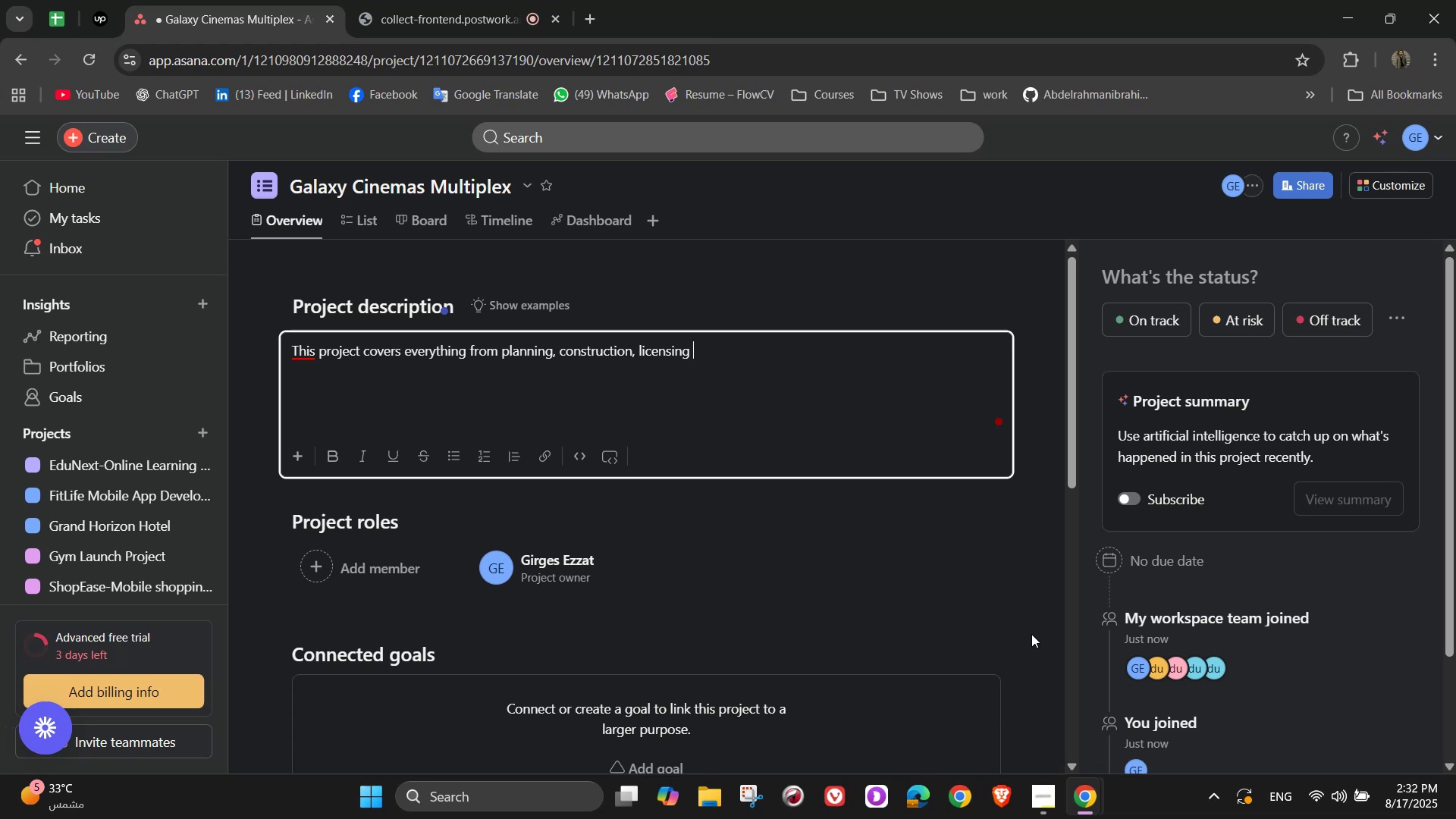 
key(Backspace)
type(, equipment installation, staff )
 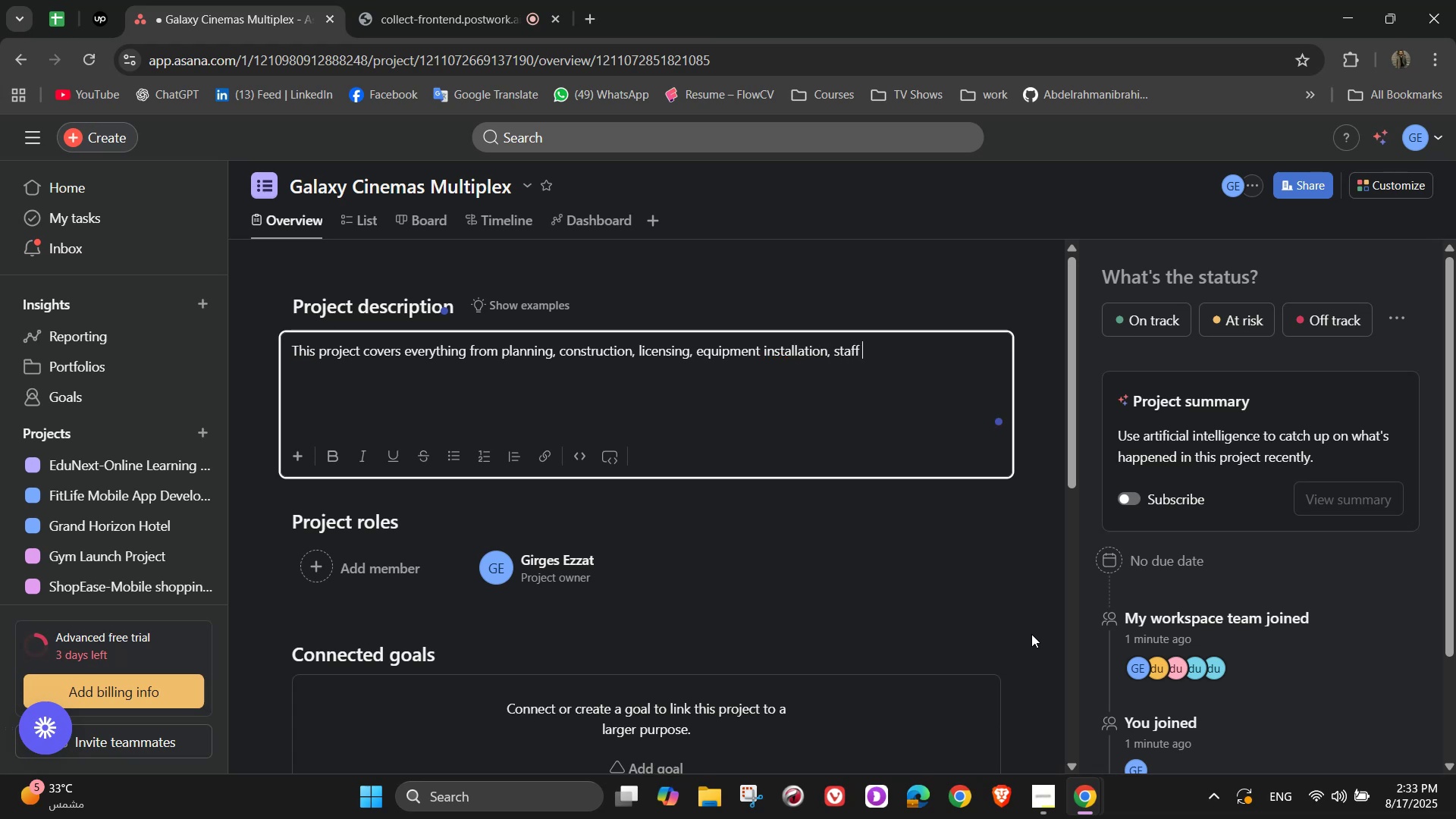 
wait(8.3)
 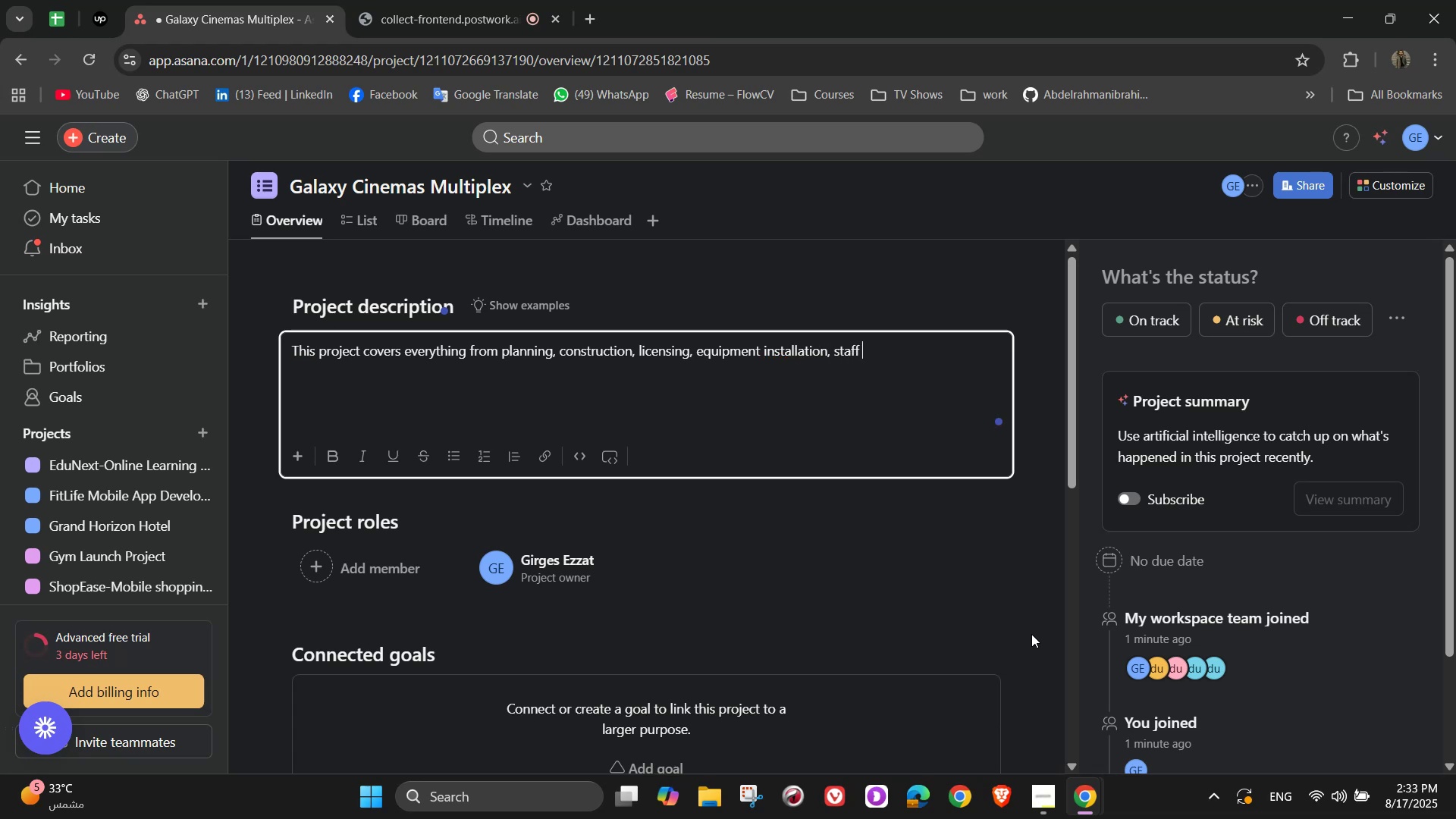 
type(e)
key(Backspace)
type(rq)
key(Backspace)
type(qe)
key(Backspace)
key(Backspace)
type(ecruitment, to m)
key(Backspace)
type(marketing and community outreach. The )
 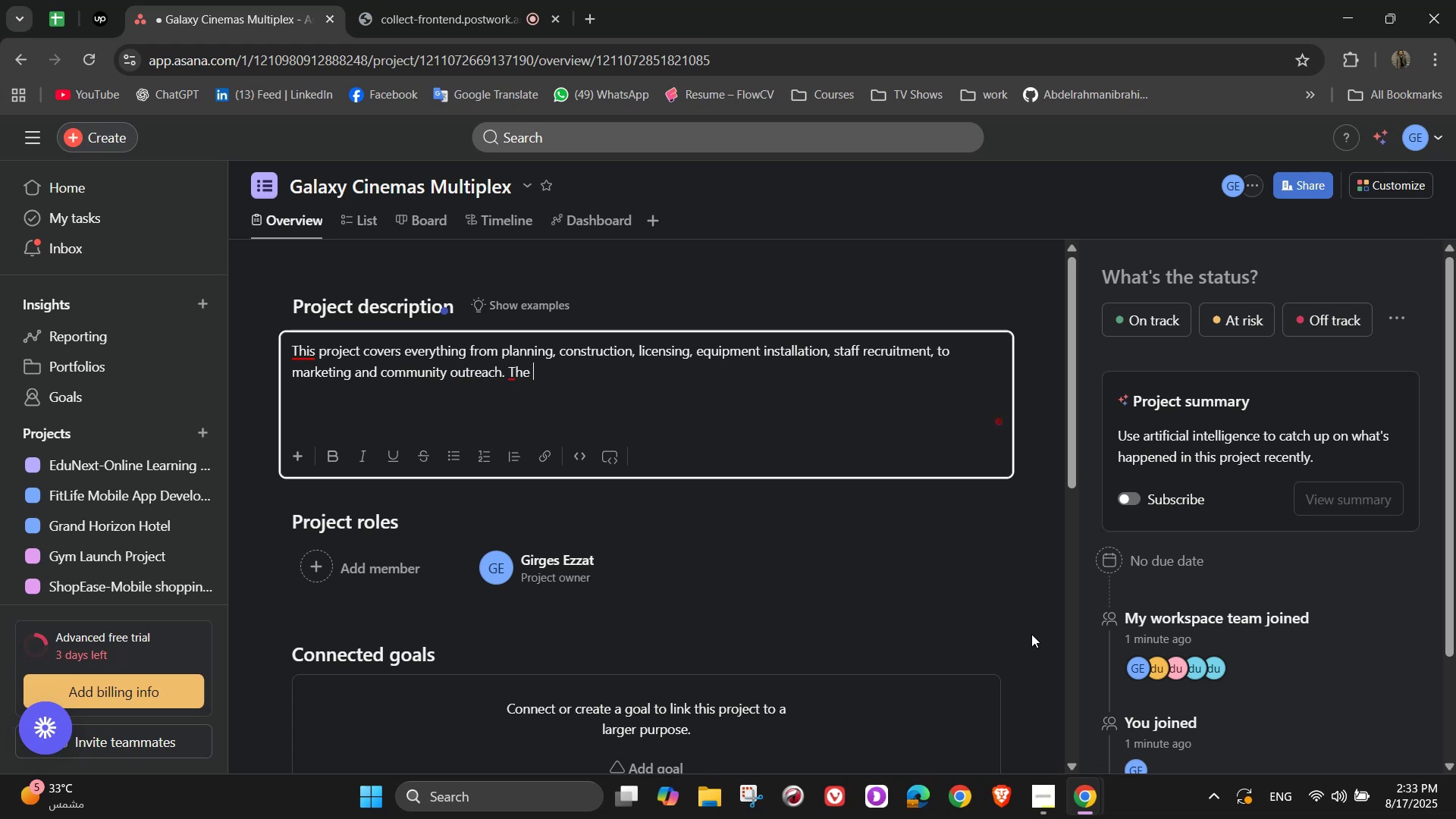 
type(cinema wu)
key(Backspace)
type(ill )
 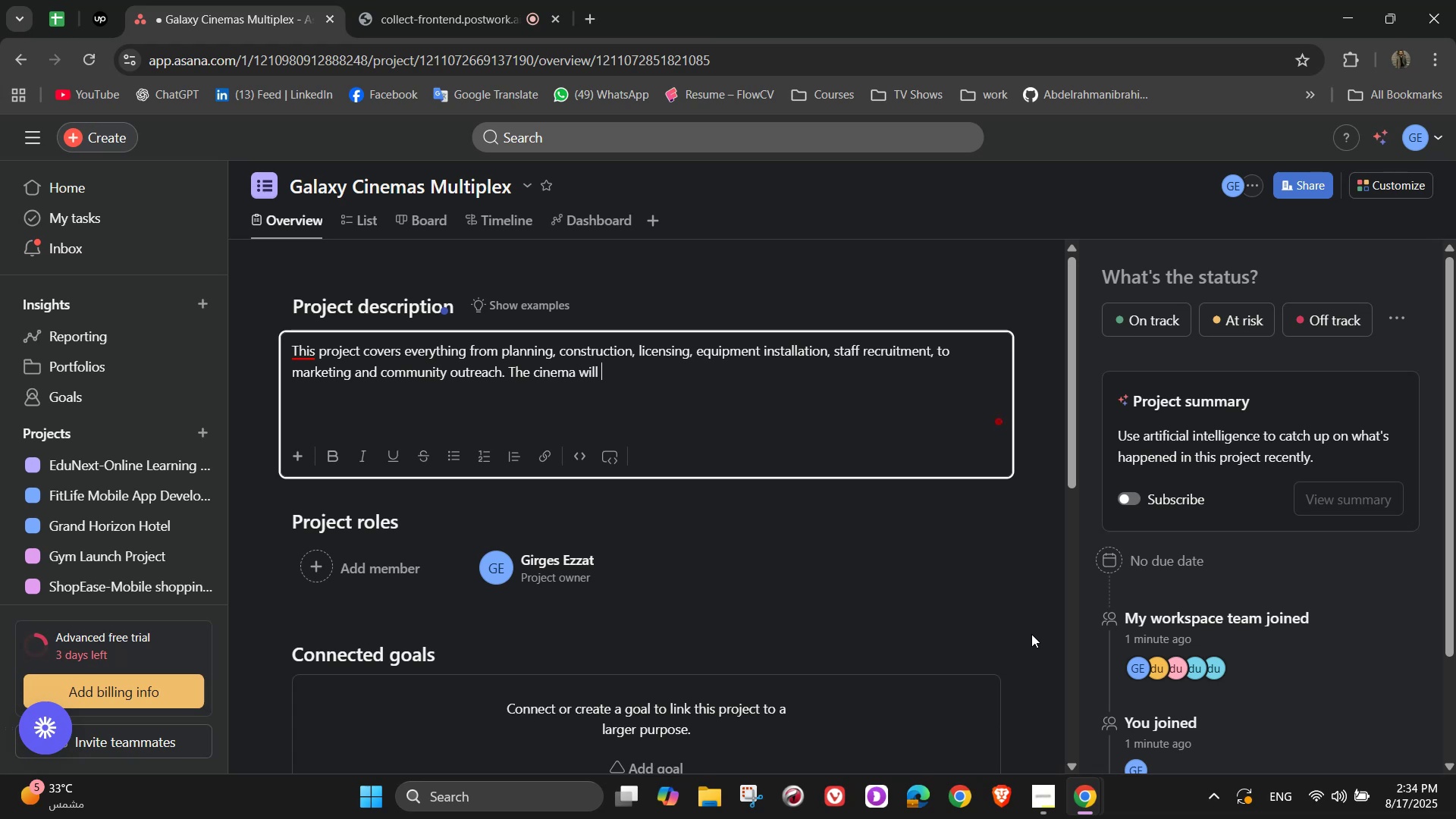 
type( )
key(Backspace)
type(feature IMAX halls )
key(Backspace)
type(.)
key(Backspace)
type(, Dolby)
 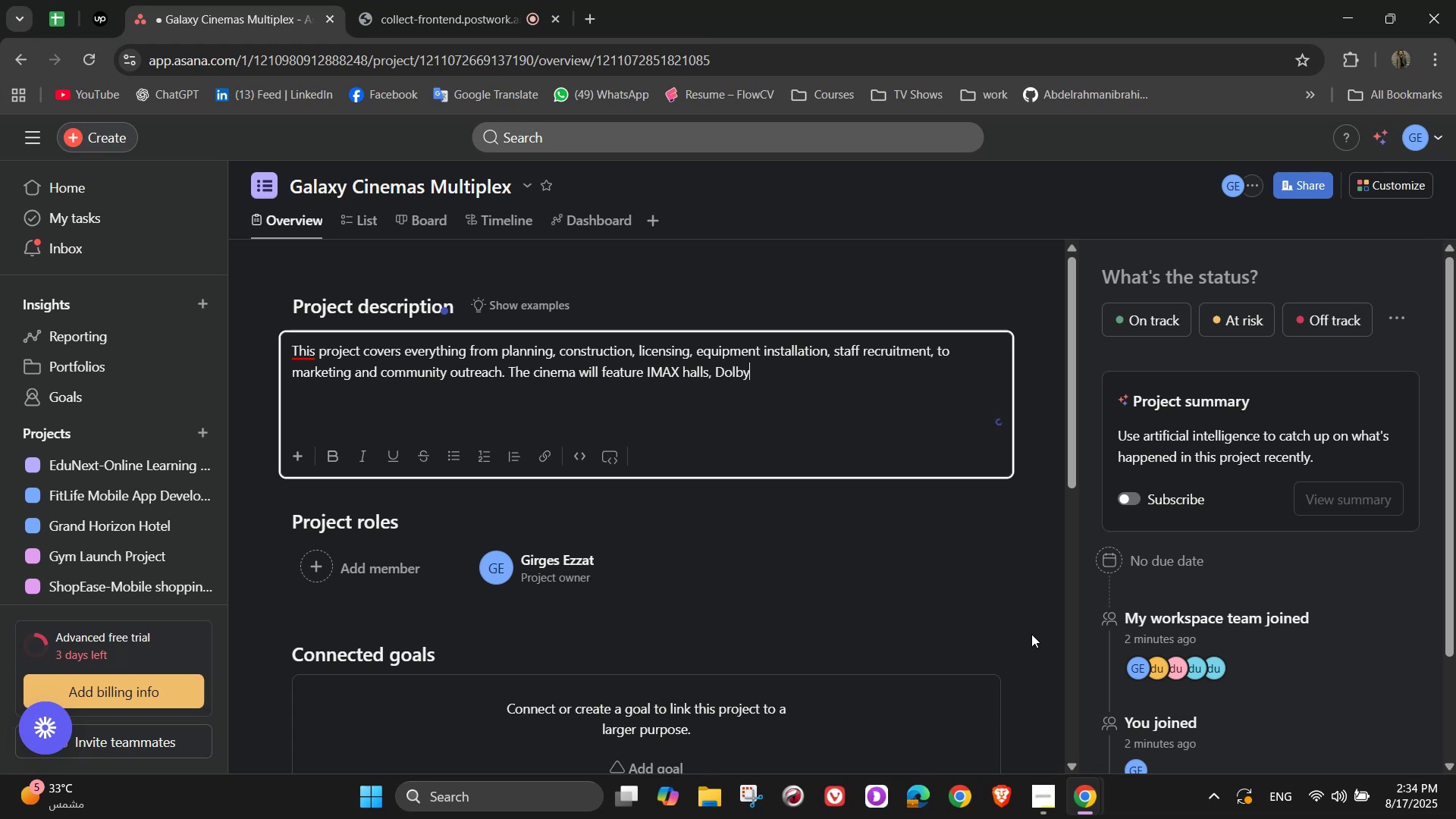 
wait(15.75)
 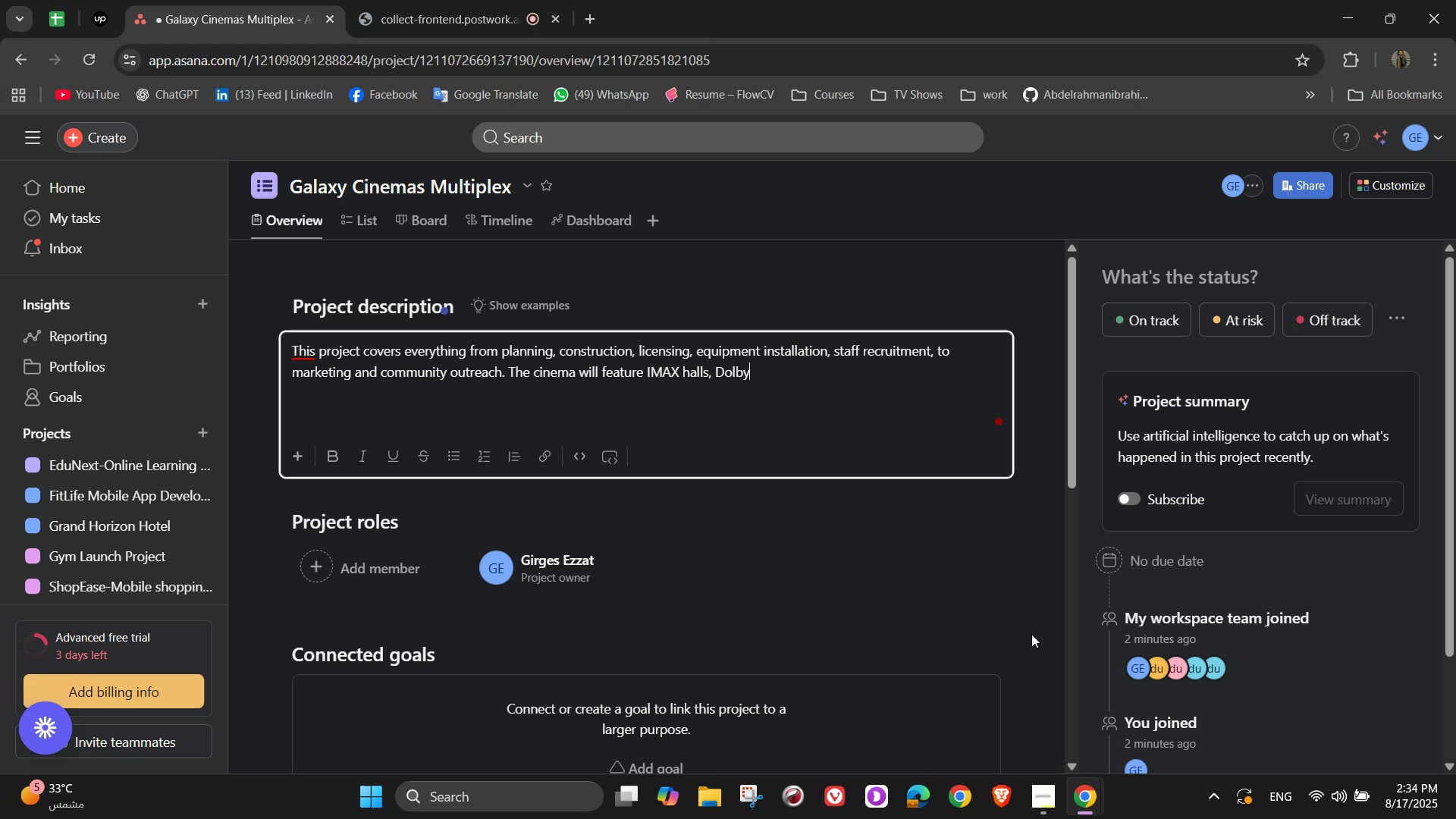 
type( Atmos sound, VIP)
 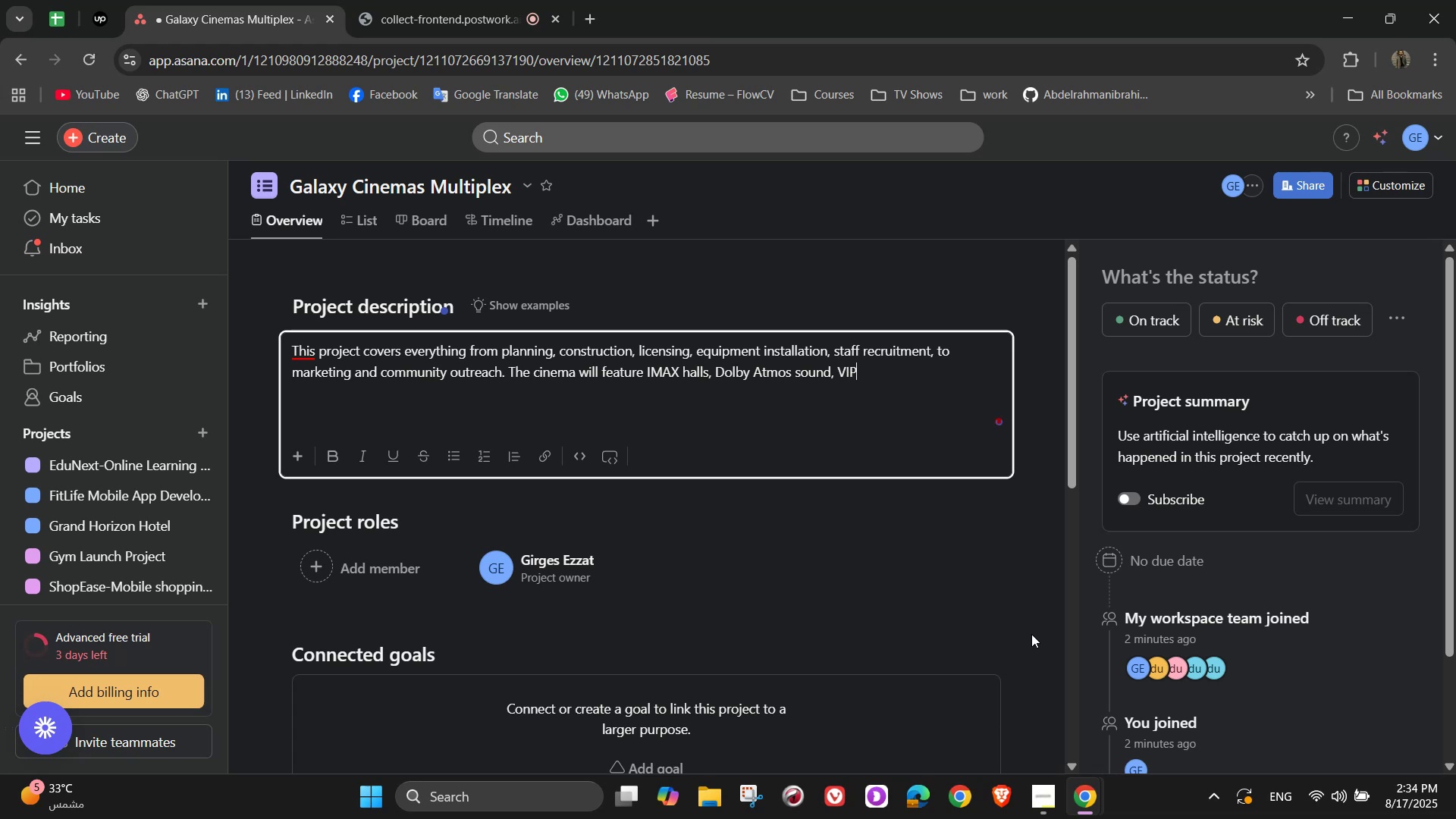 
wait(5.66)
 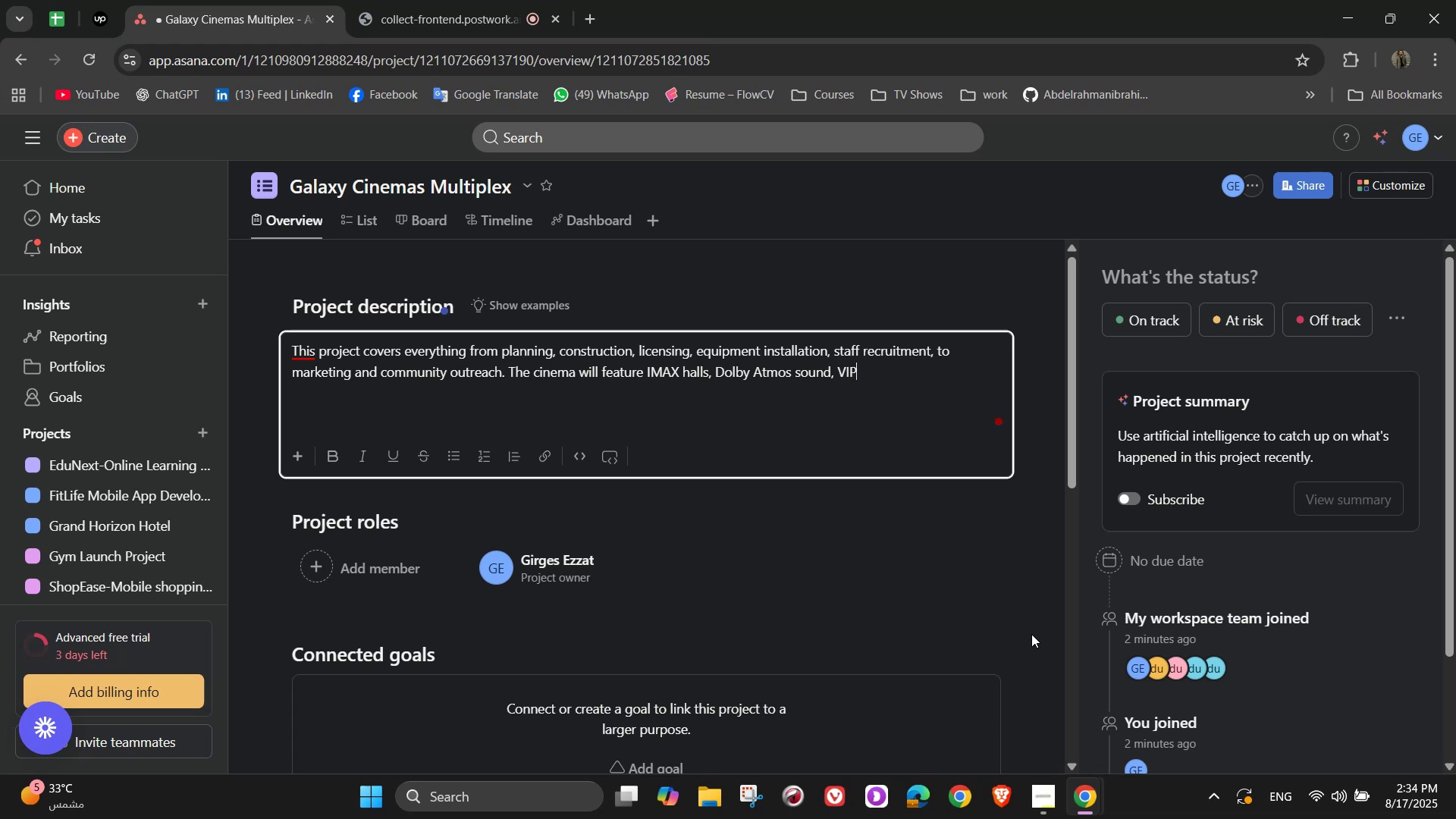 
type(l)
key(Backspace)
type( lounges, and smart ticketing system)
 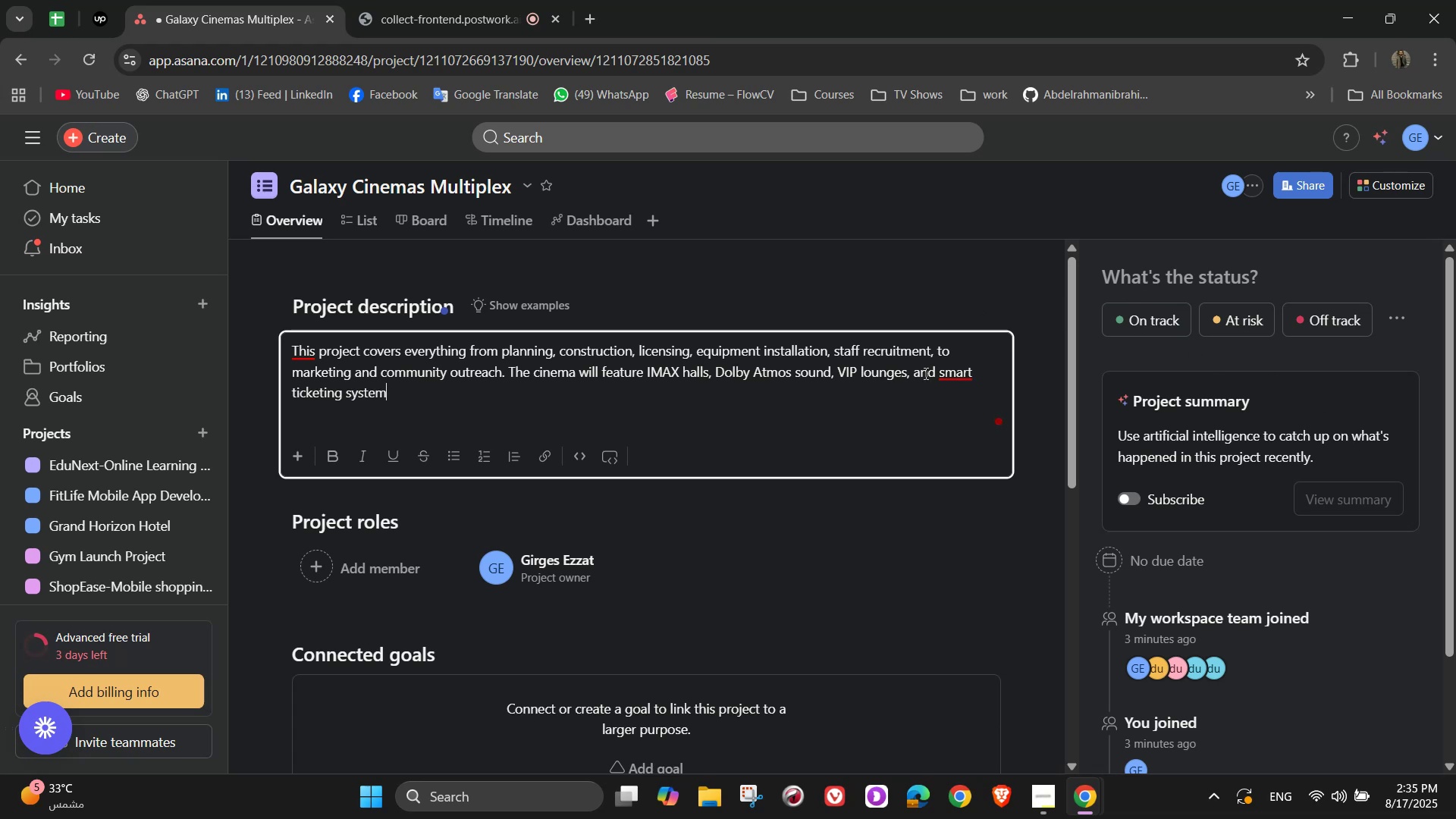 
wait(6.25)
 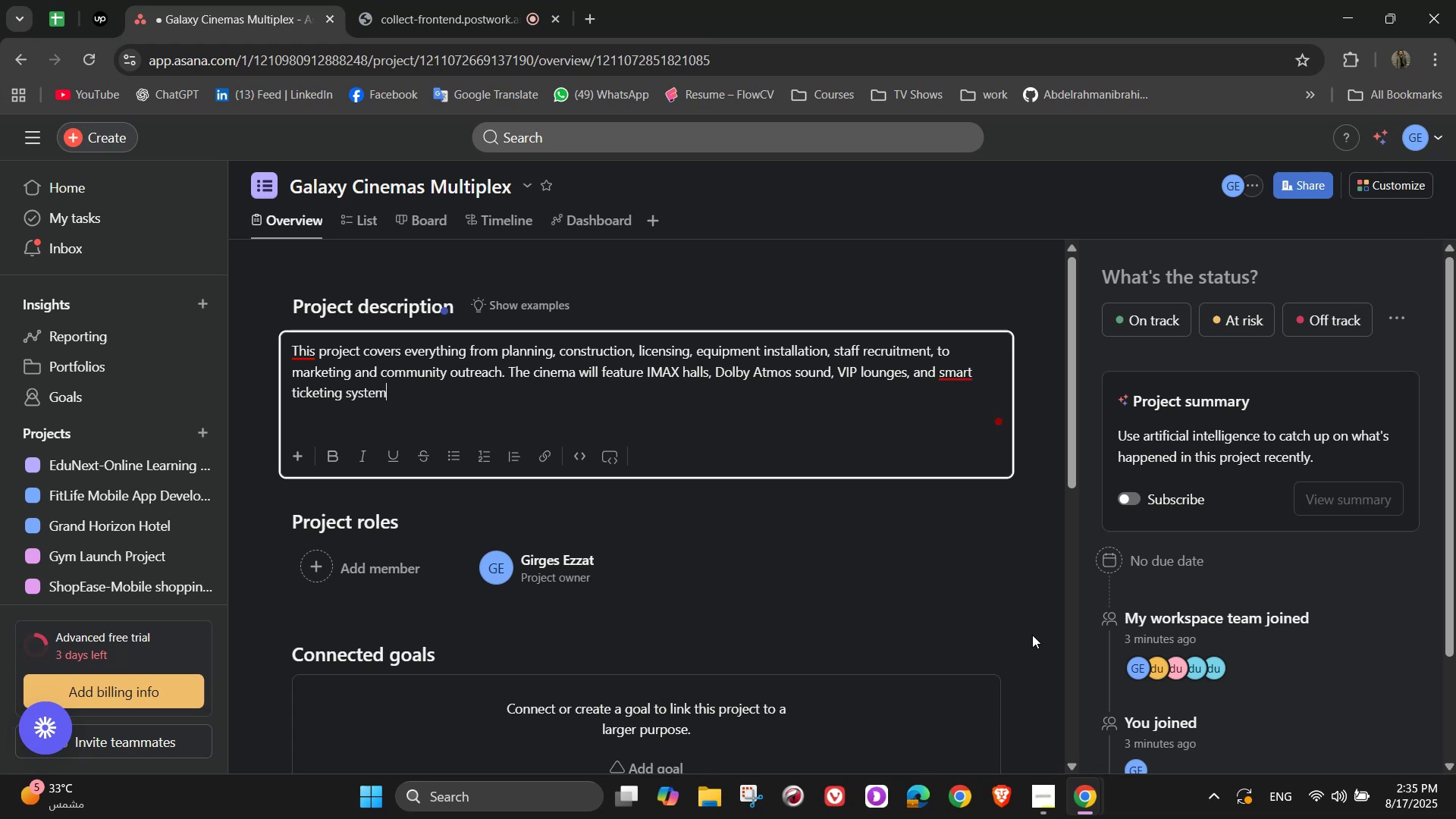 
left_click([956, 388])
 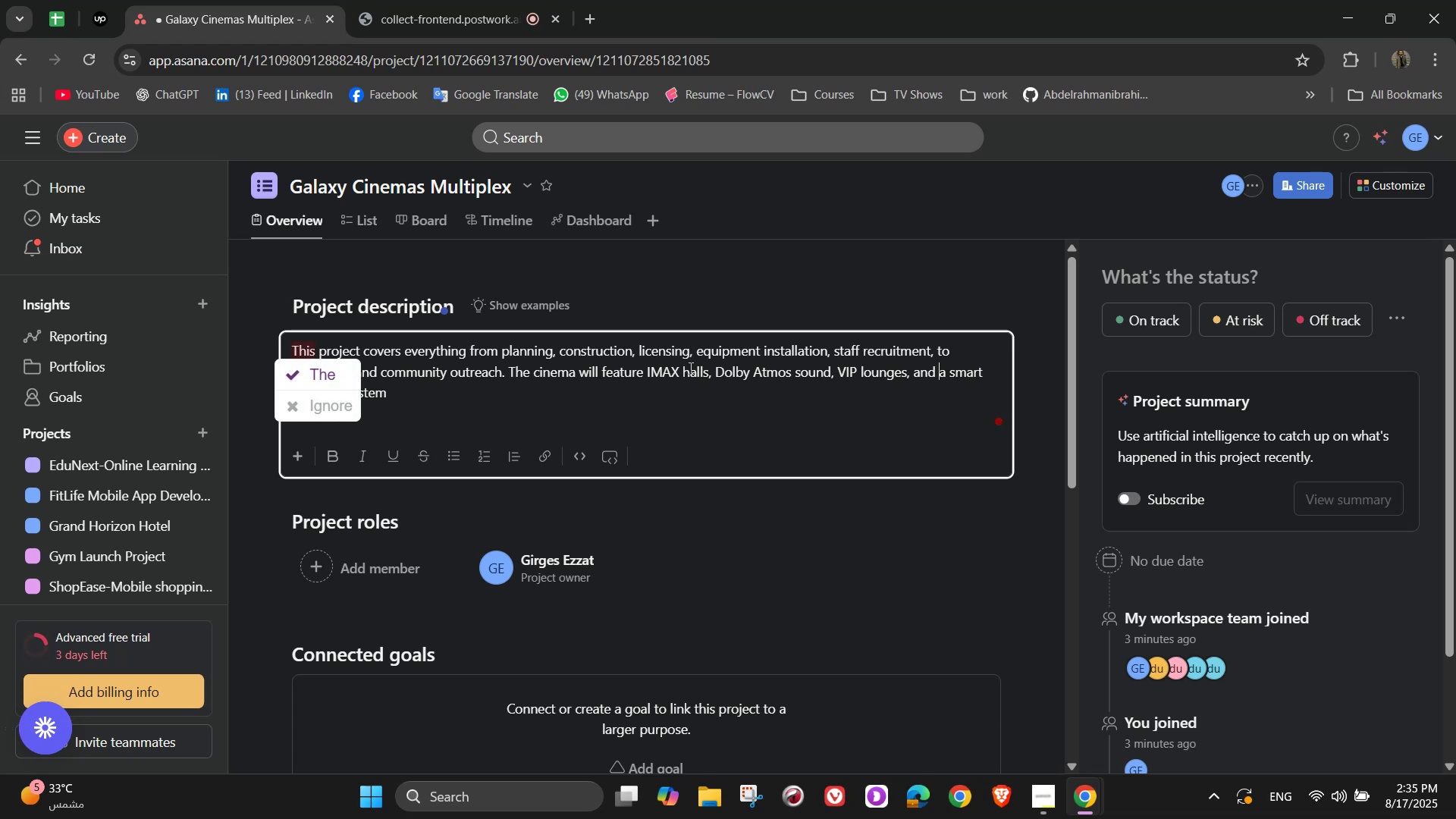 
left_click([693, 400])
 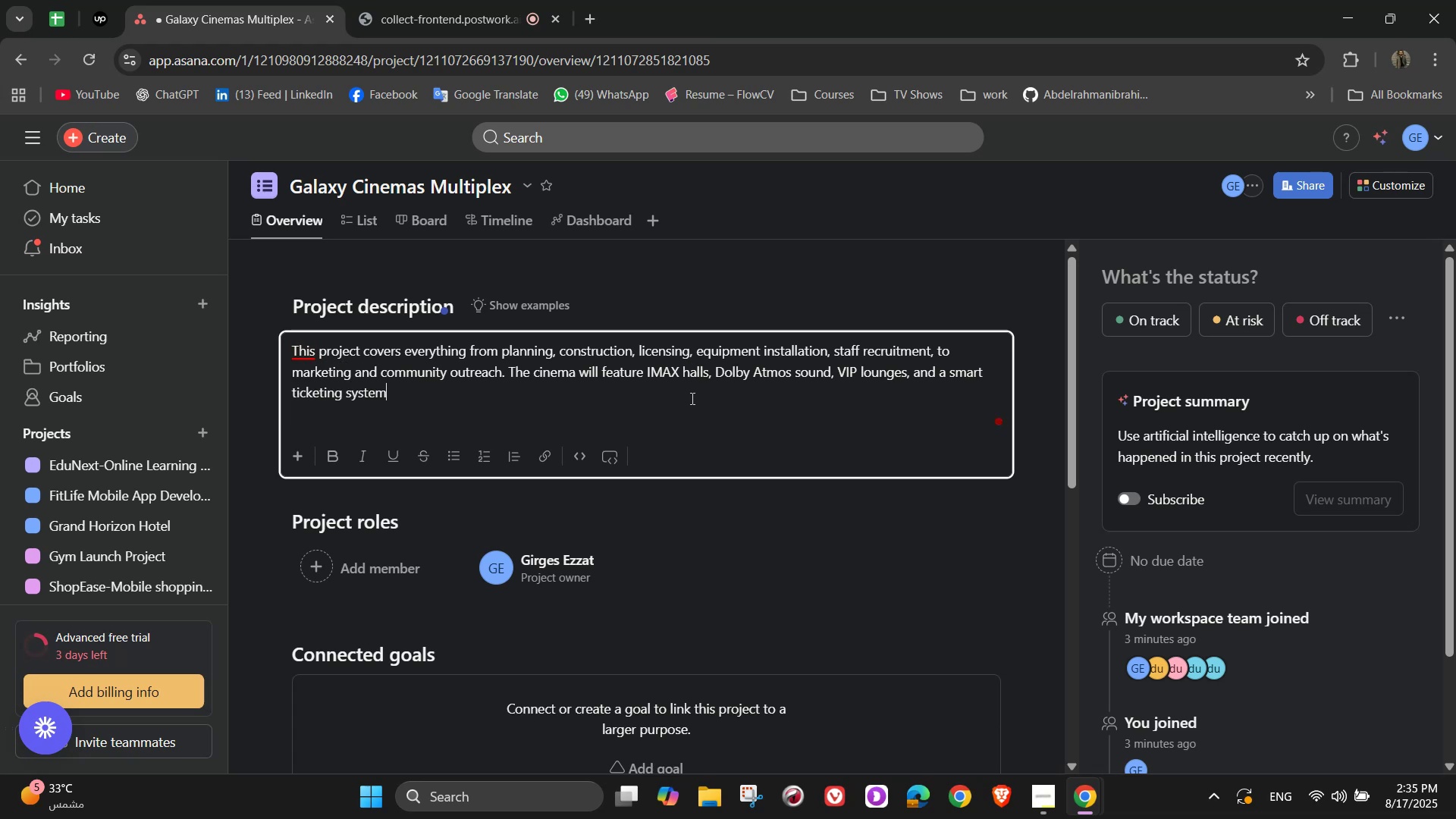 
scroll: coordinate [808, 404], scroll_direction: down, amount: 2.0
 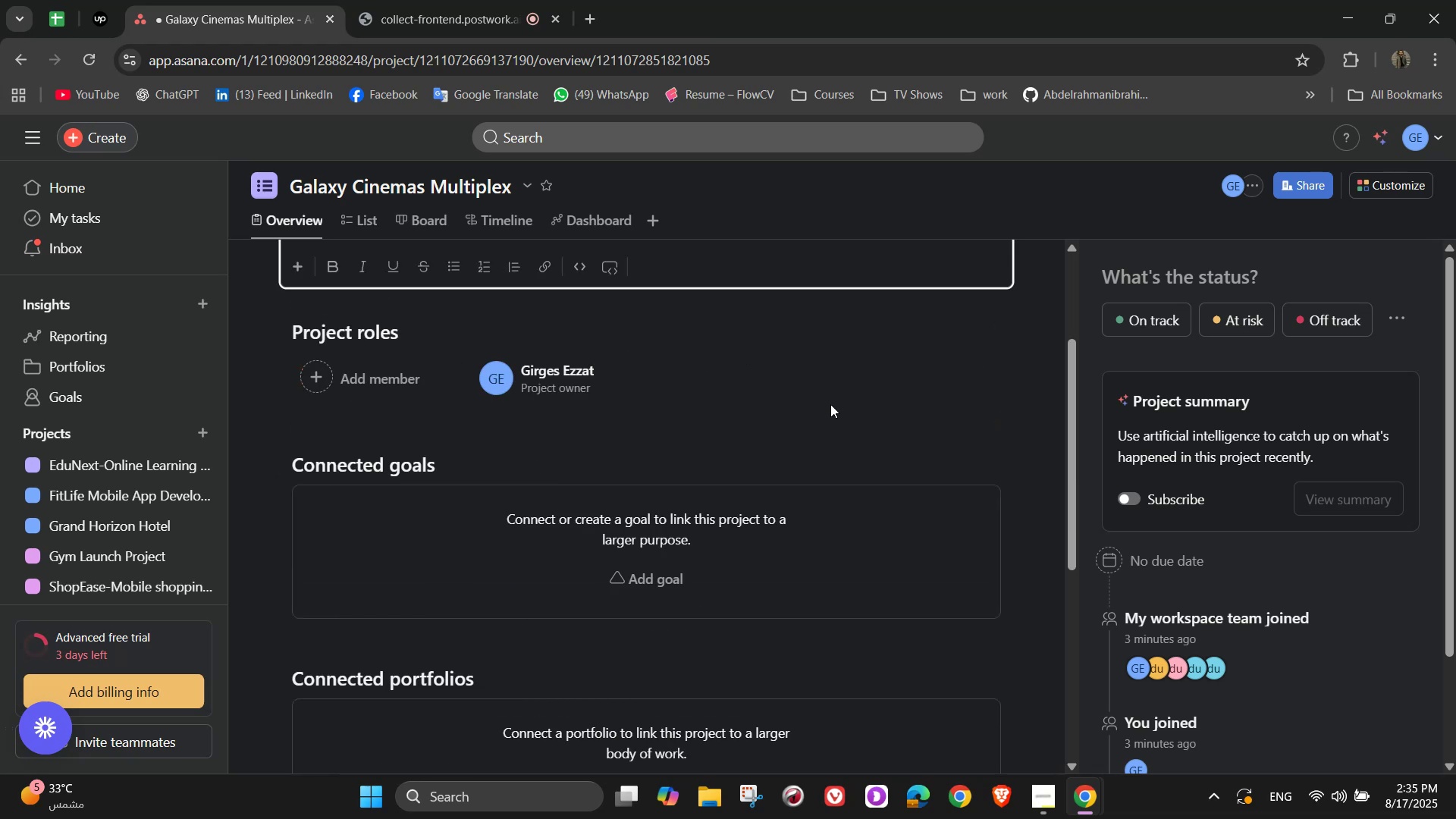 
scroll: coordinate [832, 404], scroll_direction: up, amount: 2.0
 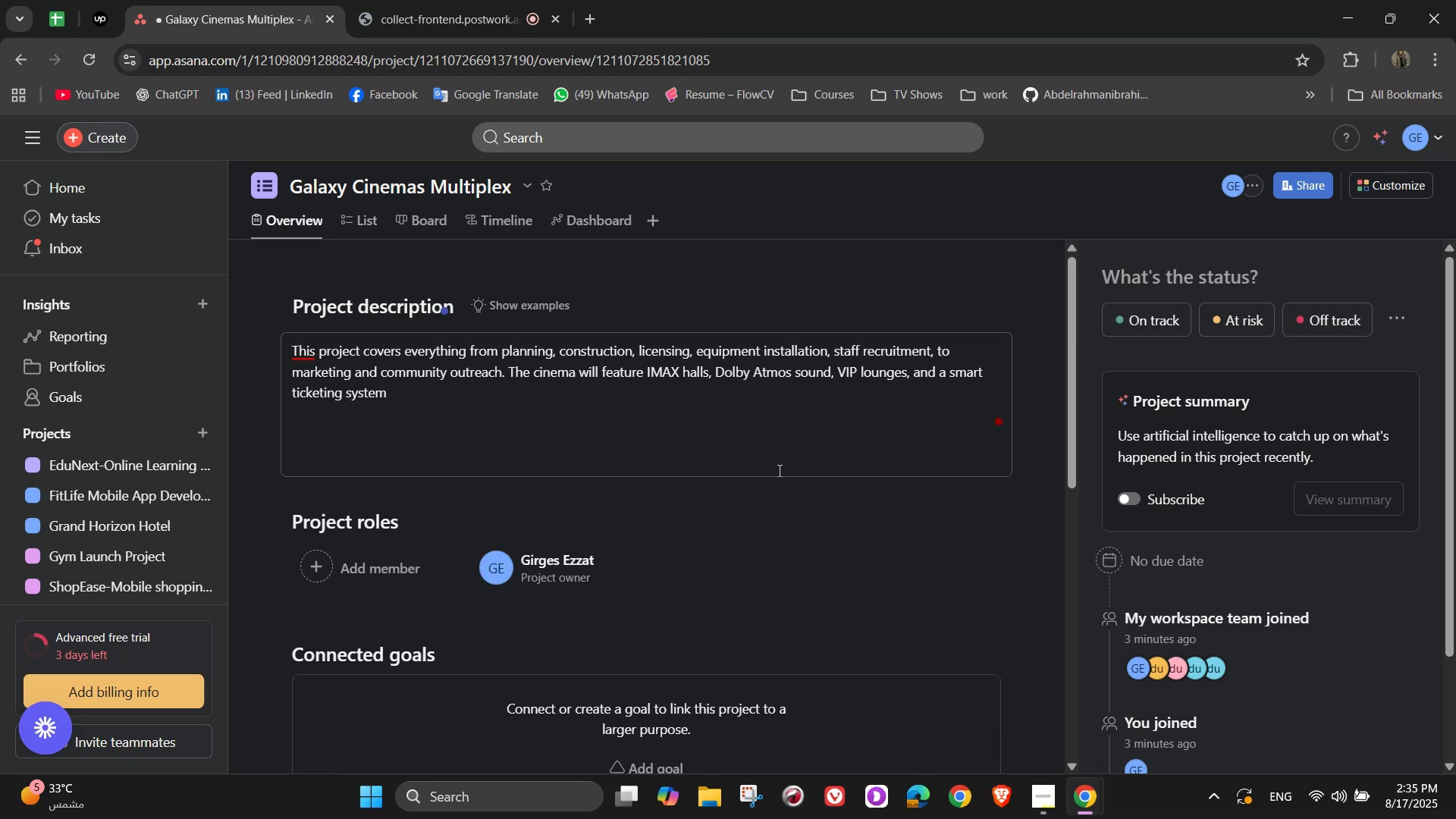 
scroll: coordinate [767, 475], scroll_direction: down, amount: 1.0
 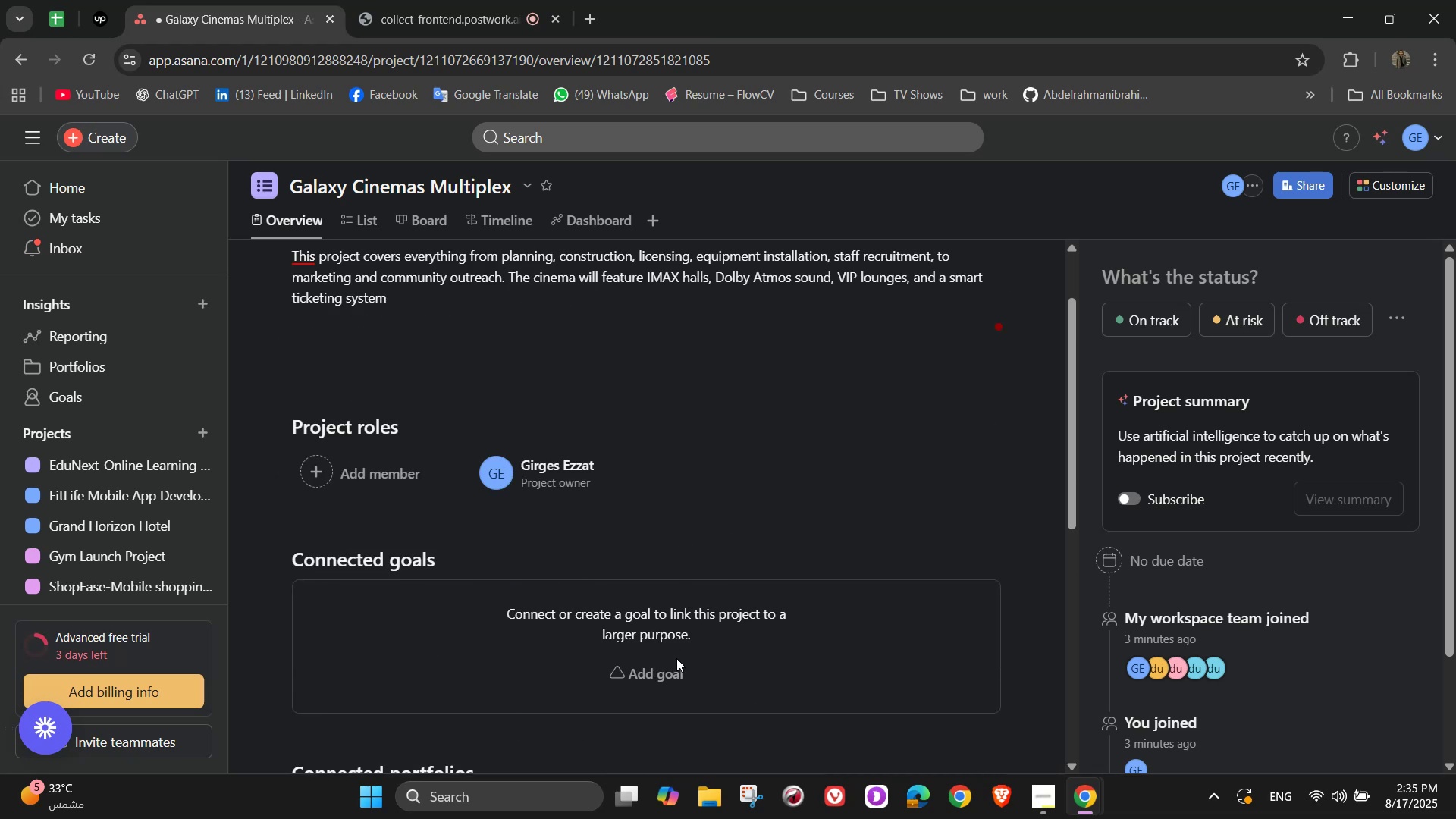 
left_click([675, 674])
 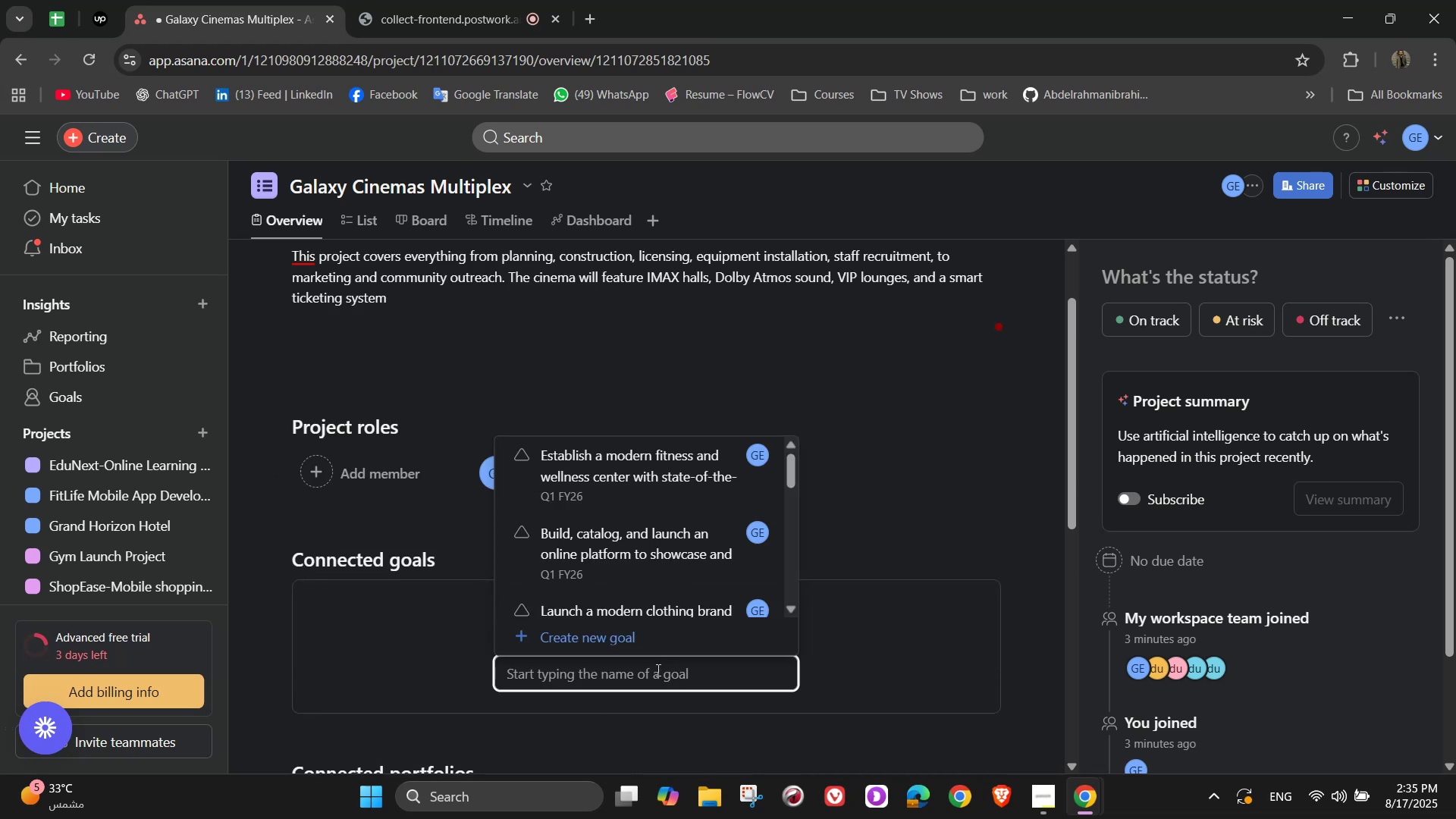 
left_click([629, 644])
 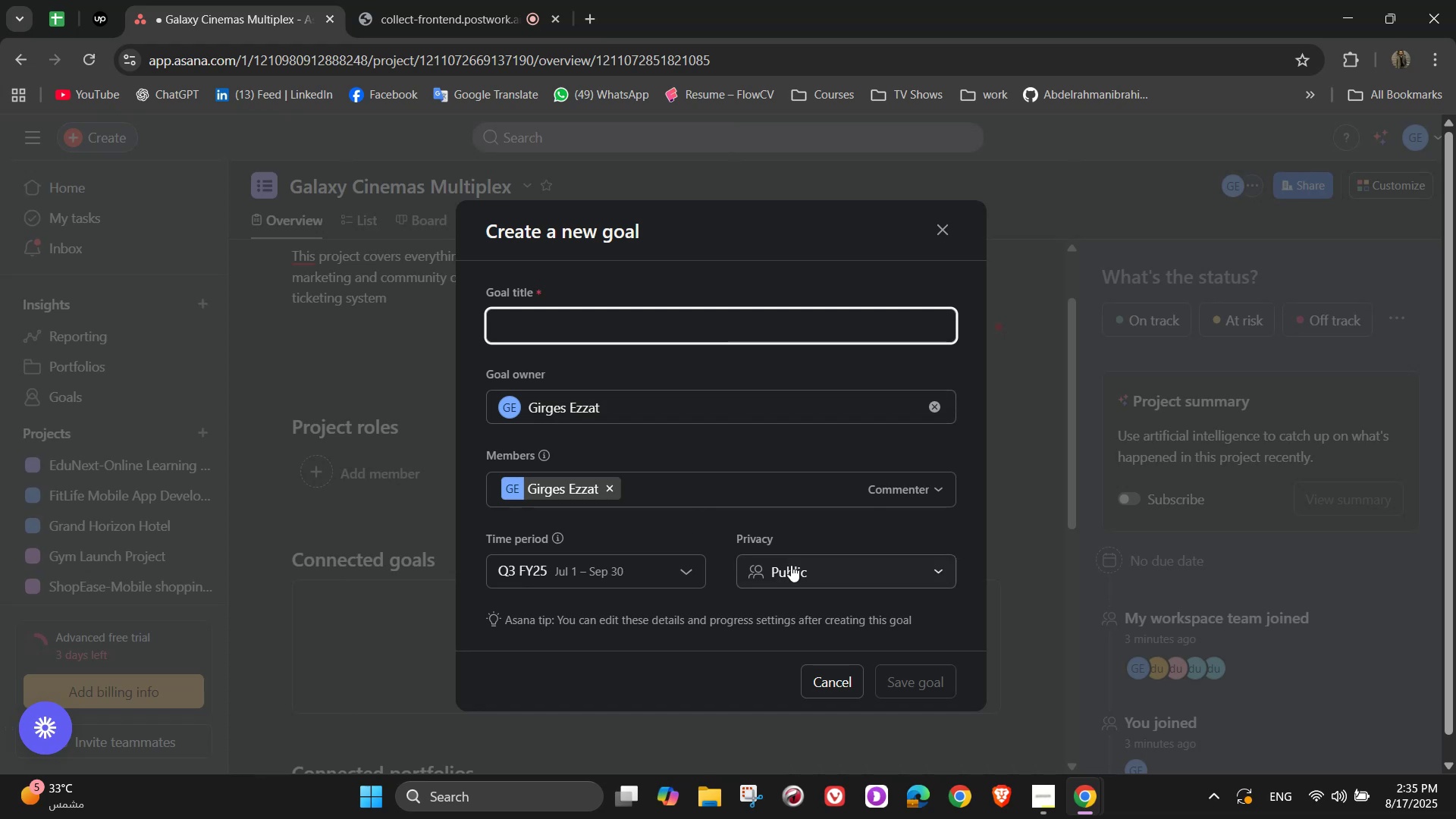 
left_click([647, 572])
 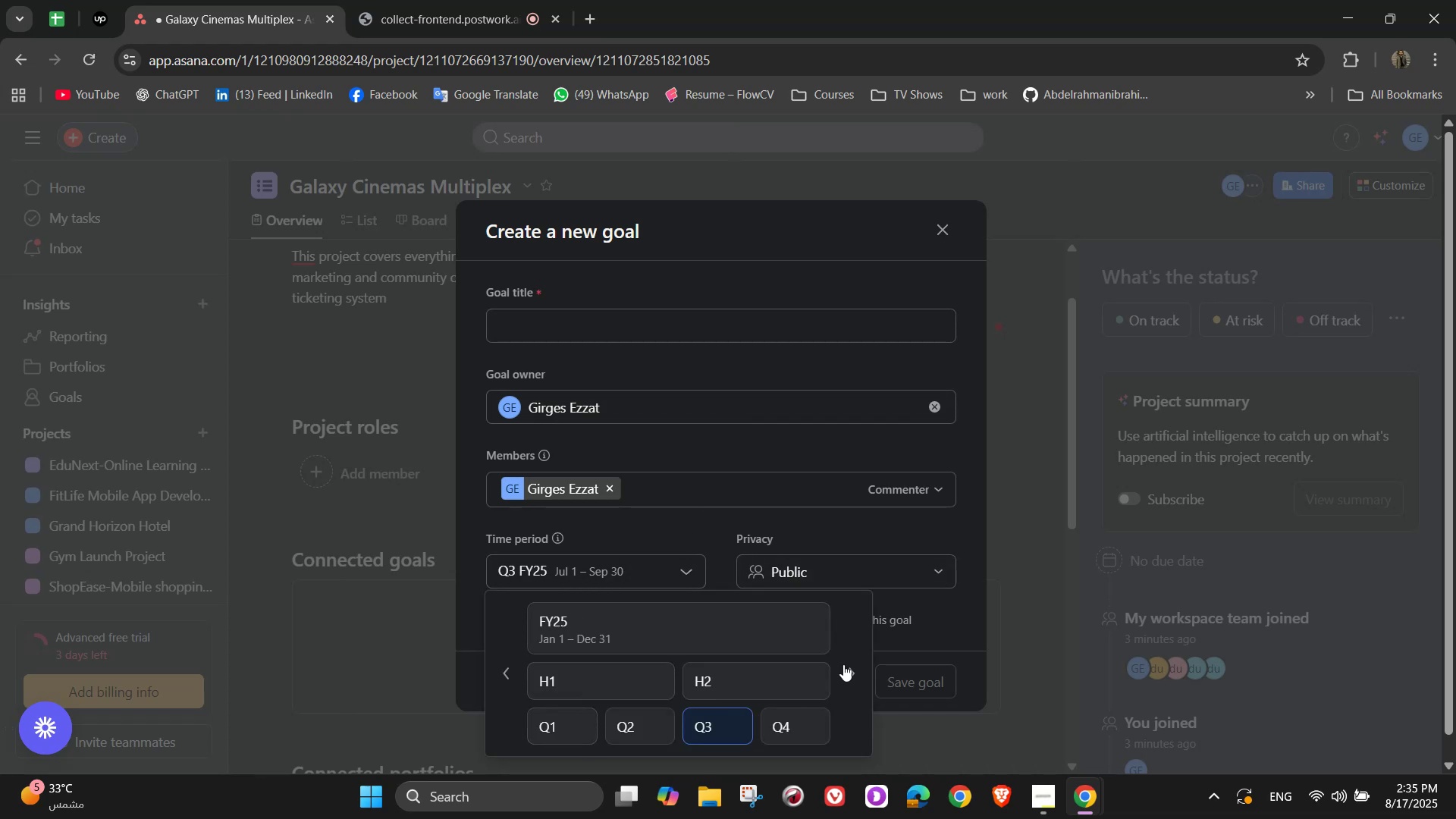 
left_click([849, 674])
 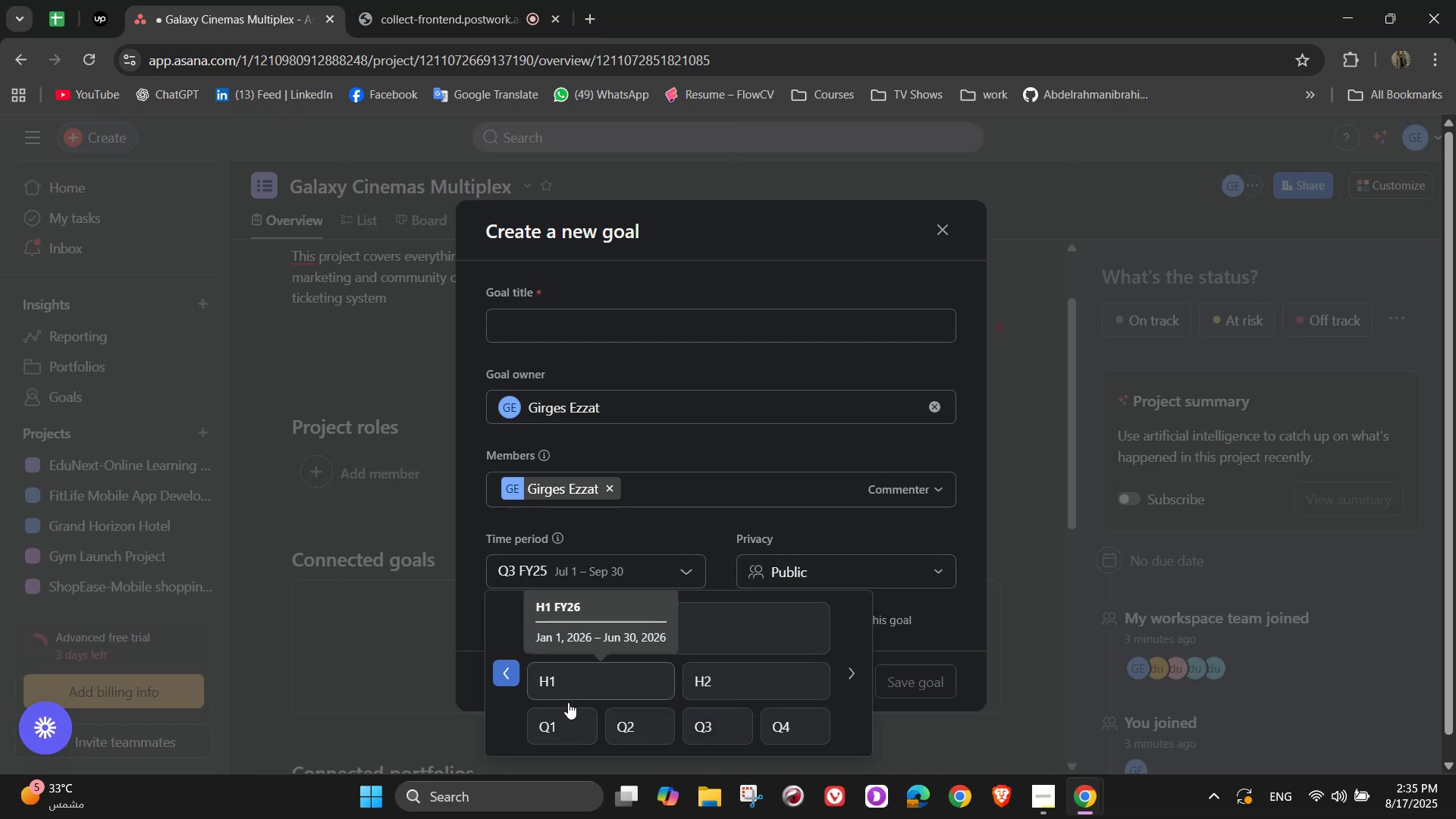 
left_click([546, 730])
 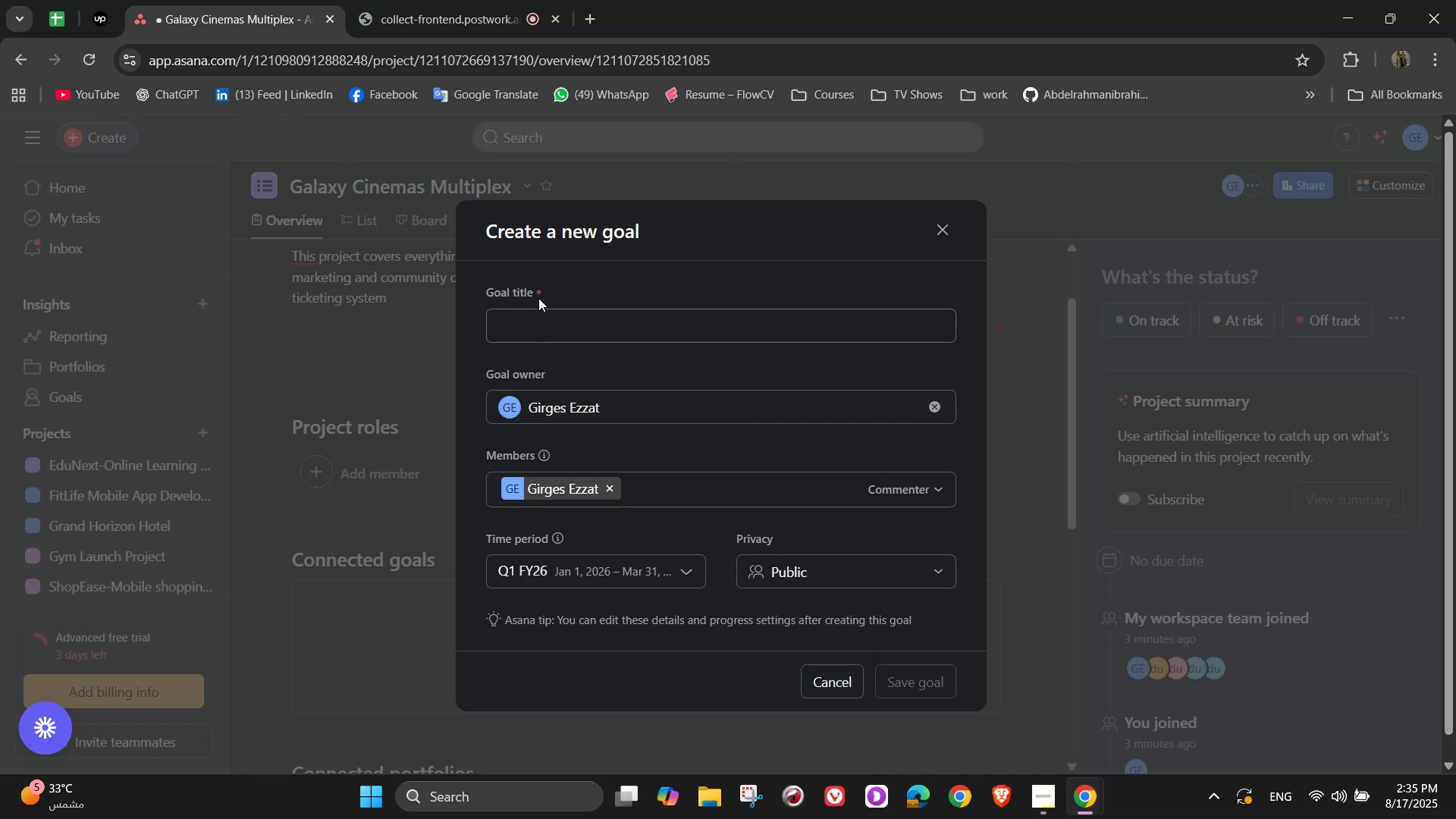 
left_click([524, 329])
 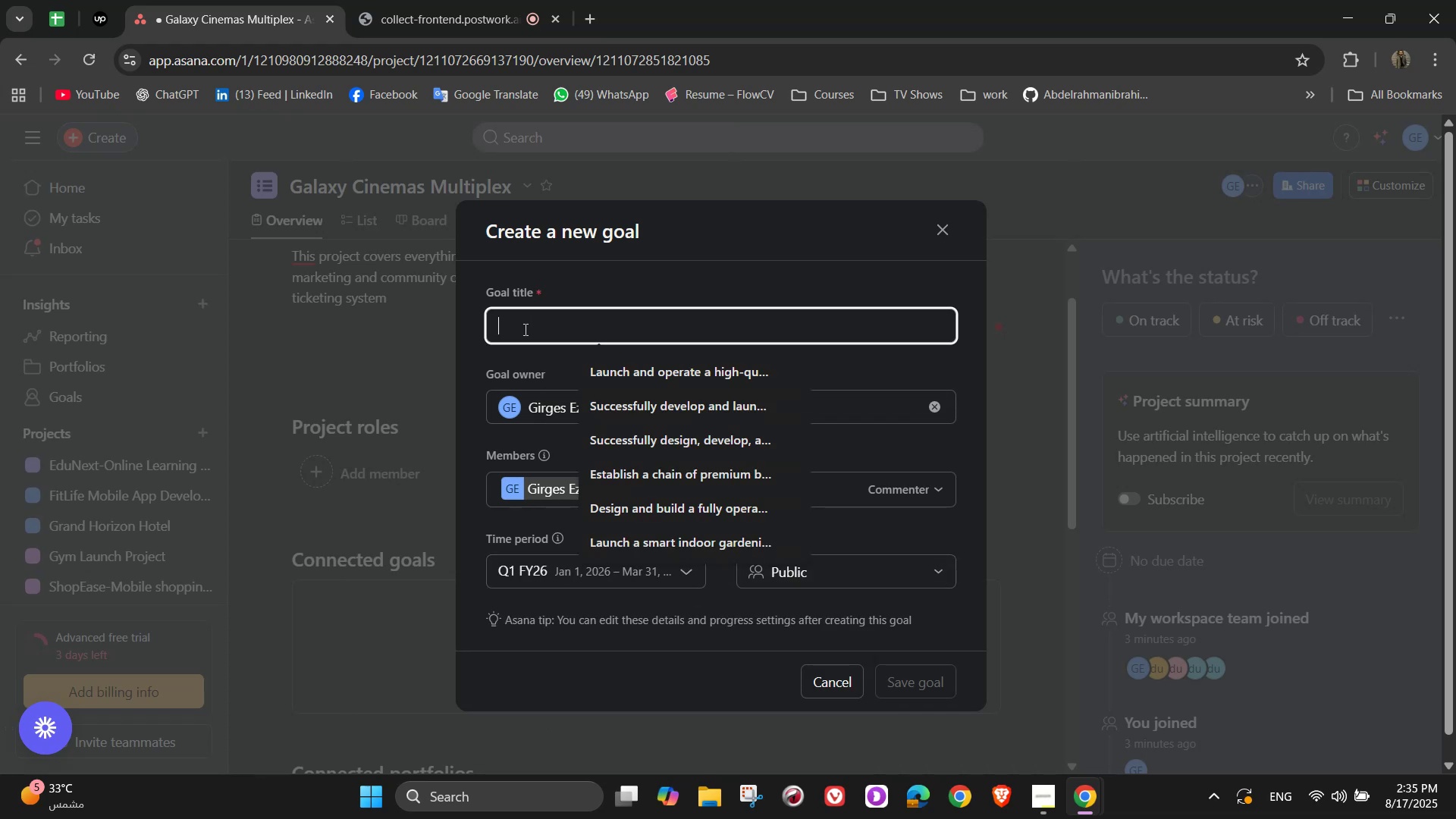 
type(Establish a modern cinema complex offering luxury seating )
 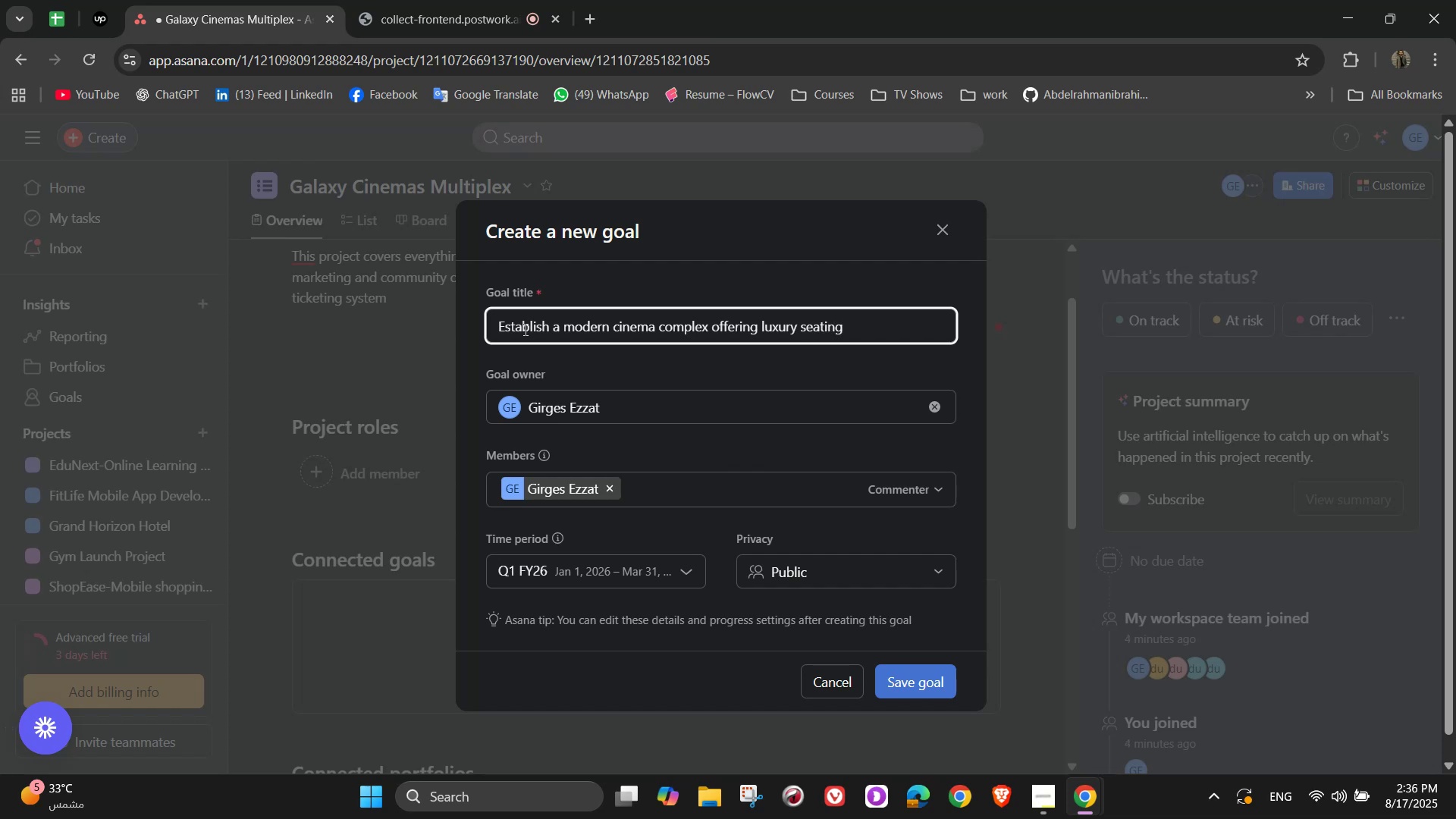 
wait(12.15)
 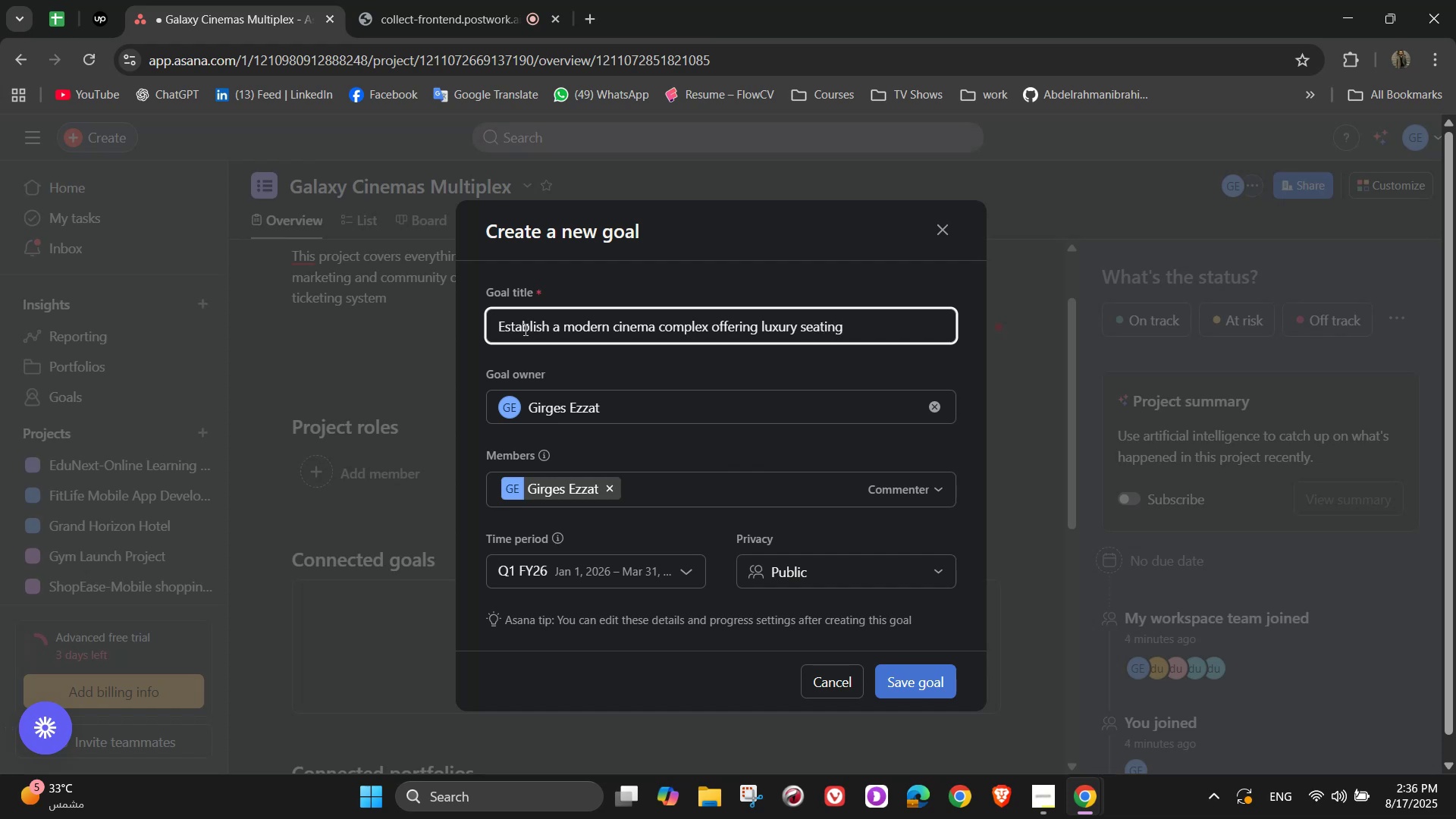 
key(Backspace)
type(, immersive)
 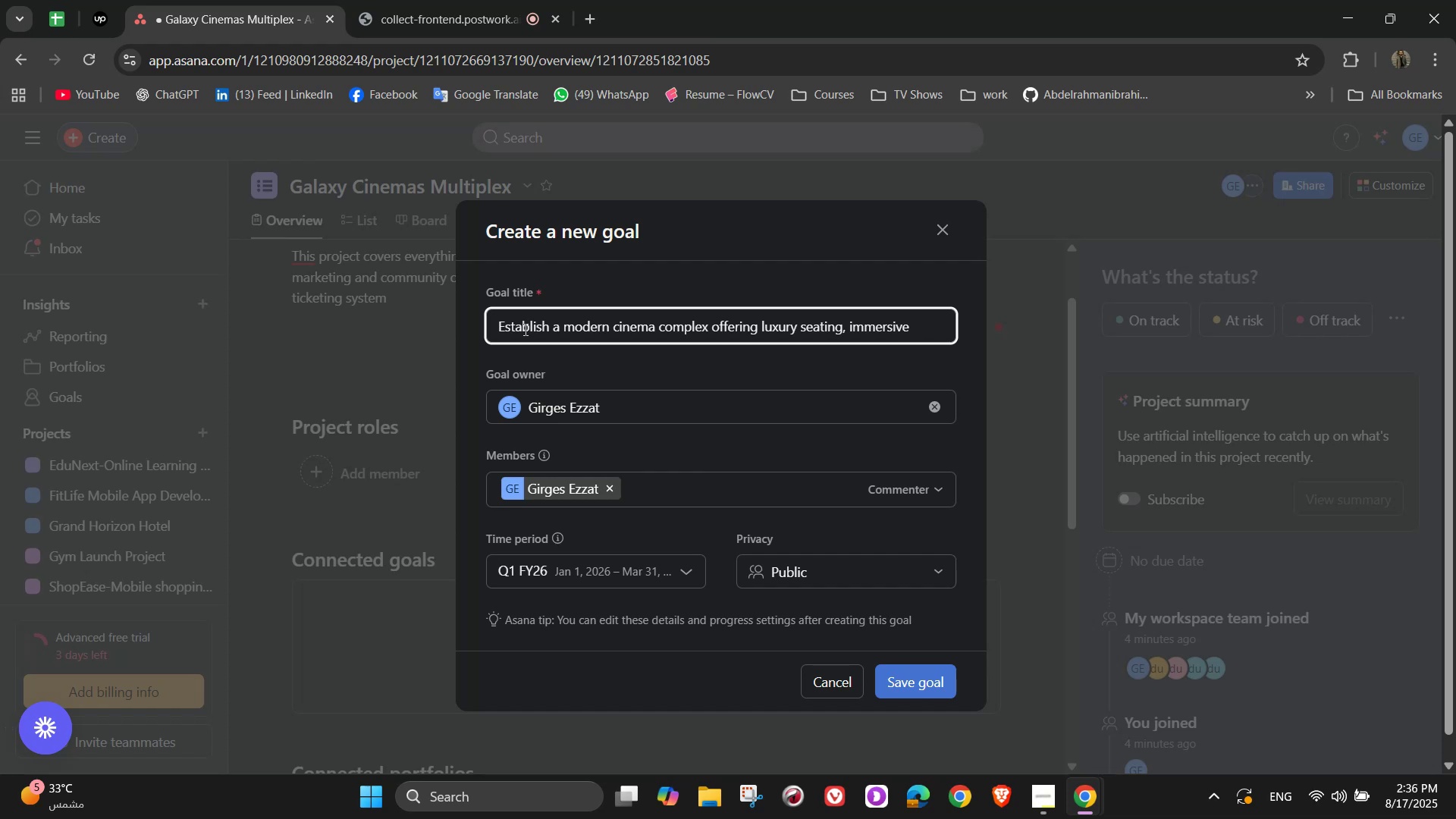 
wait(5.67)
 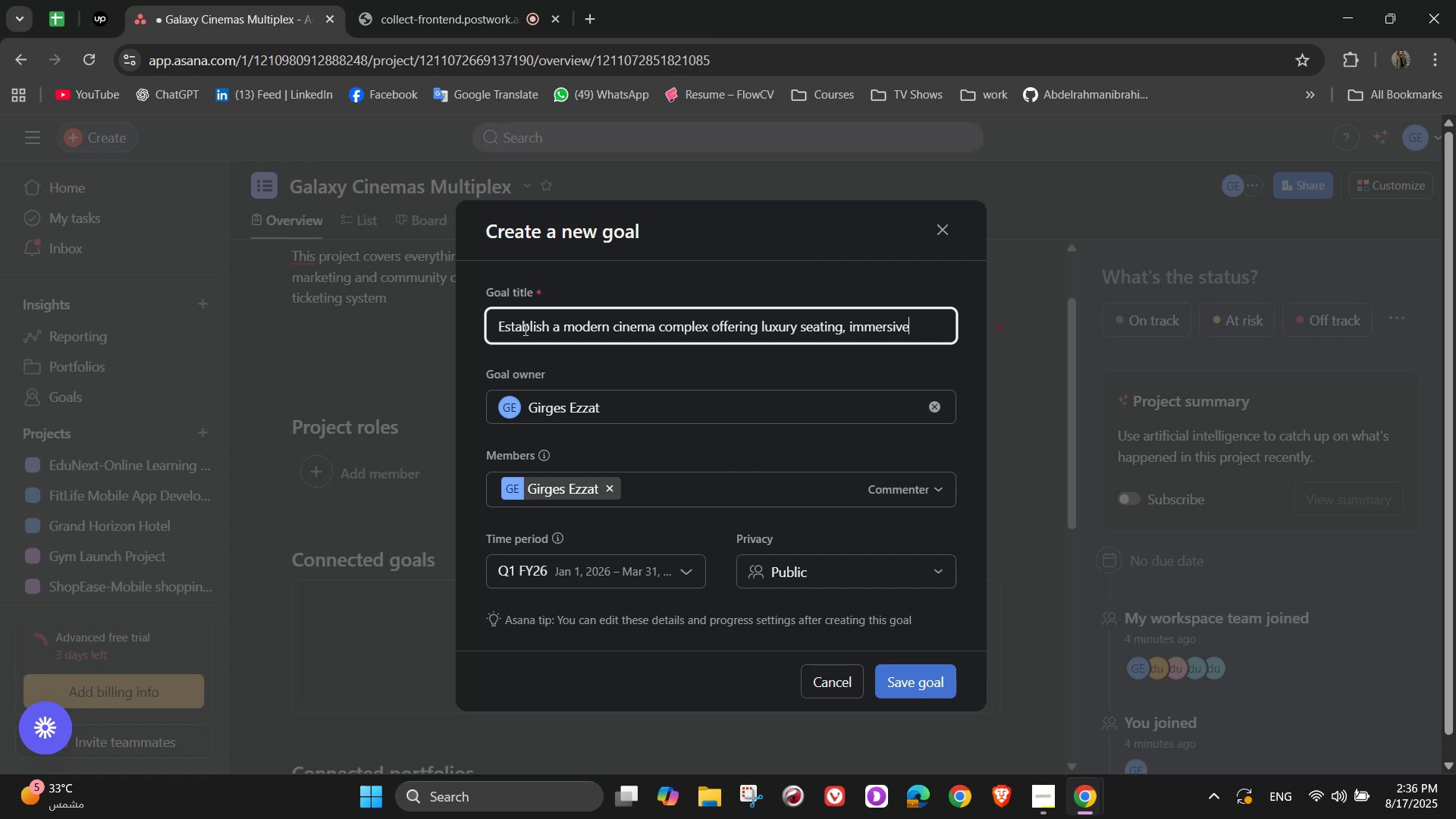 
type( experienec)
key(Backspace)
type(ces )
key(Backspace)
key(Backspace)
key(Backspace)
key(Backspace)
key(Backspace)
 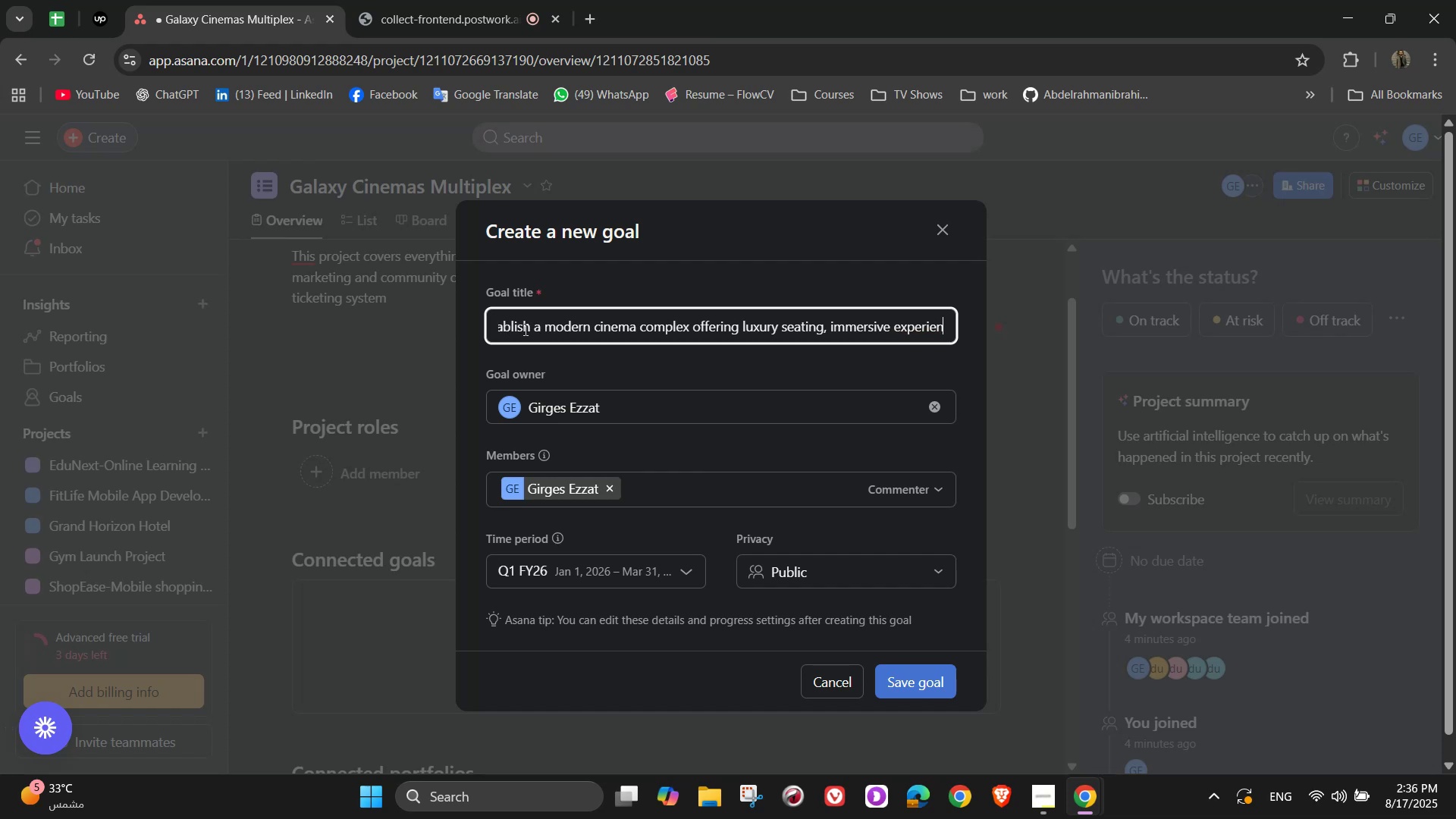 
type(ces, and high )
key(Backspace)
type(-quality)
 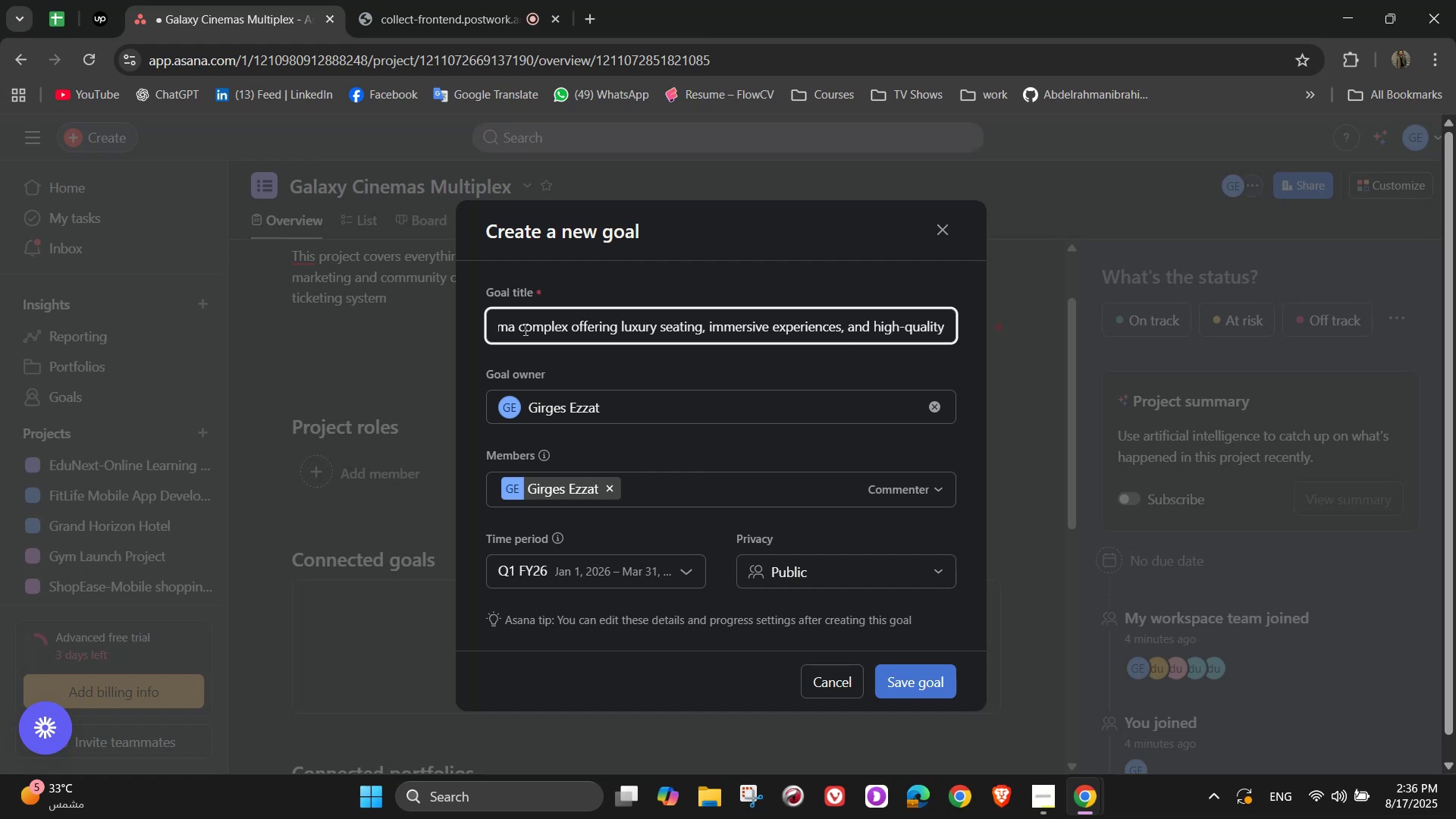 
type( entertainment by December 2025)
 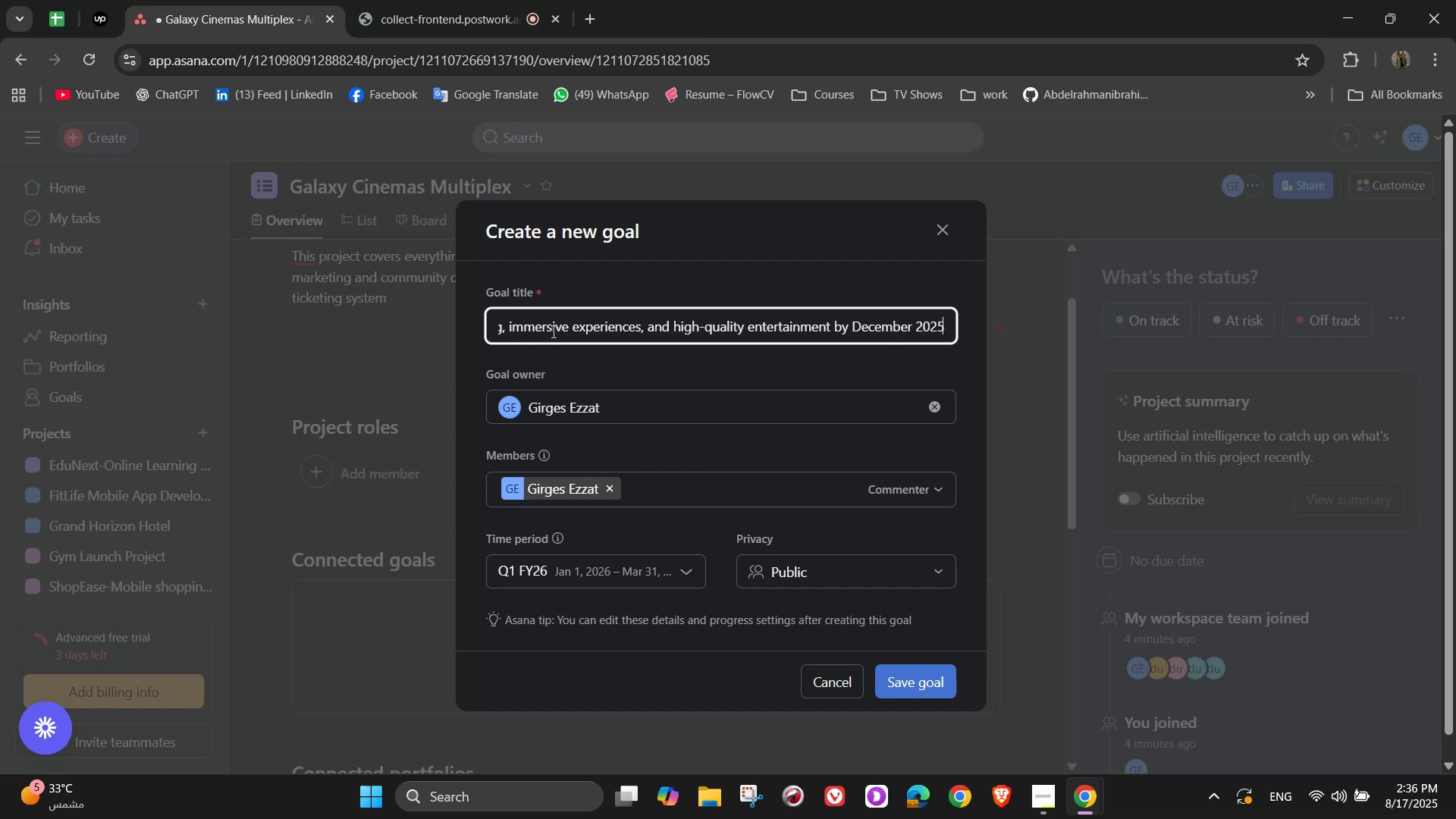 
wait(10.87)
 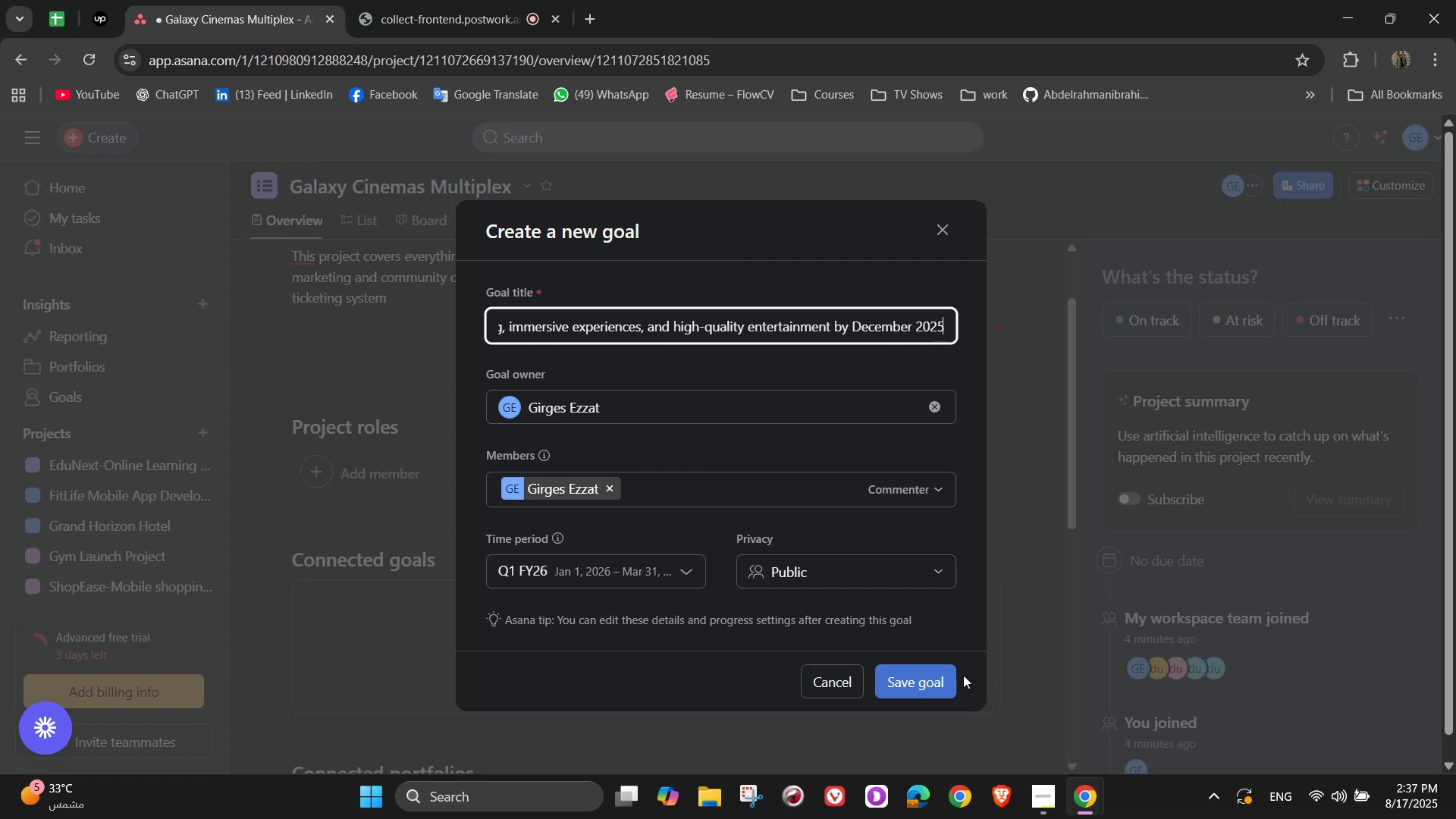 
left_click([641, 570])
 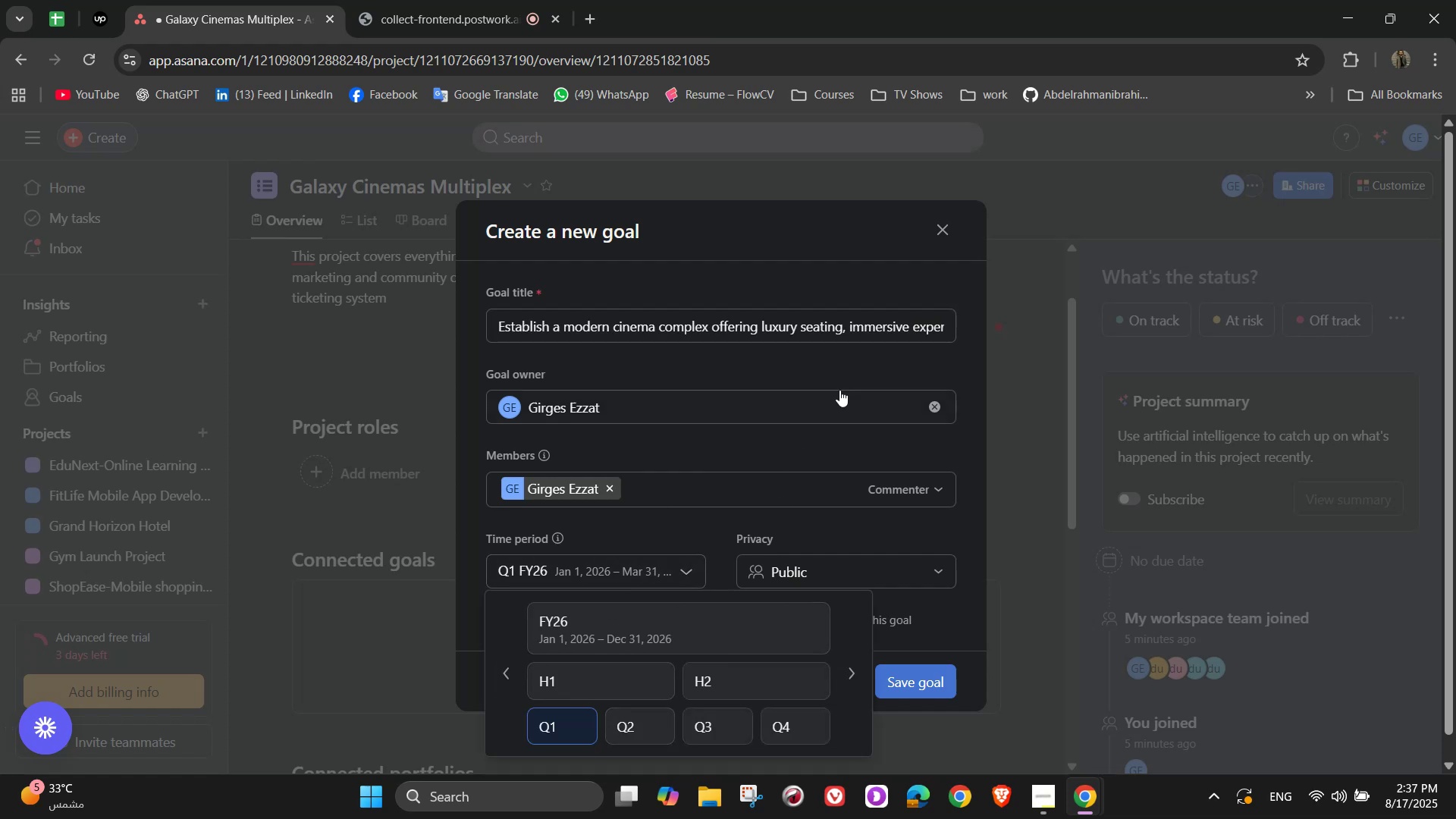 
left_click_drag(start_coordinate=[893, 322], to_coordinate=[1099, 326])
 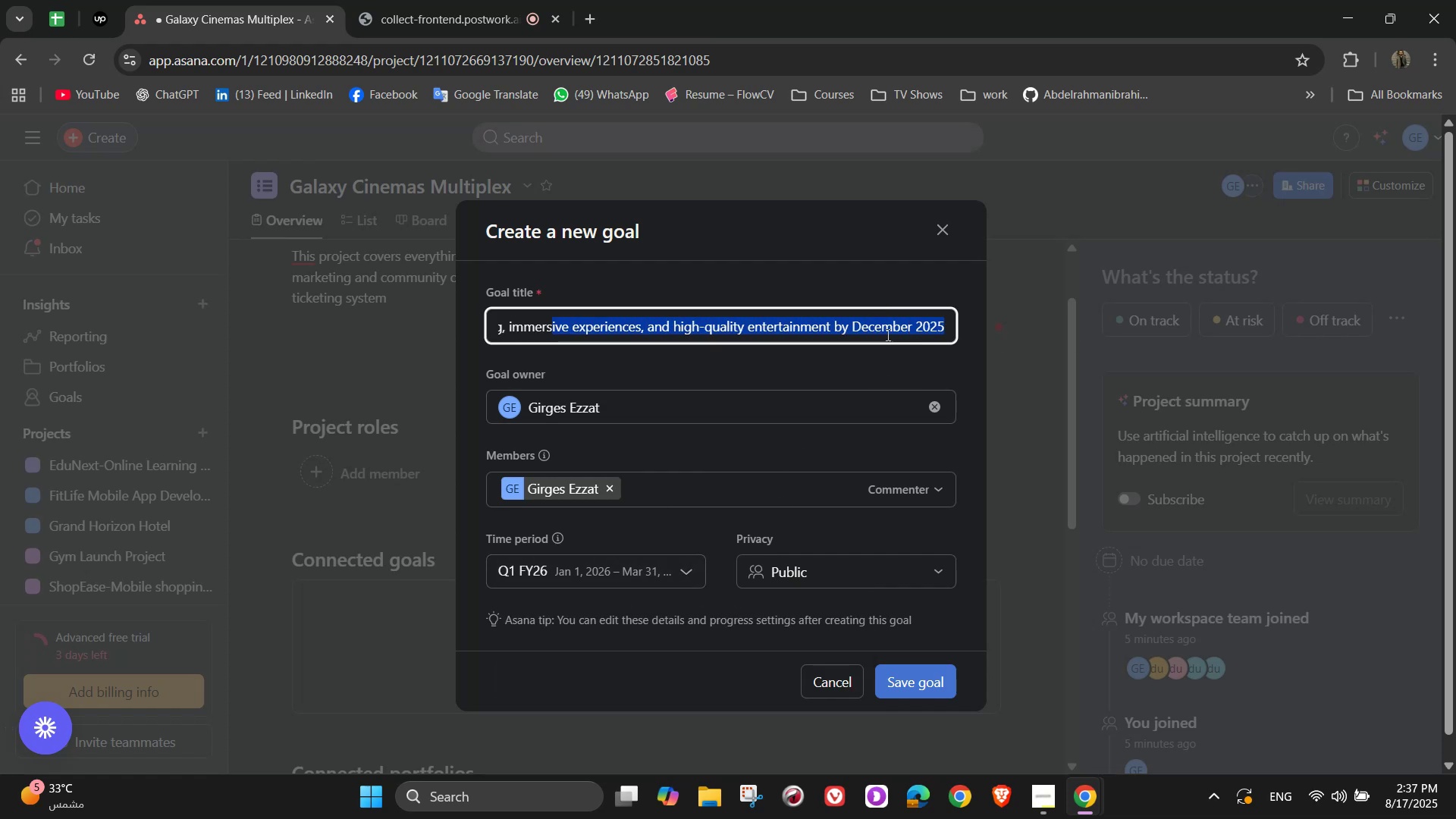 
left_click([877, 331])
 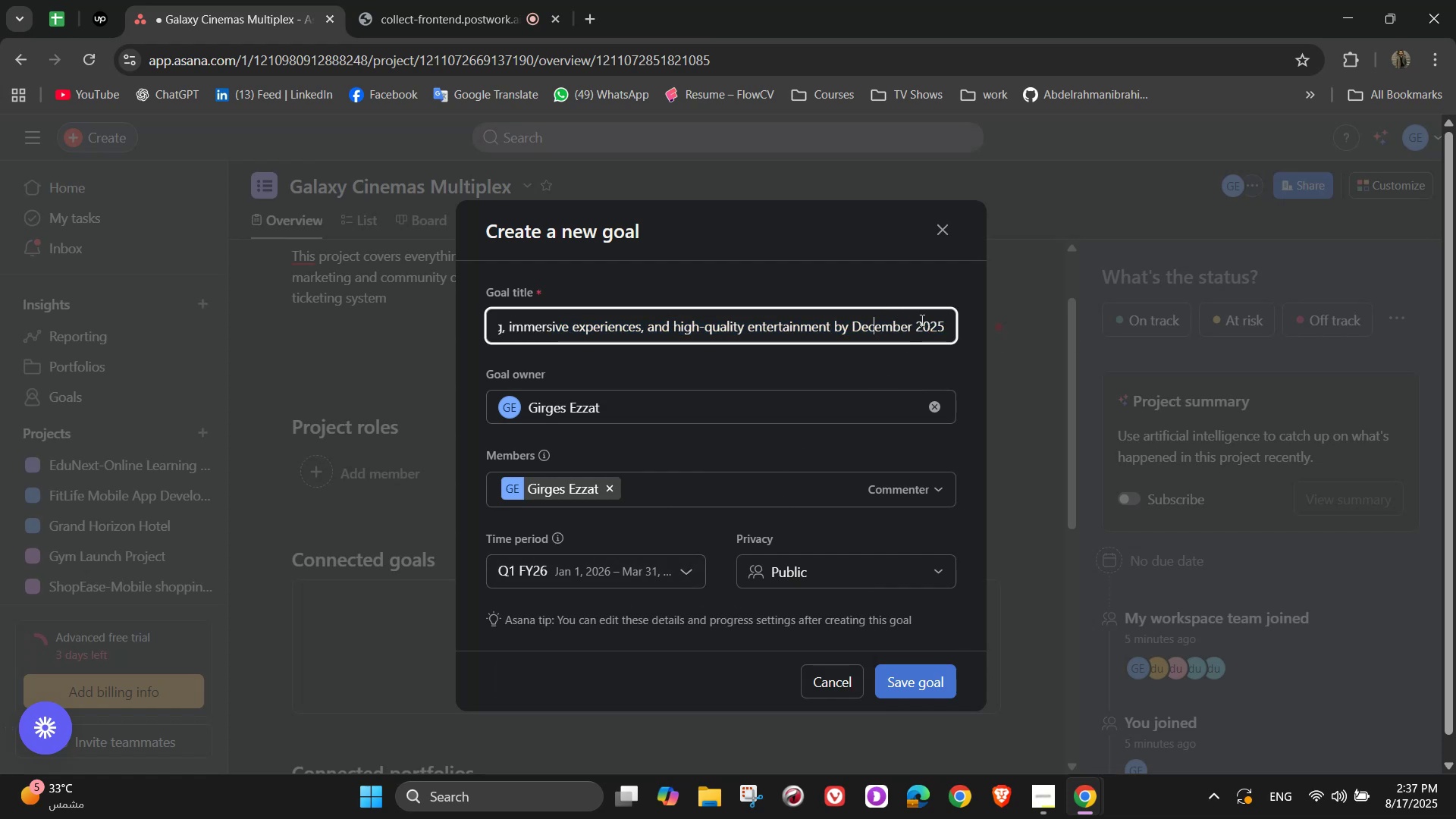 
left_click_drag(start_coordinate=[912, 330], to_coordinate=[852, 324])
 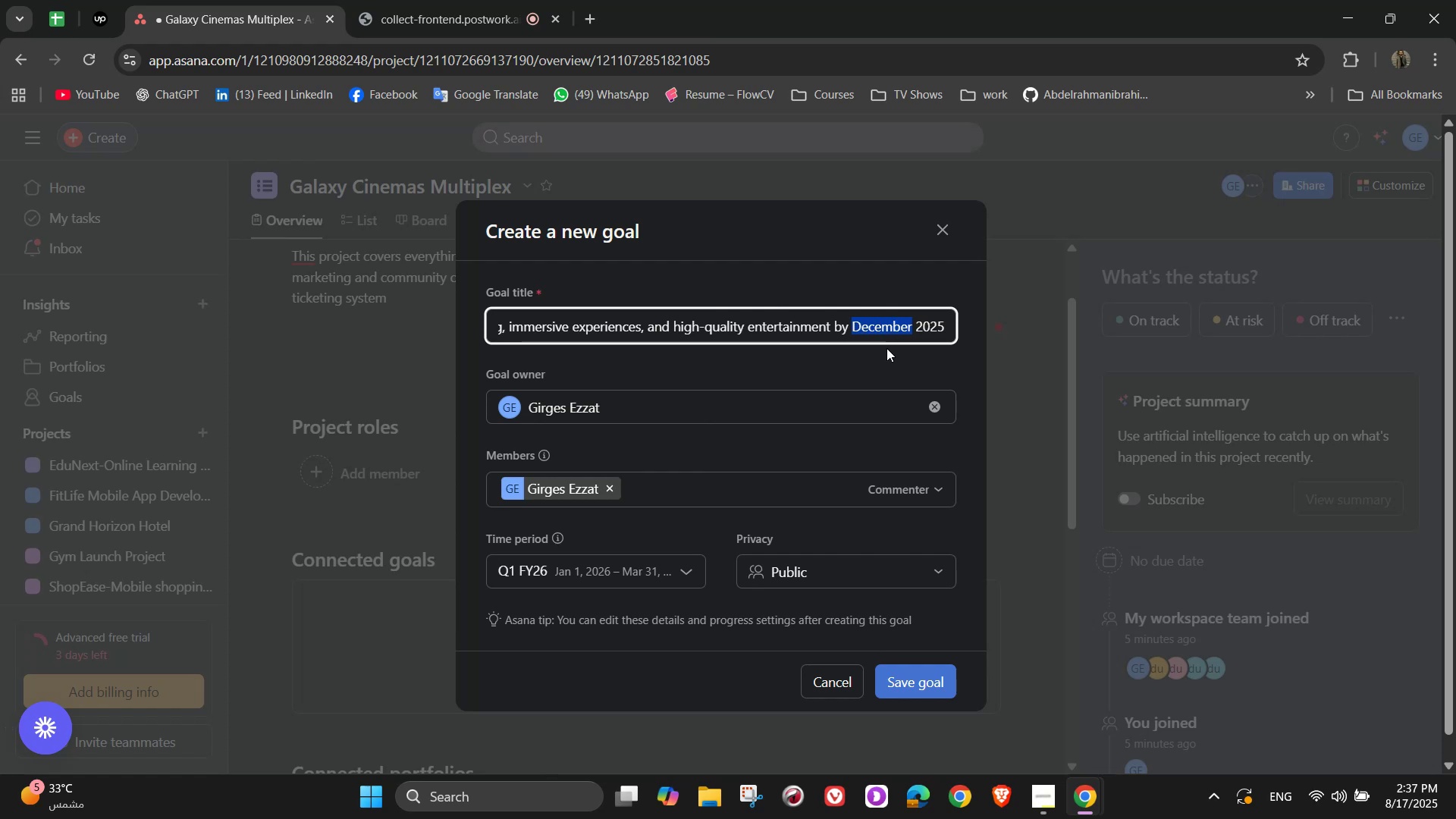 
type(j)
key(Backspace)
type(Jan)
key(Backspace)
key(Backspace)
key(Backspace)
type(Feb)
 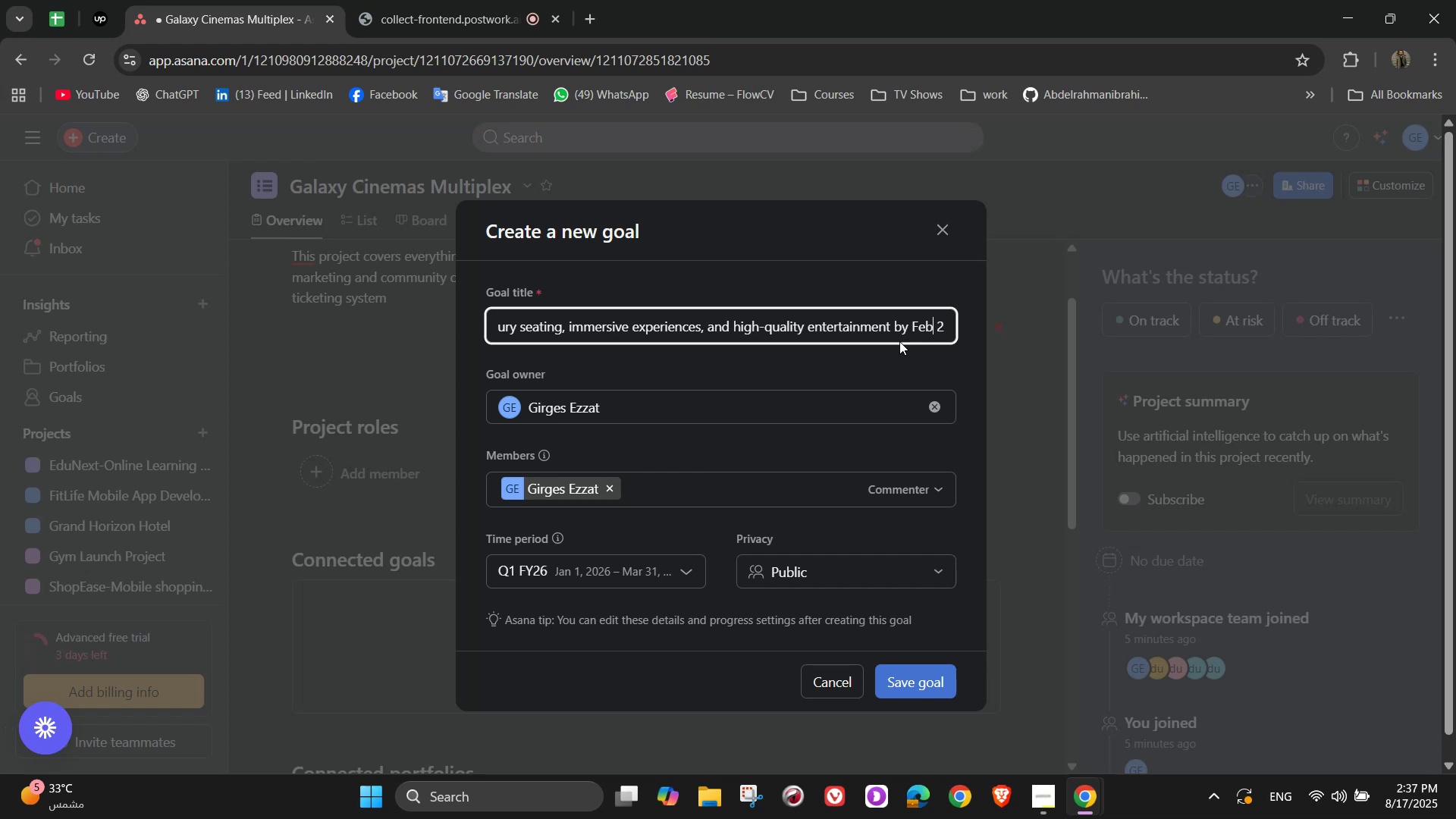 
left_click_drag(start_coordinate=[905, 329], to_coordinate=[1097, 322])
 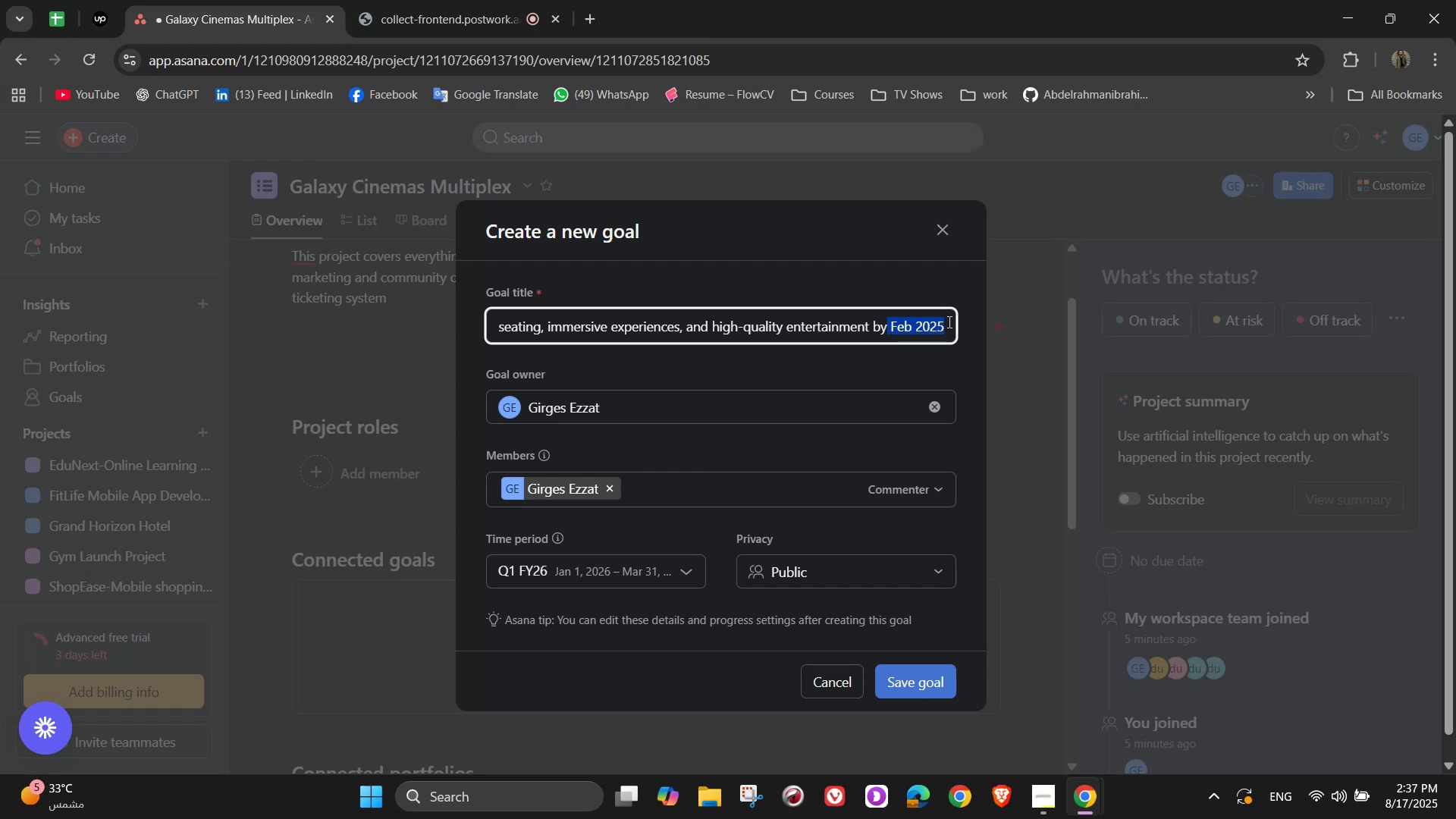 
left_click([943, 323])
 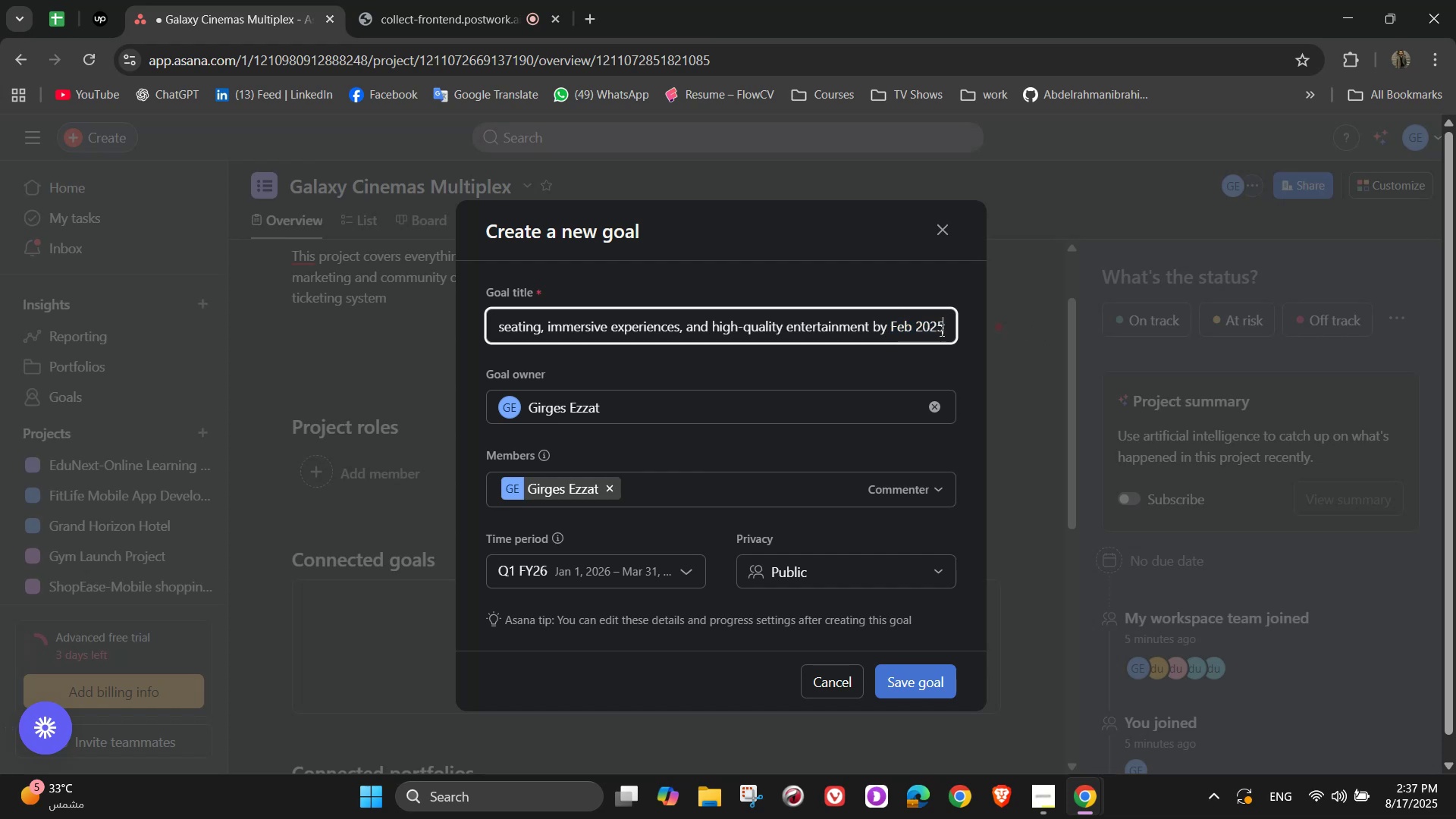 
left_click_drag(start_coordinate=[940, 330], to_coordinate=[949, 330])
 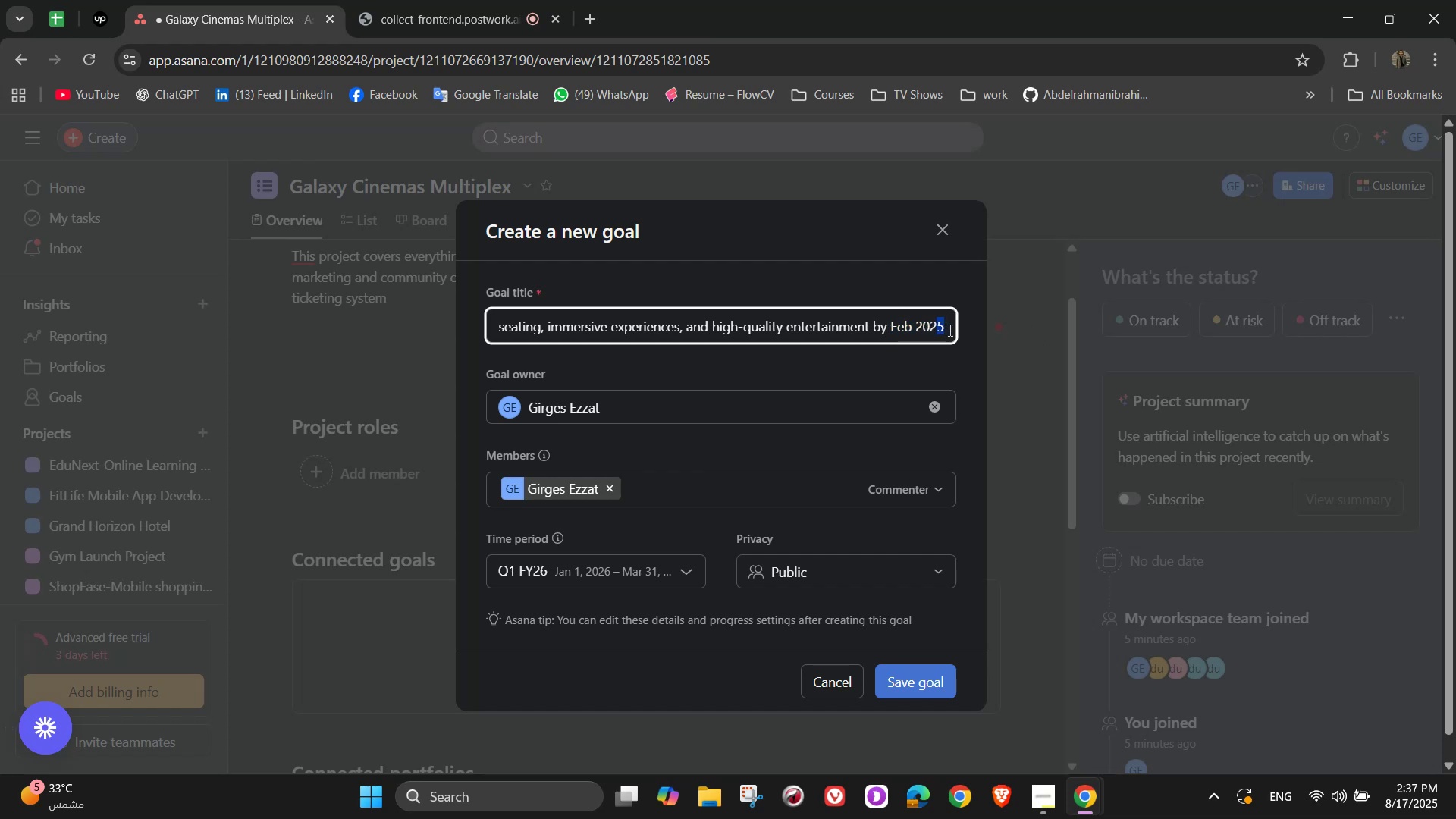 
key(Numpad6)
 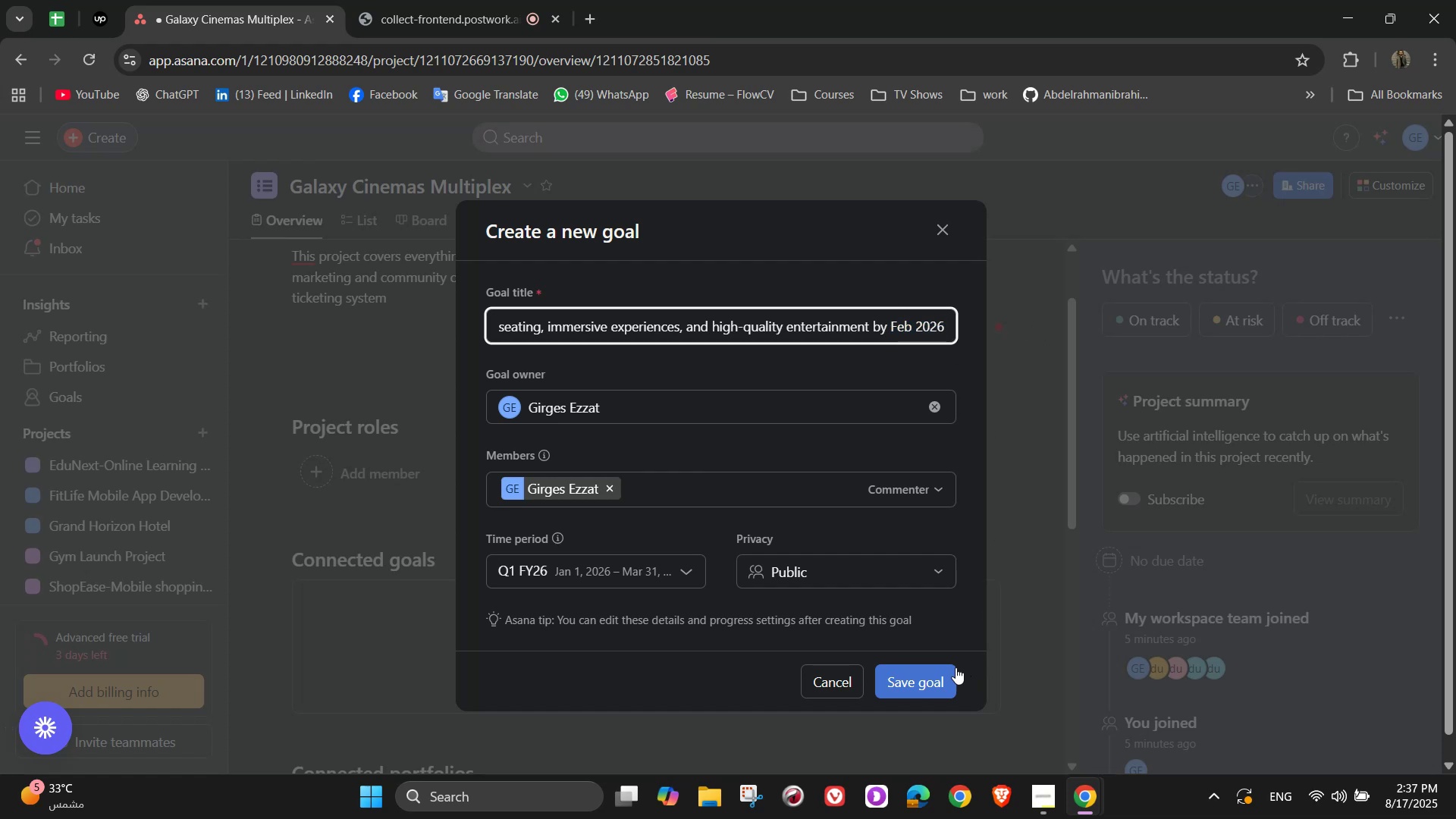 
left_click([939, 679])
 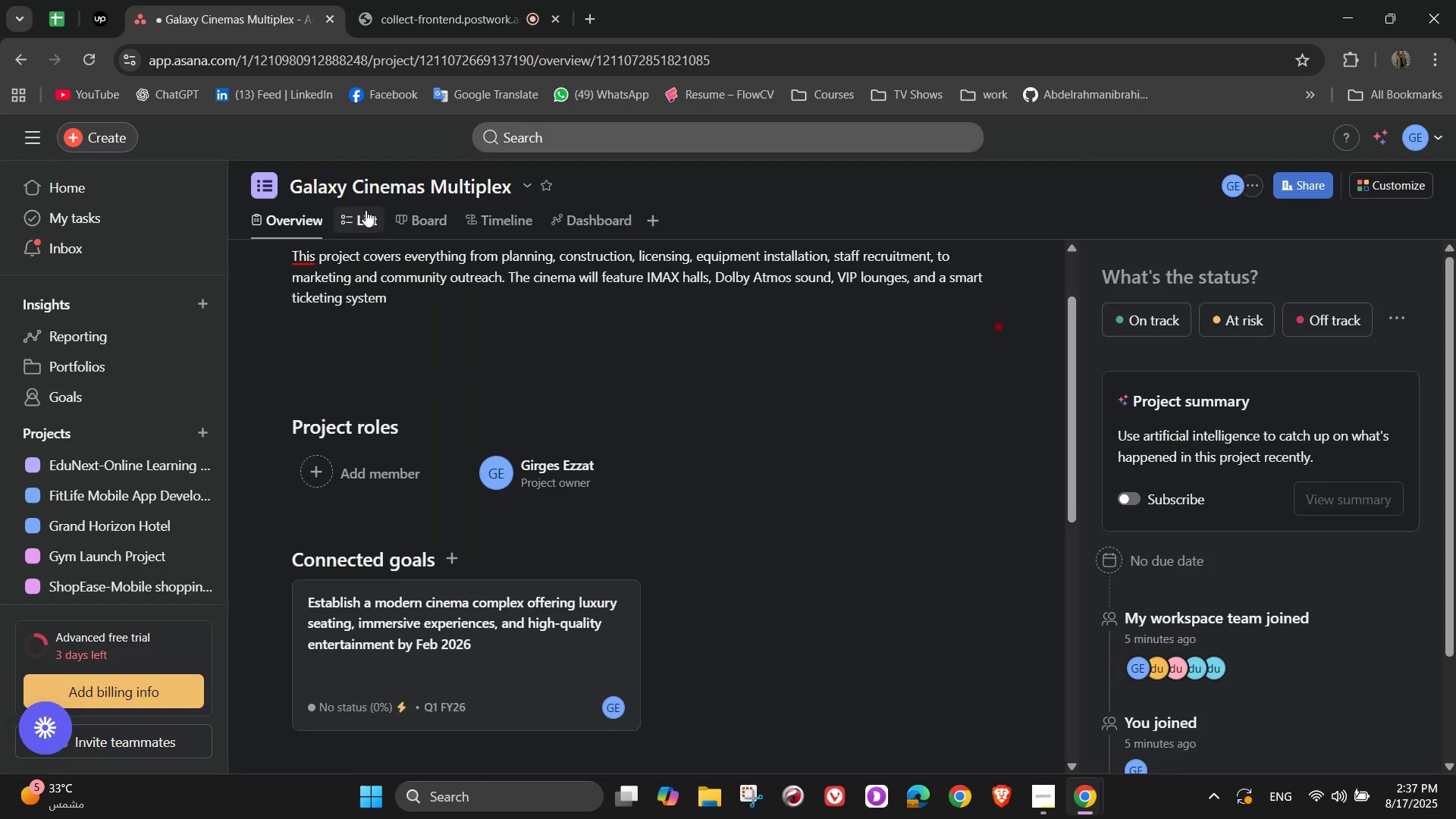 
left_click([366, 210])
 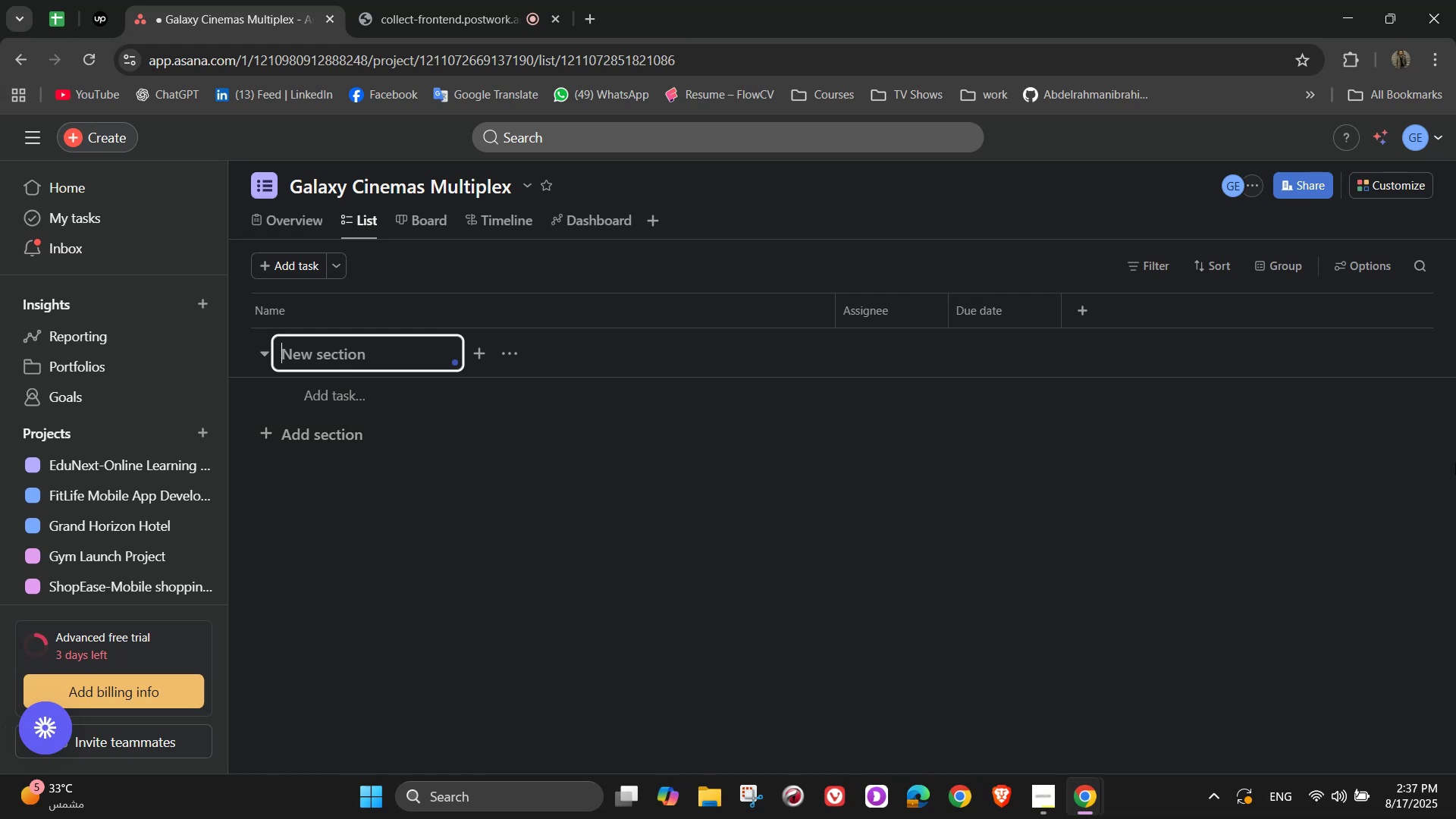 
wait(12.96)
 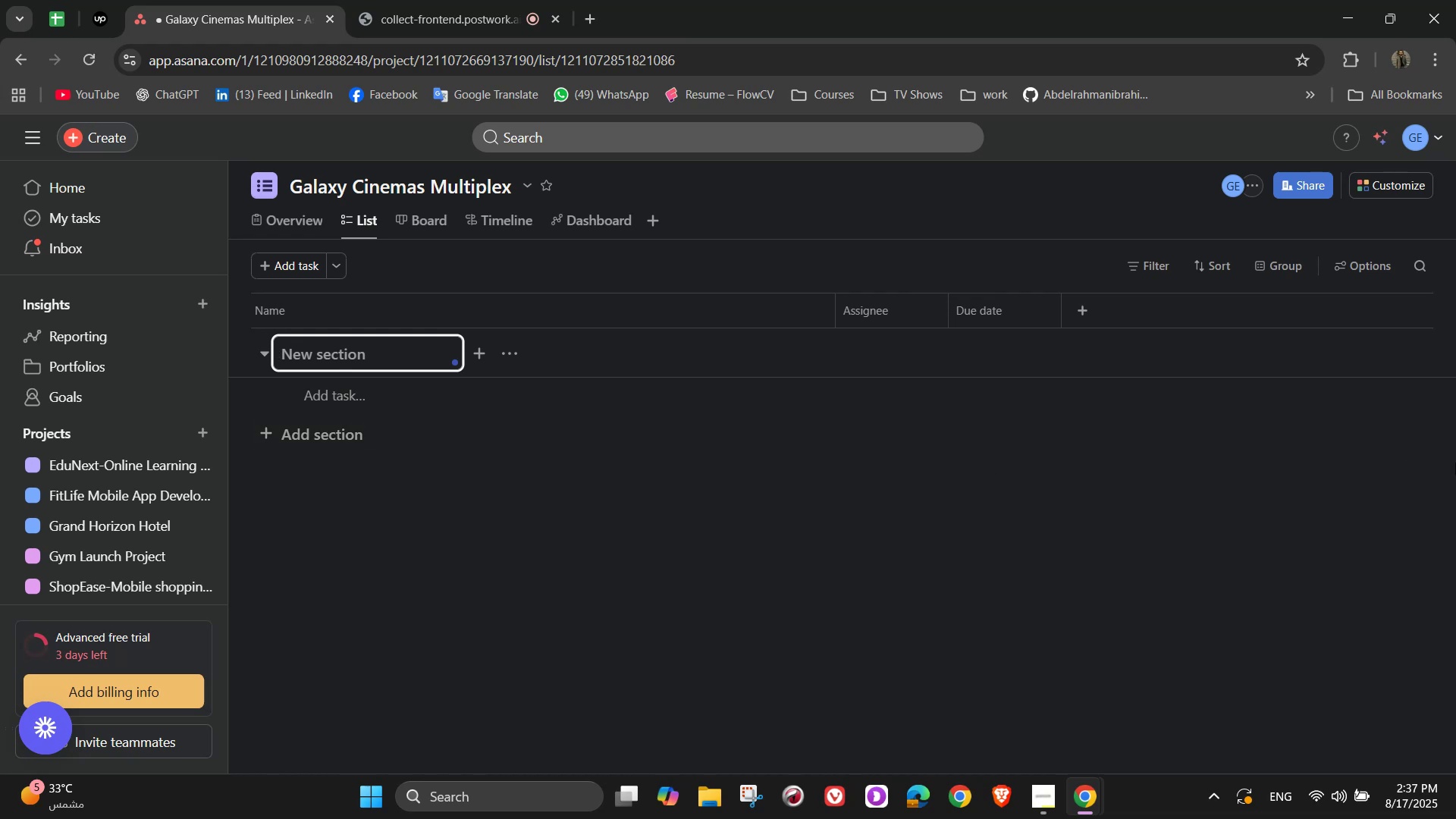 
type(Business )
 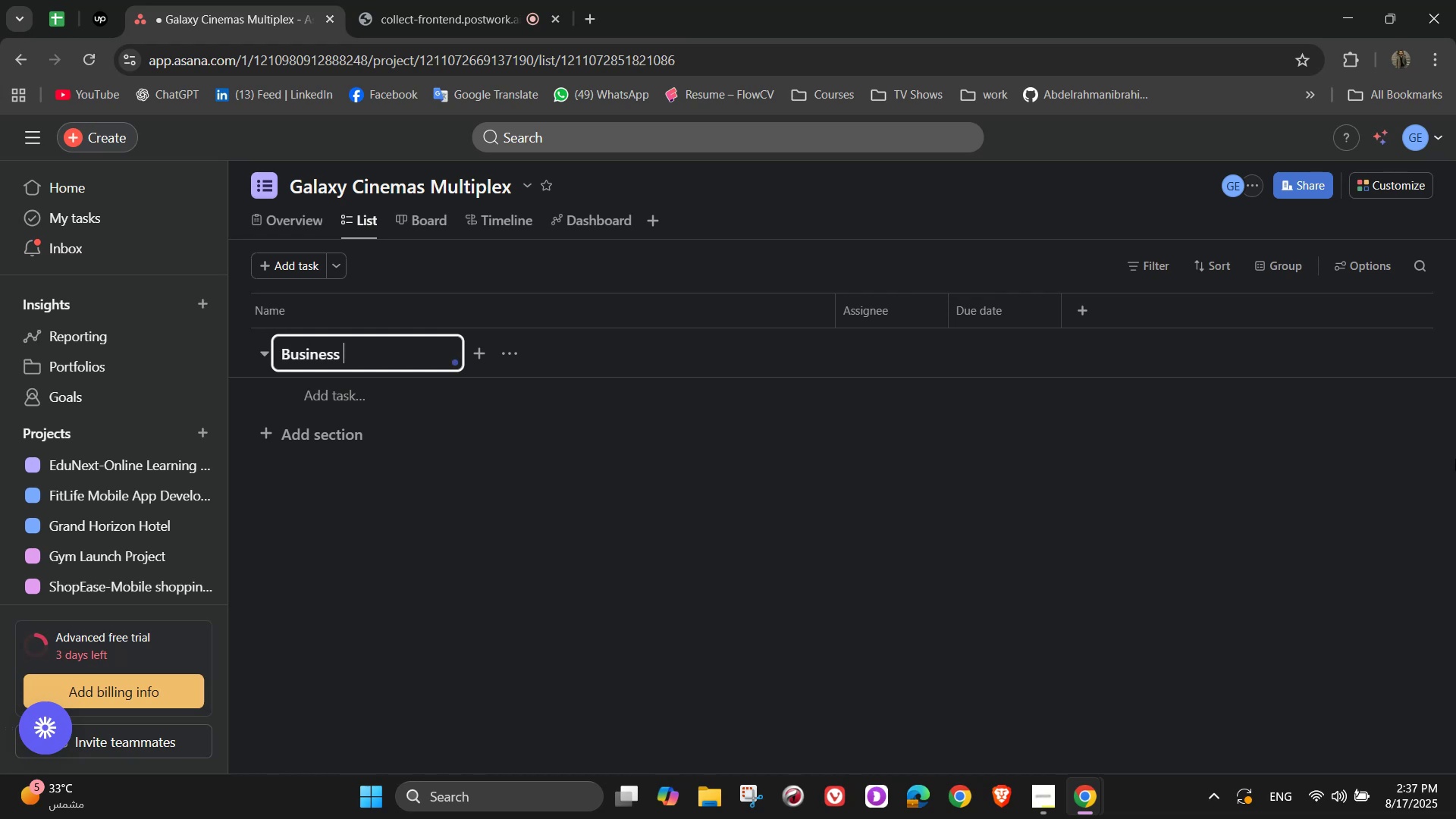 
type(& Planning)
 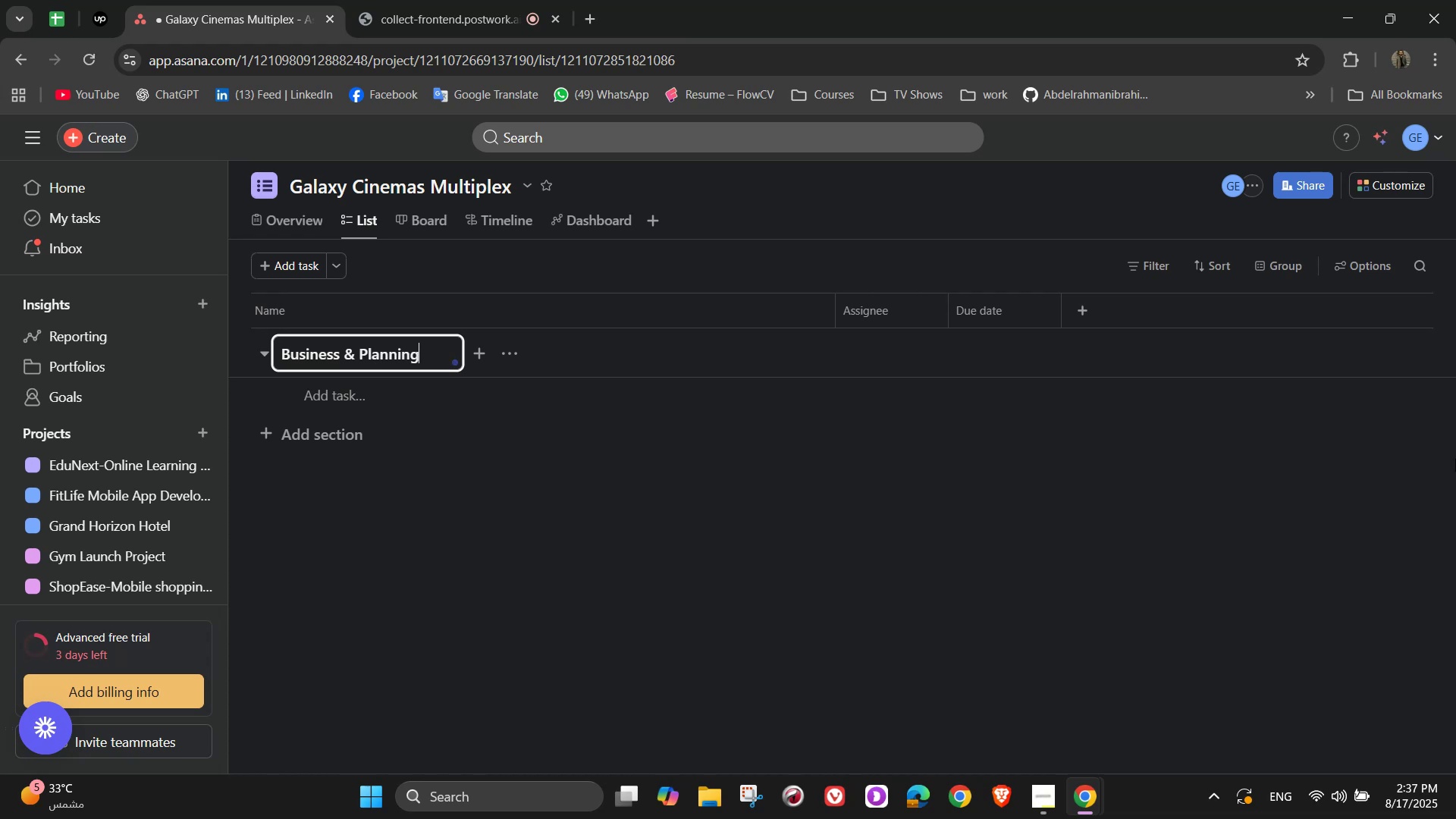 
left_click([597, 406])
 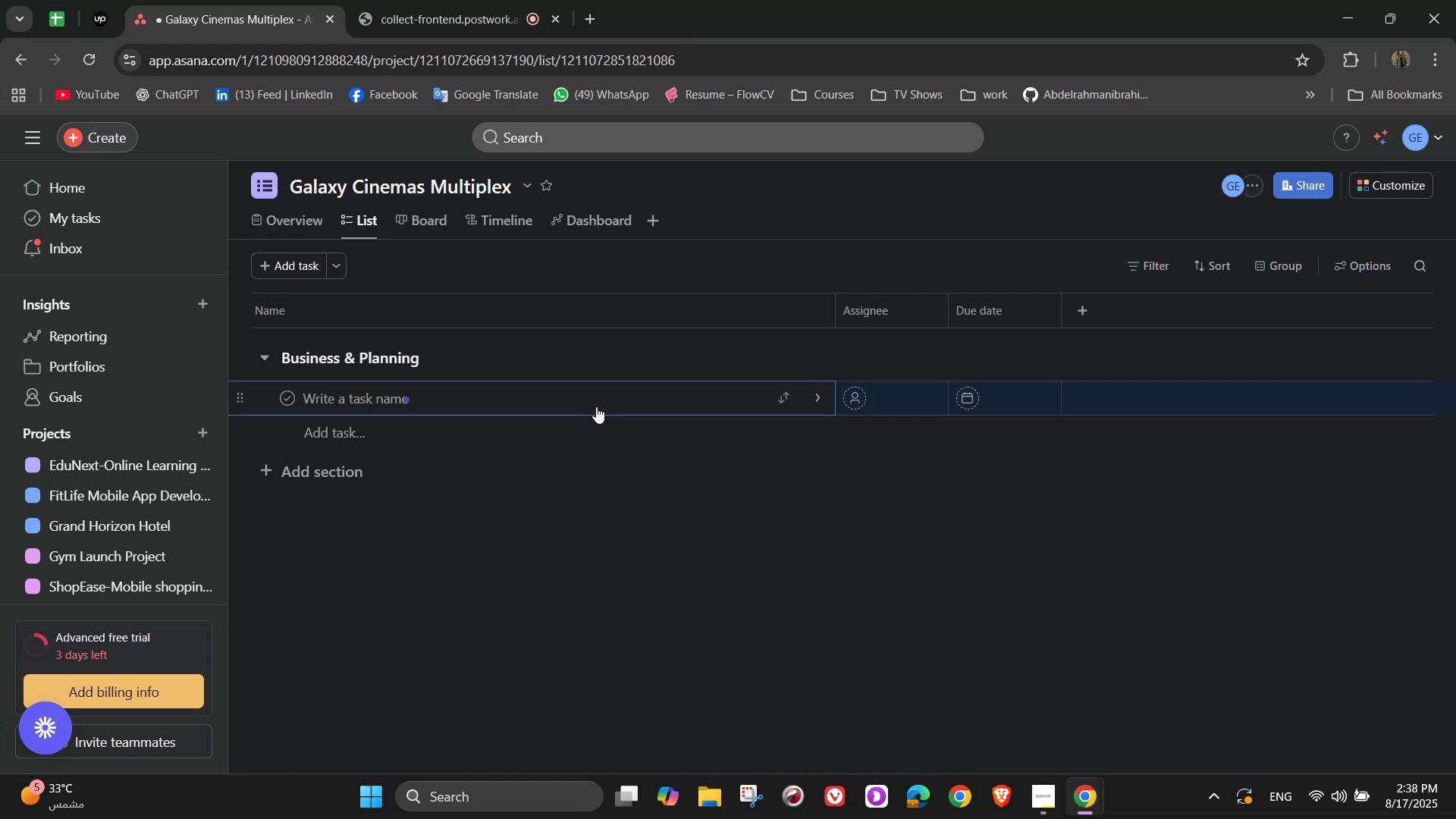 
wait(5.54)
 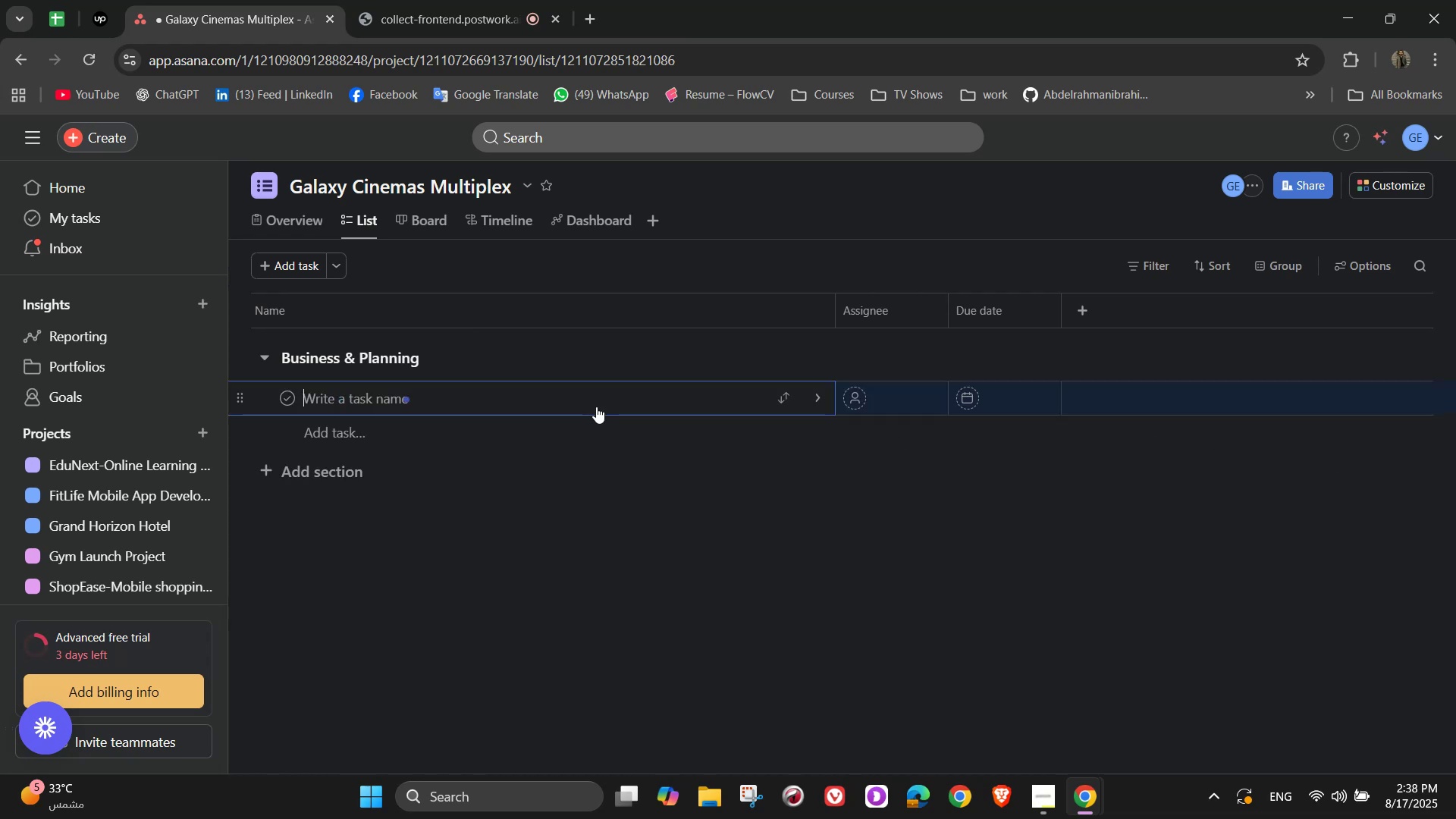 
type(Financial Planning)
 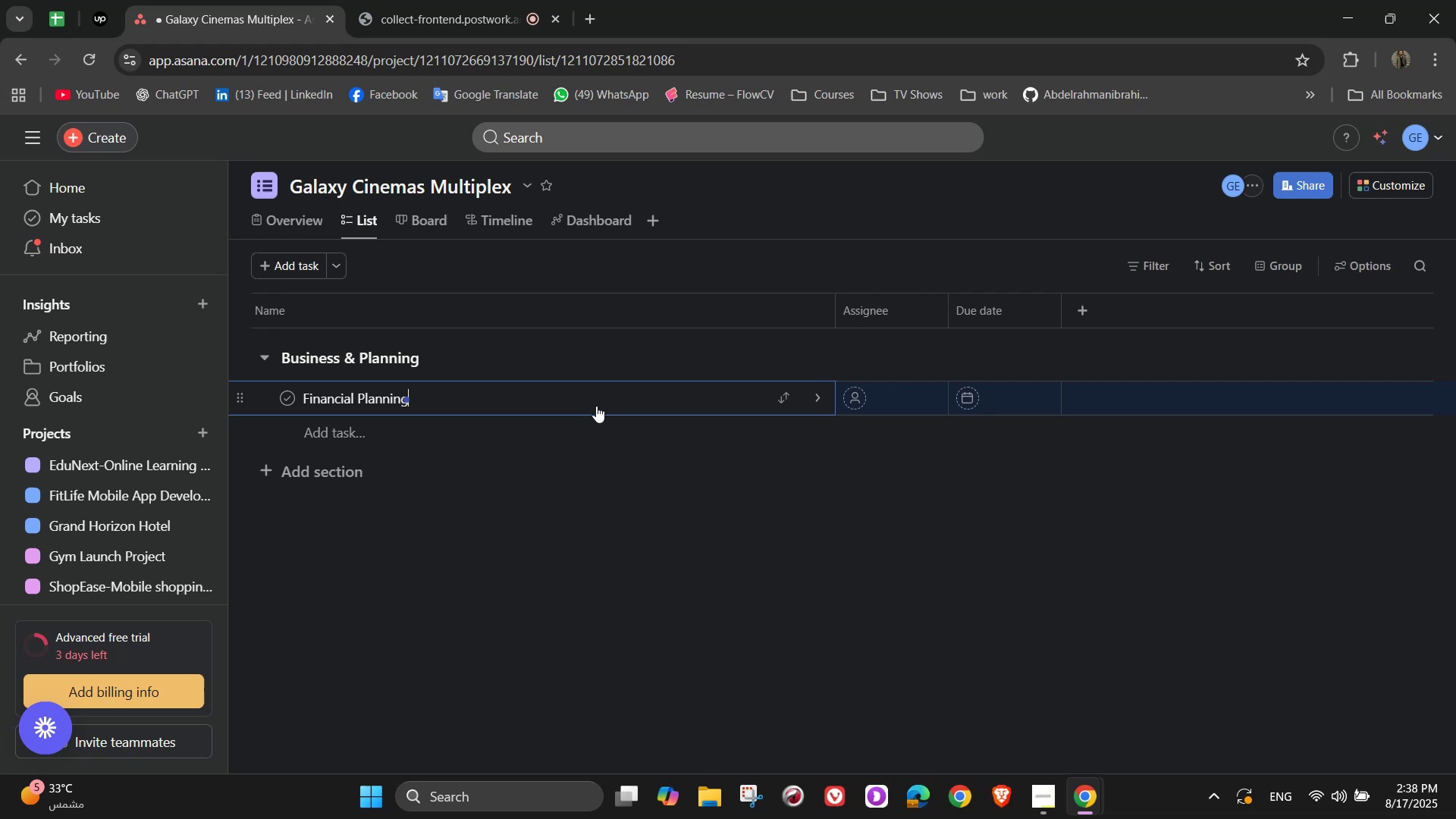 
wait(9.36)
 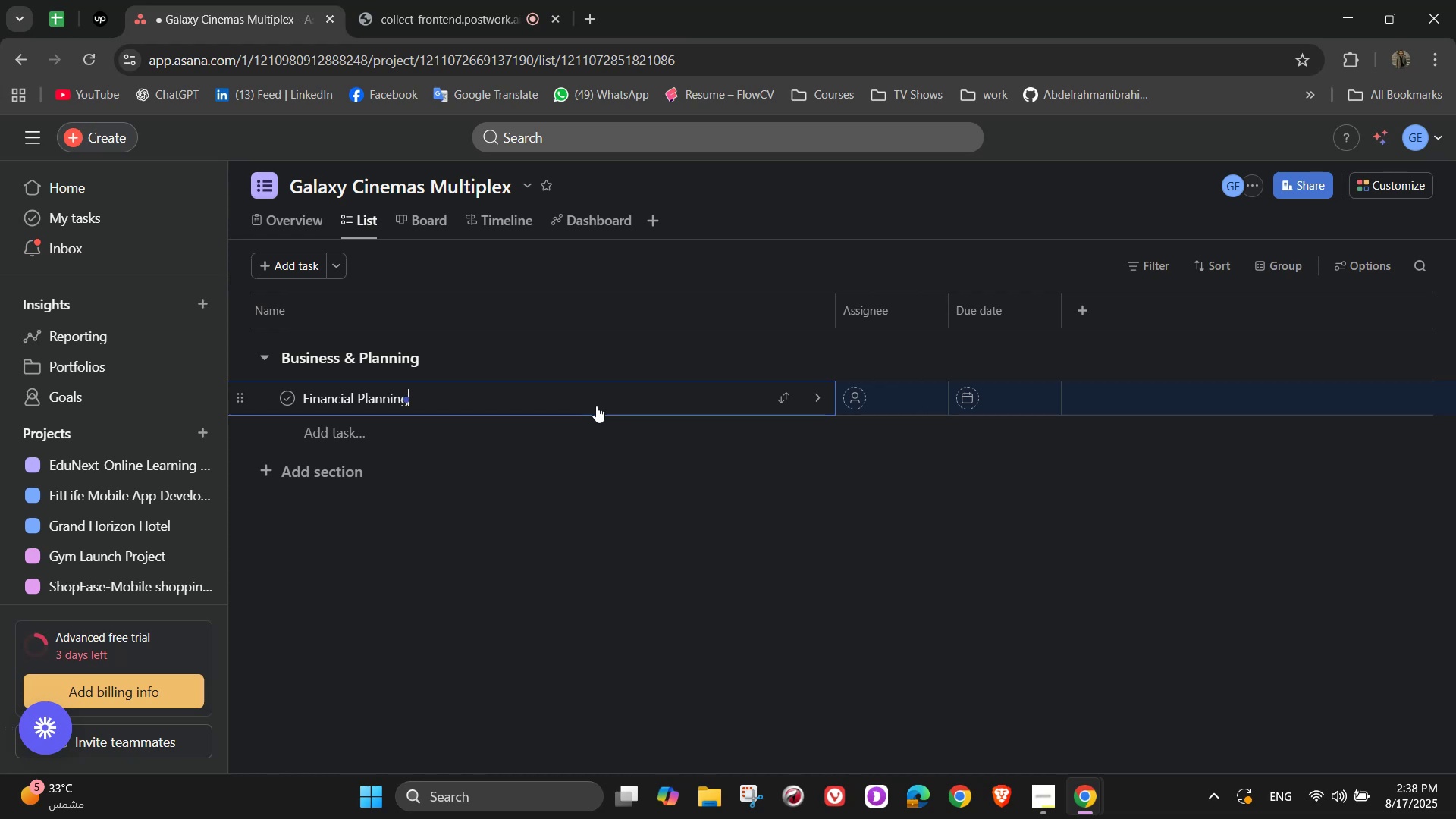 
left_click([823, 402])
 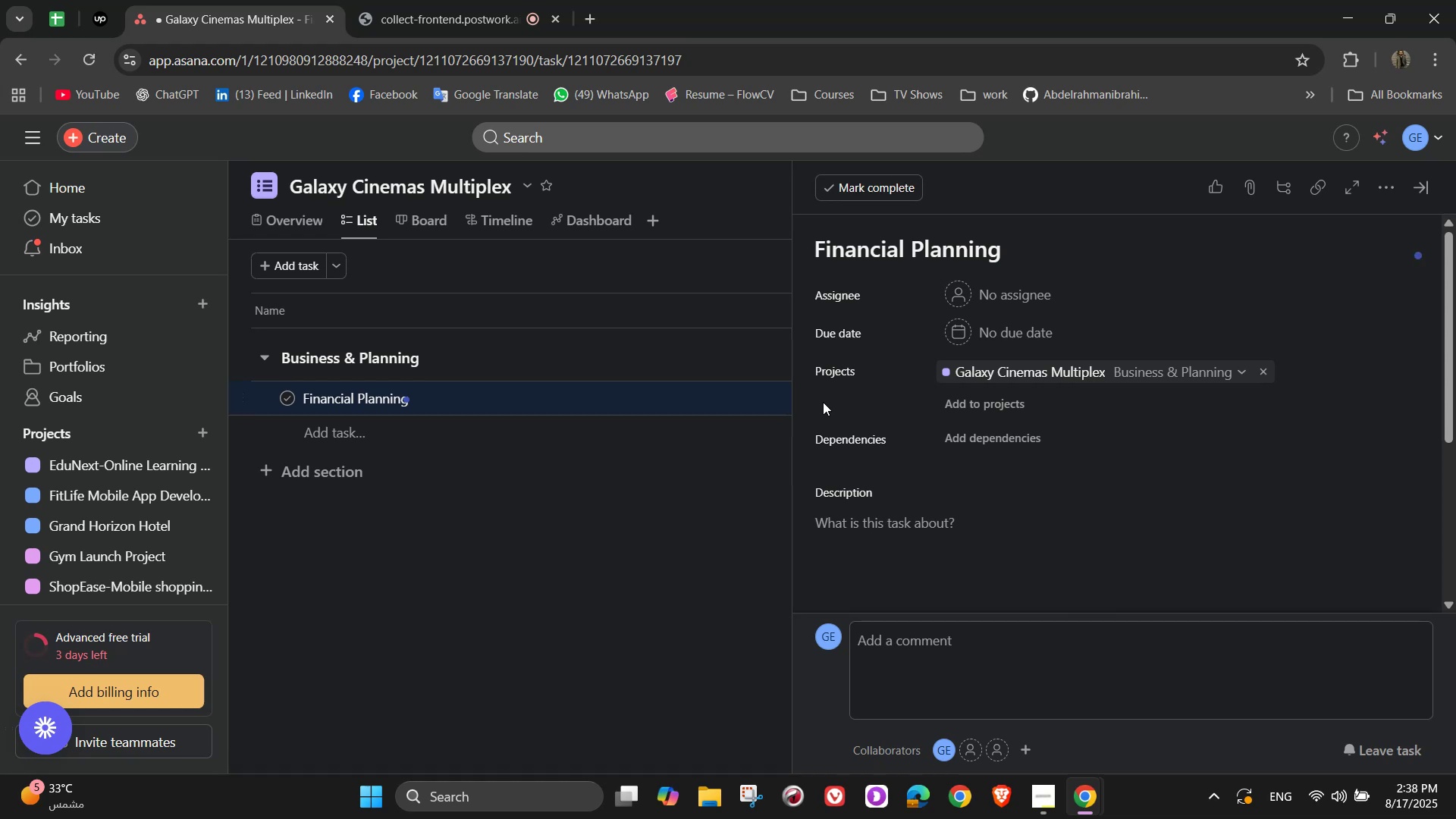 
left_click([1023, 289])
 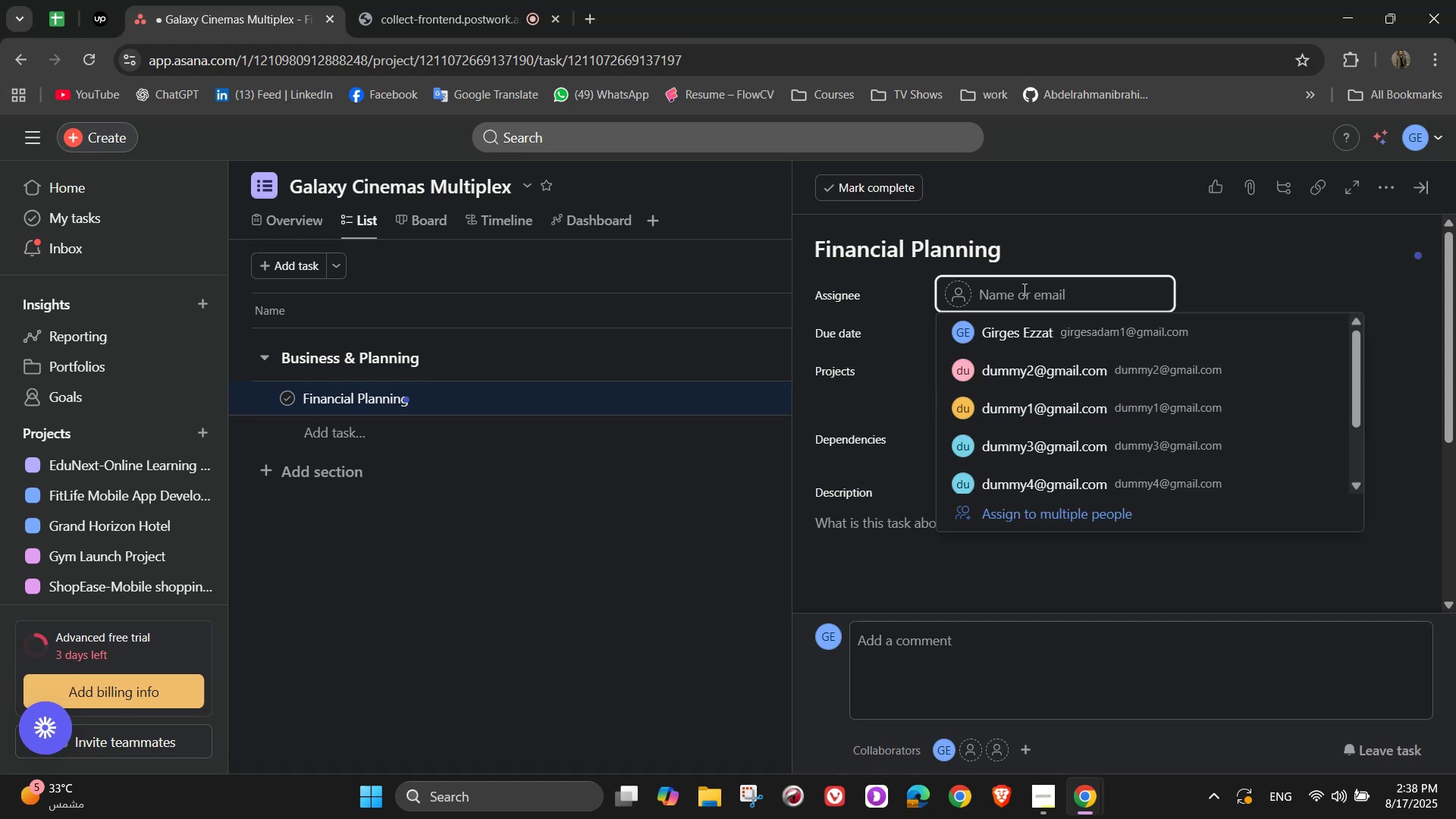 
wait(10.09)
 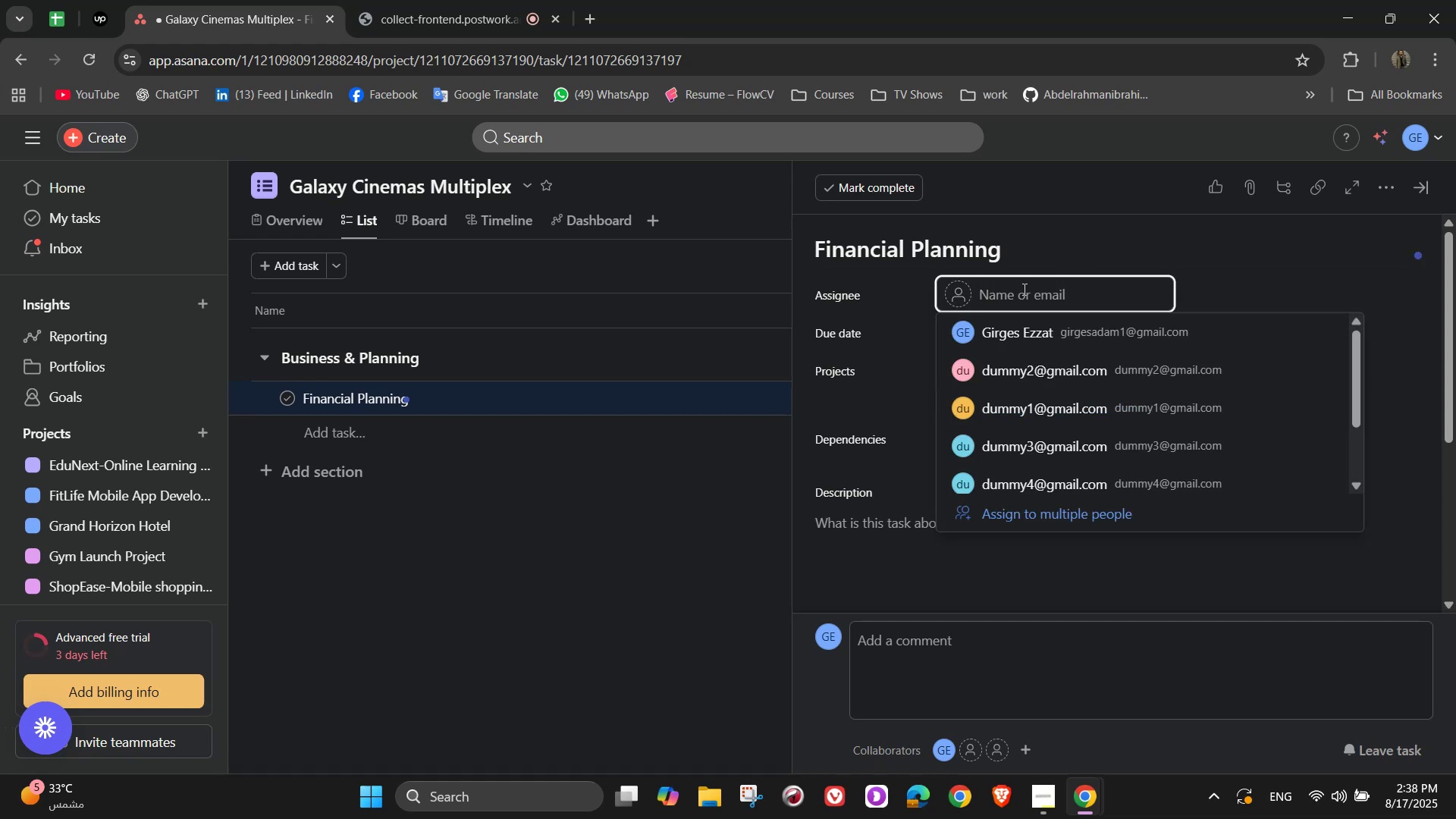 
left_click([1024, 361])
 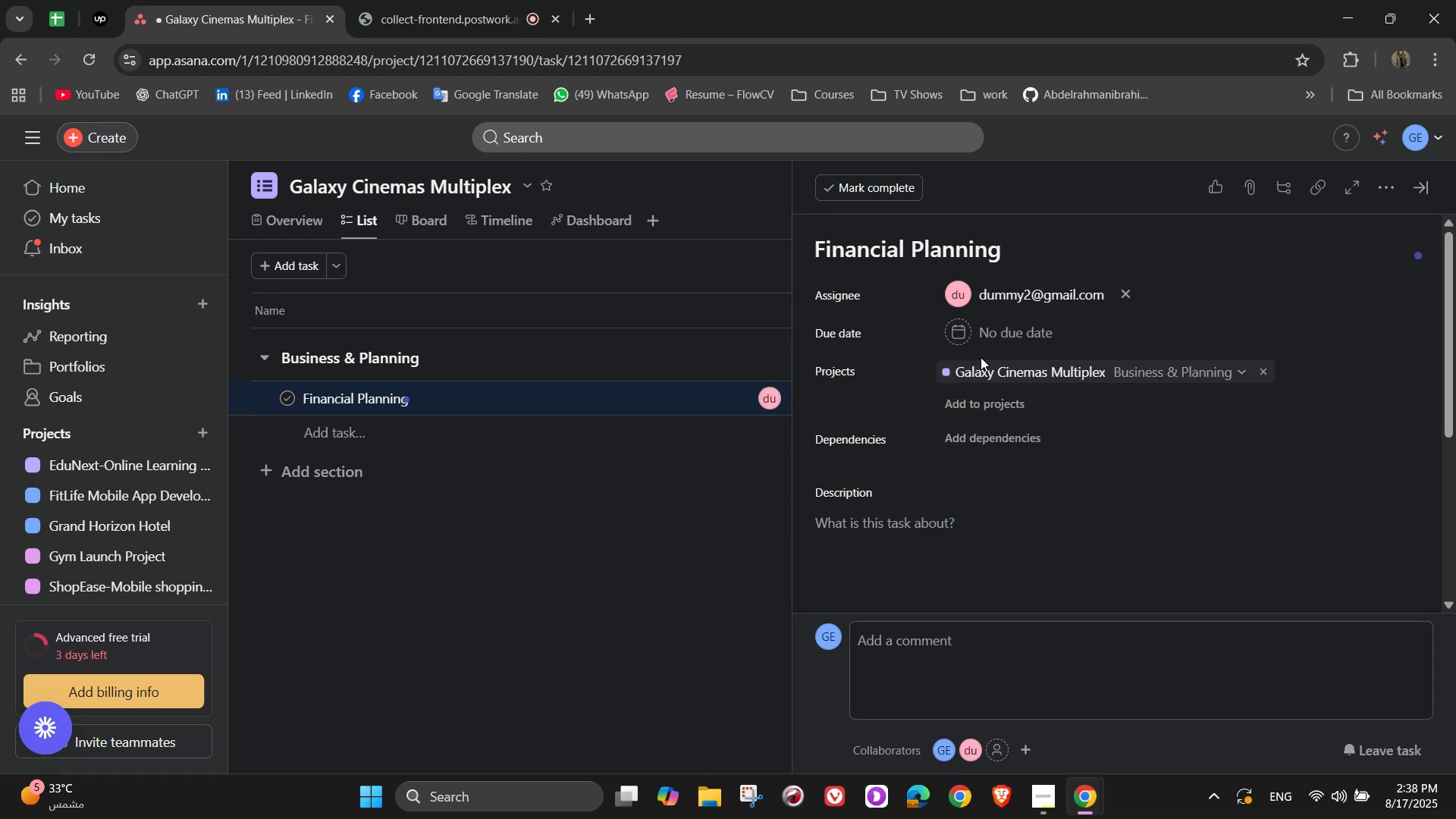 
wait(8.08)
 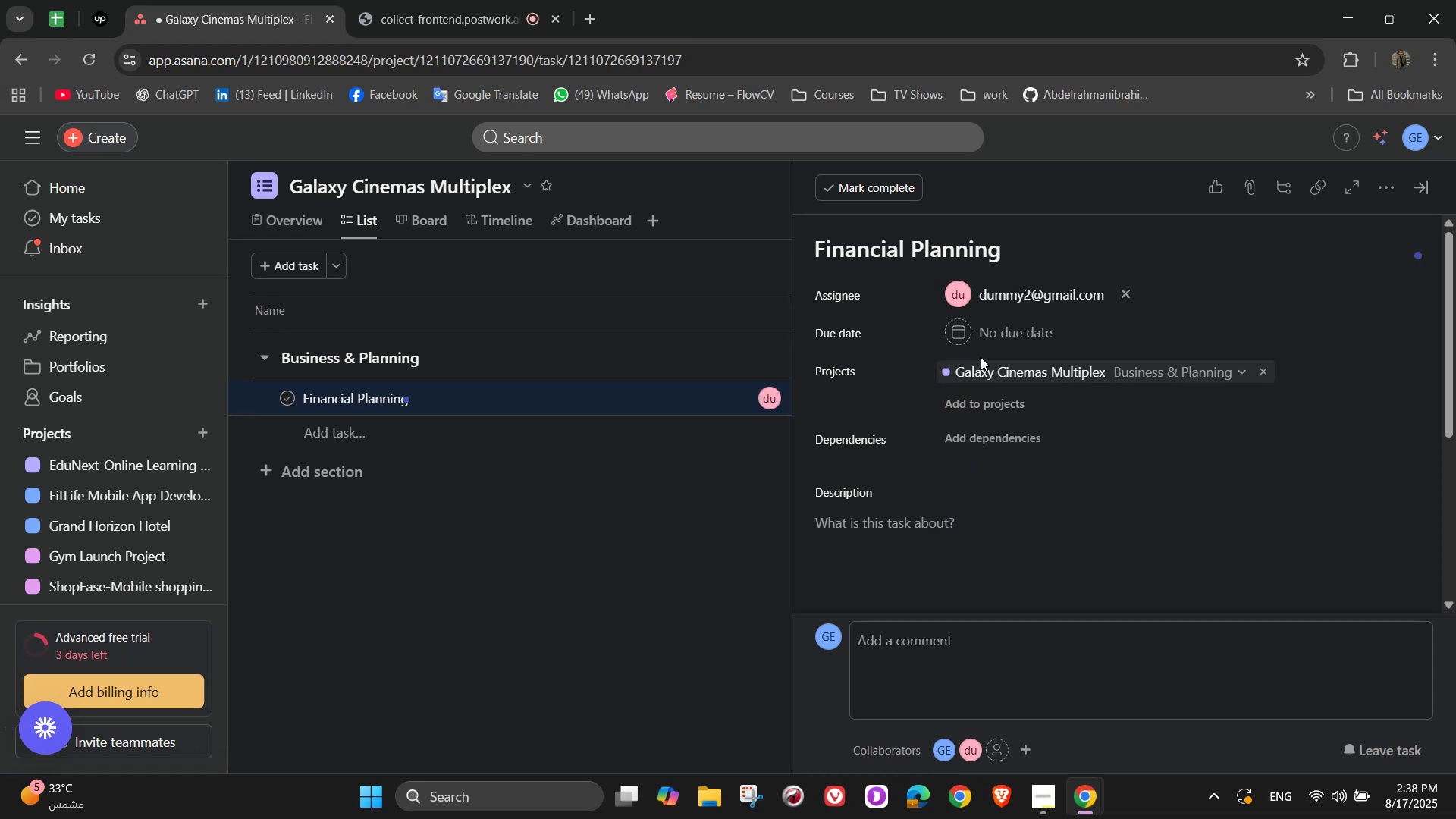 
left_click([1006, 319])
 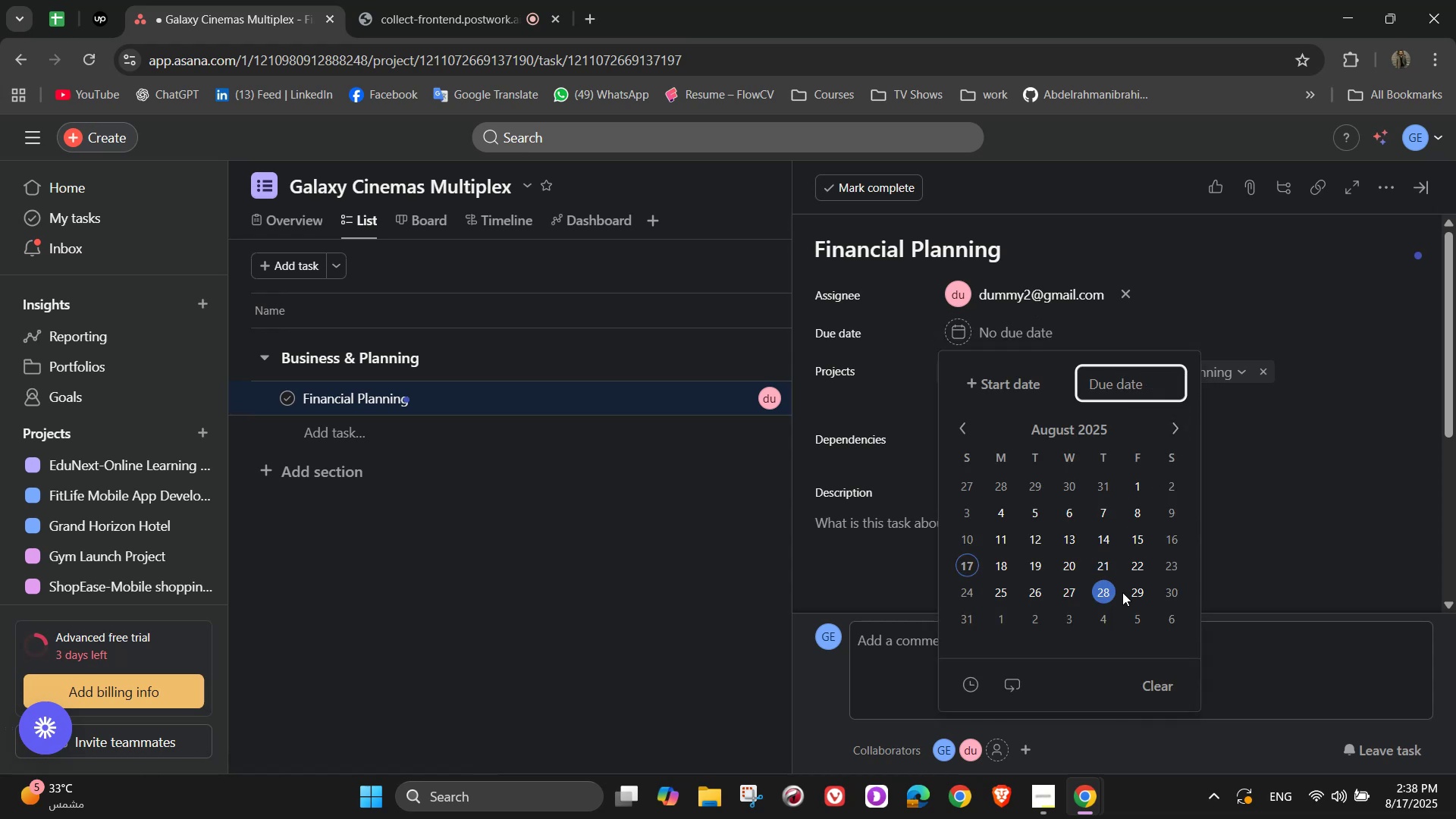 
wait(6.76)
 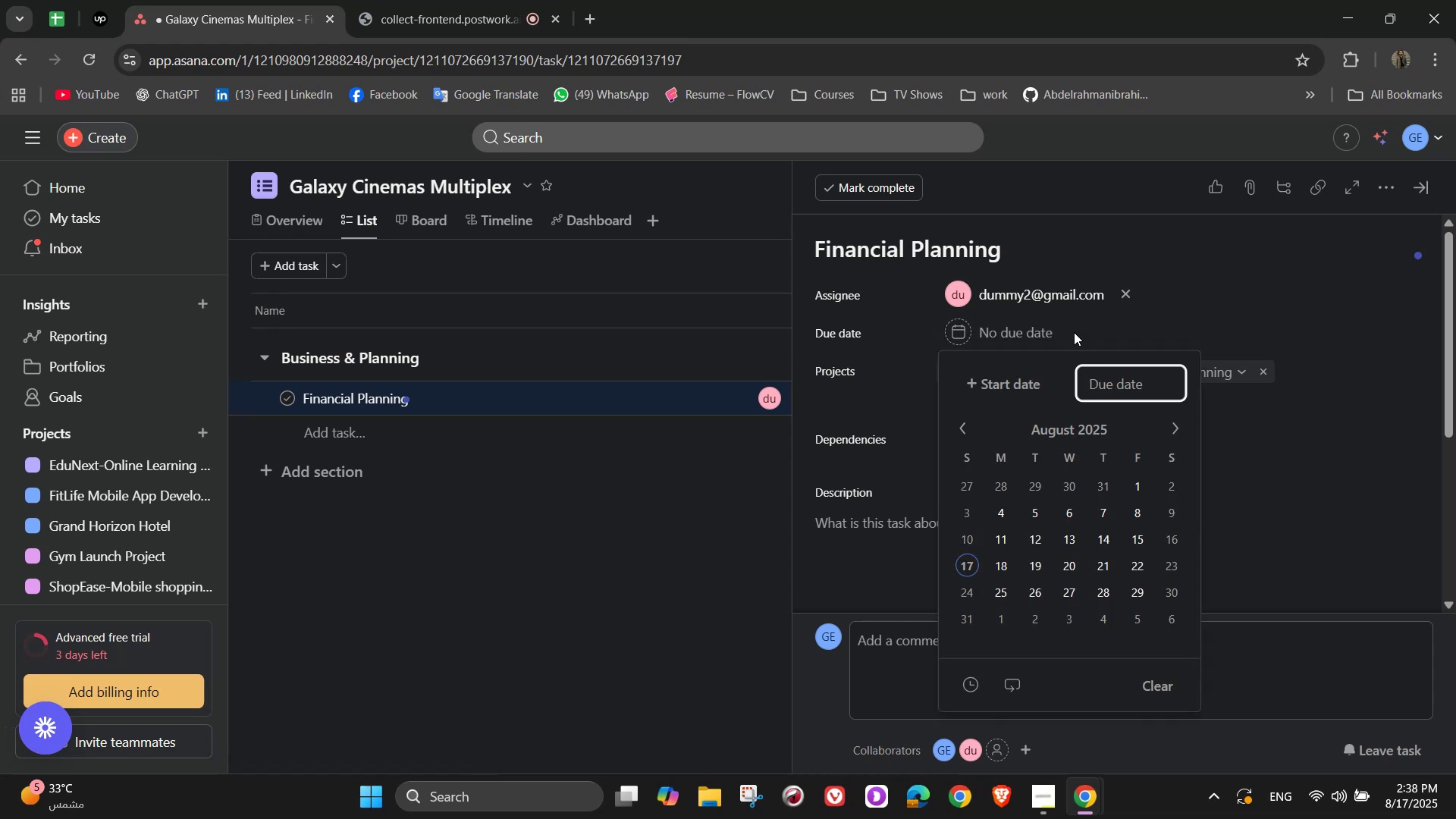 
double_click([1297, 441])
 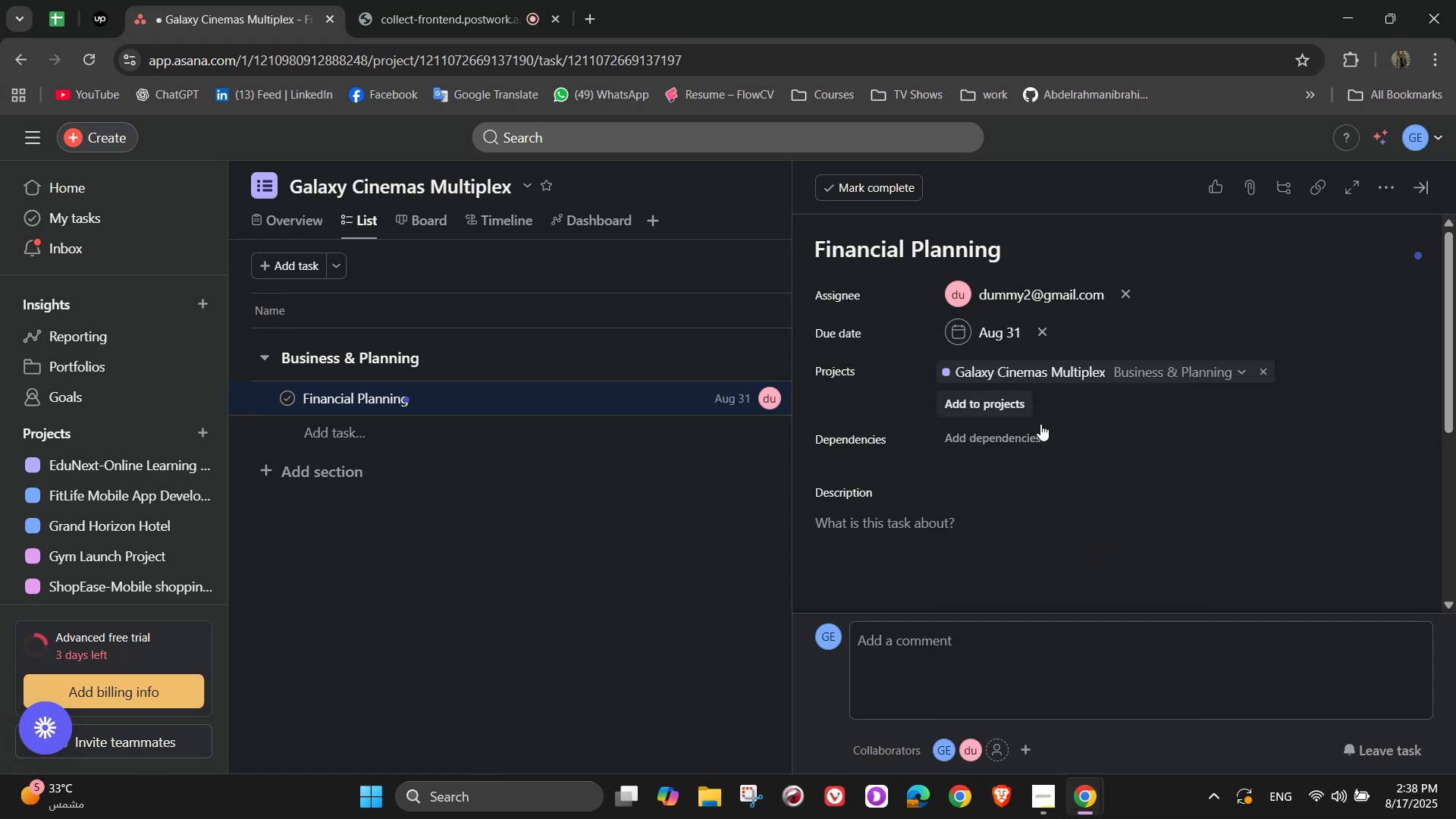 
left_click([1072, 563])
 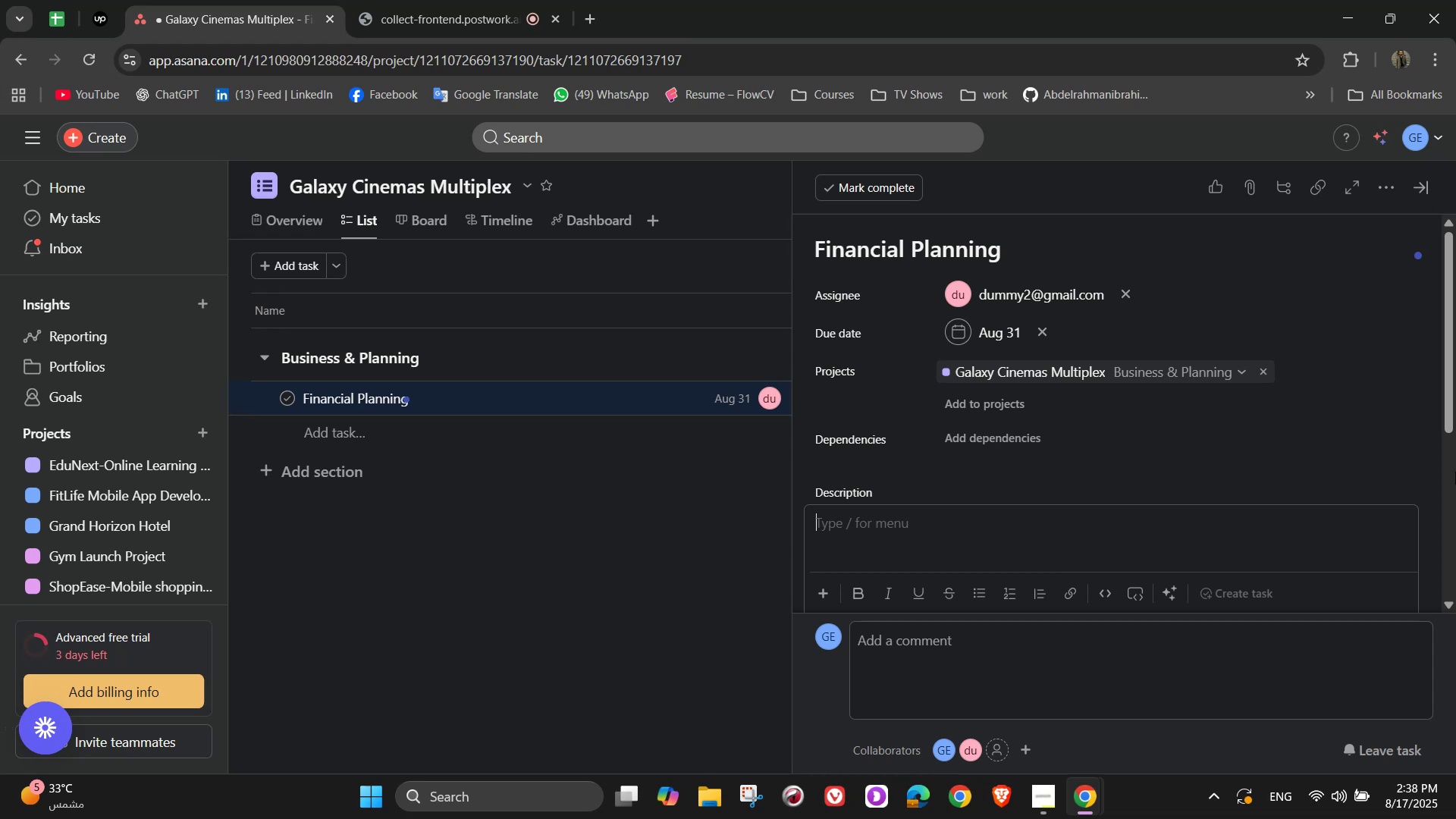 
hold_key(key=ShiftLeft, duration=1.5)
 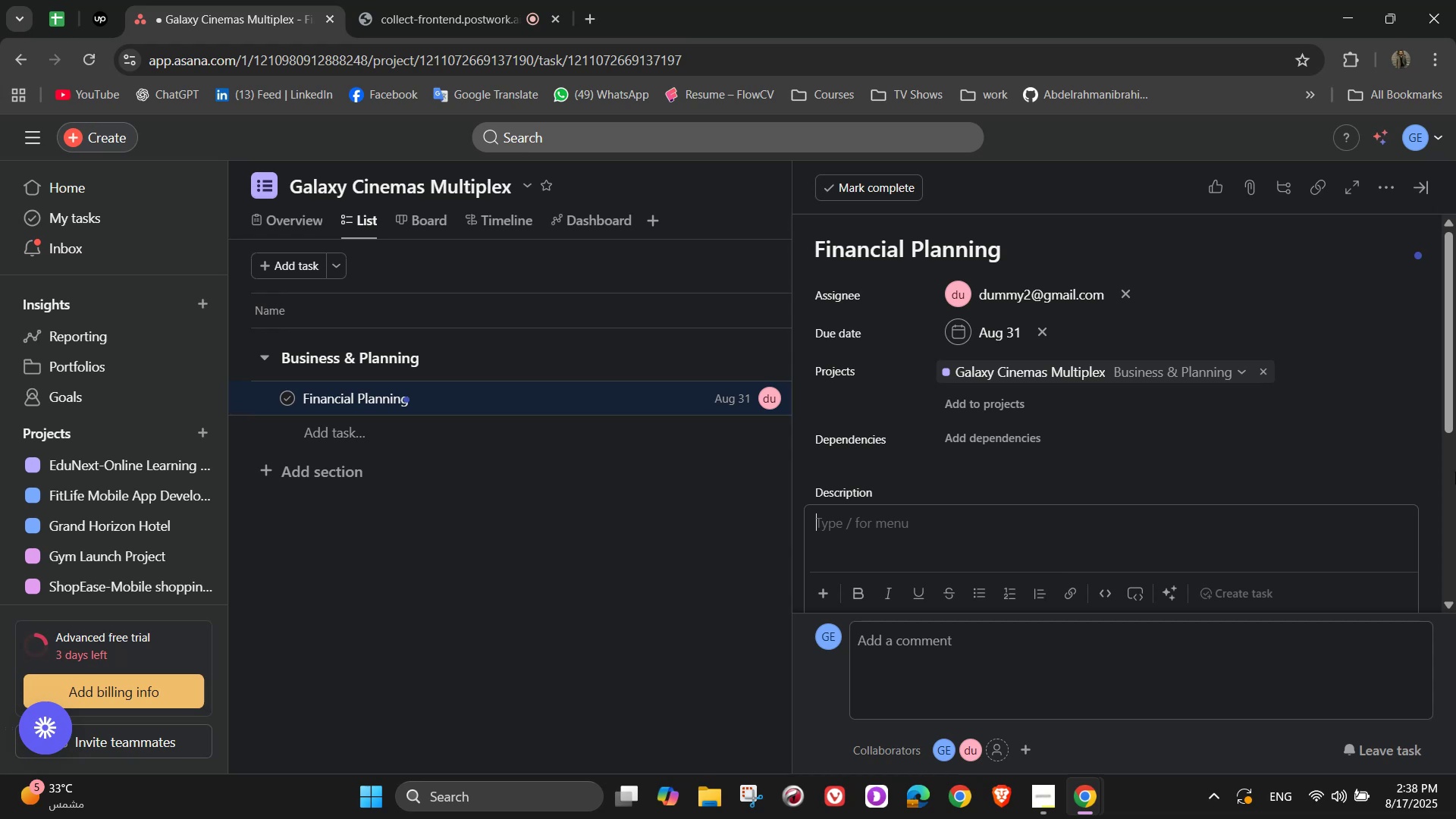 
type(Create a com)
 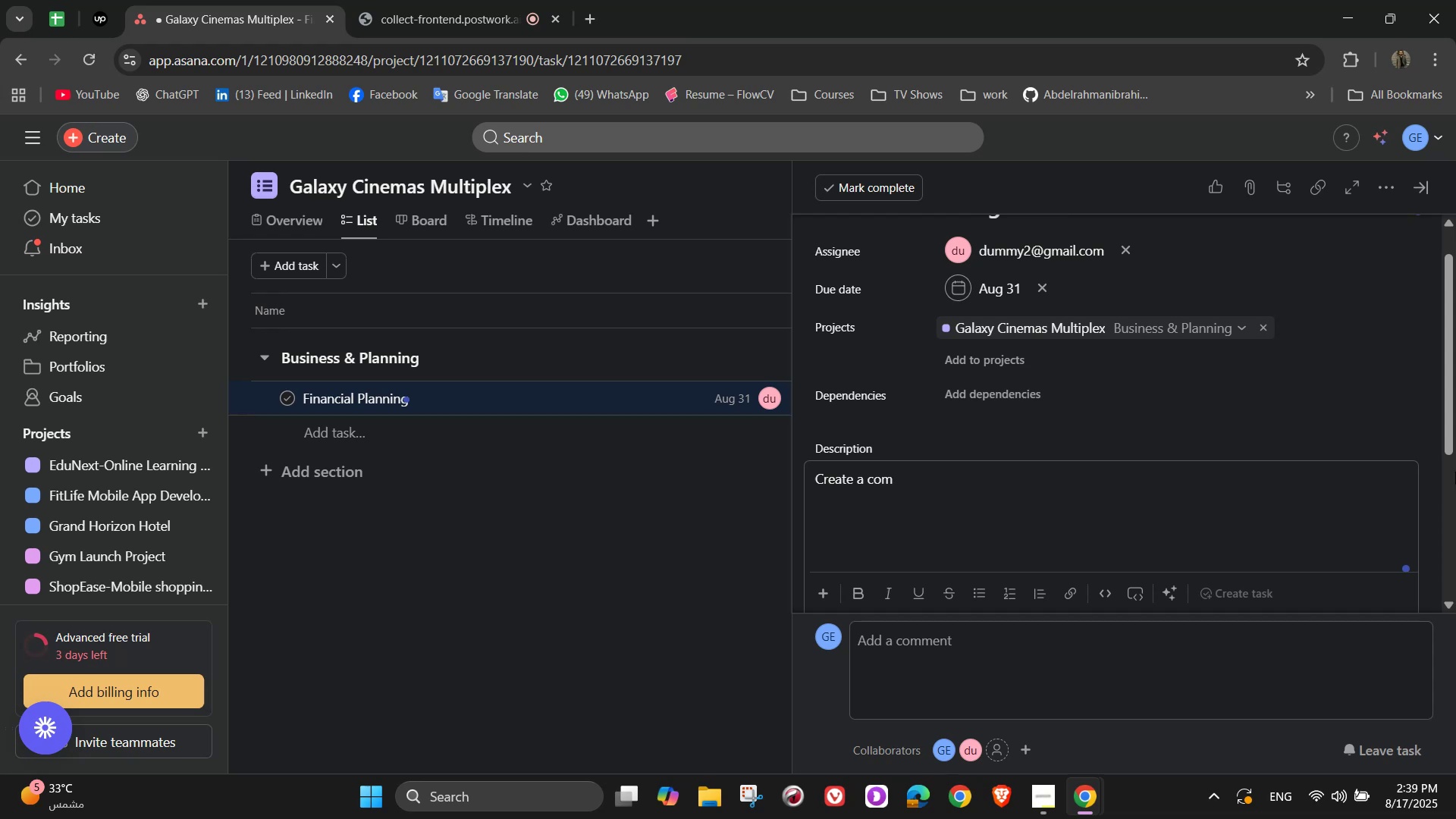 
wait(5.25)
 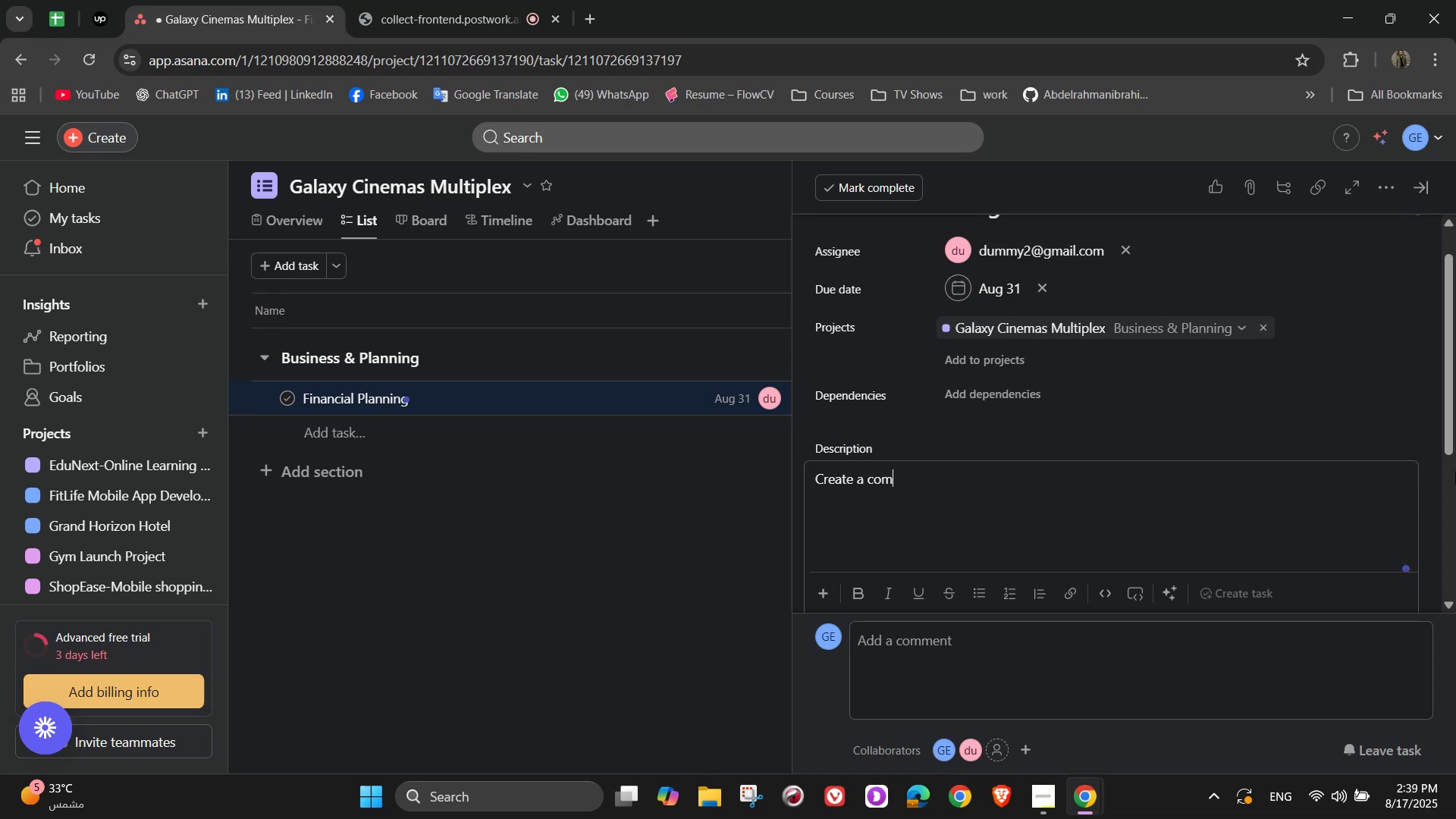 
type(prehensive financial modle)
 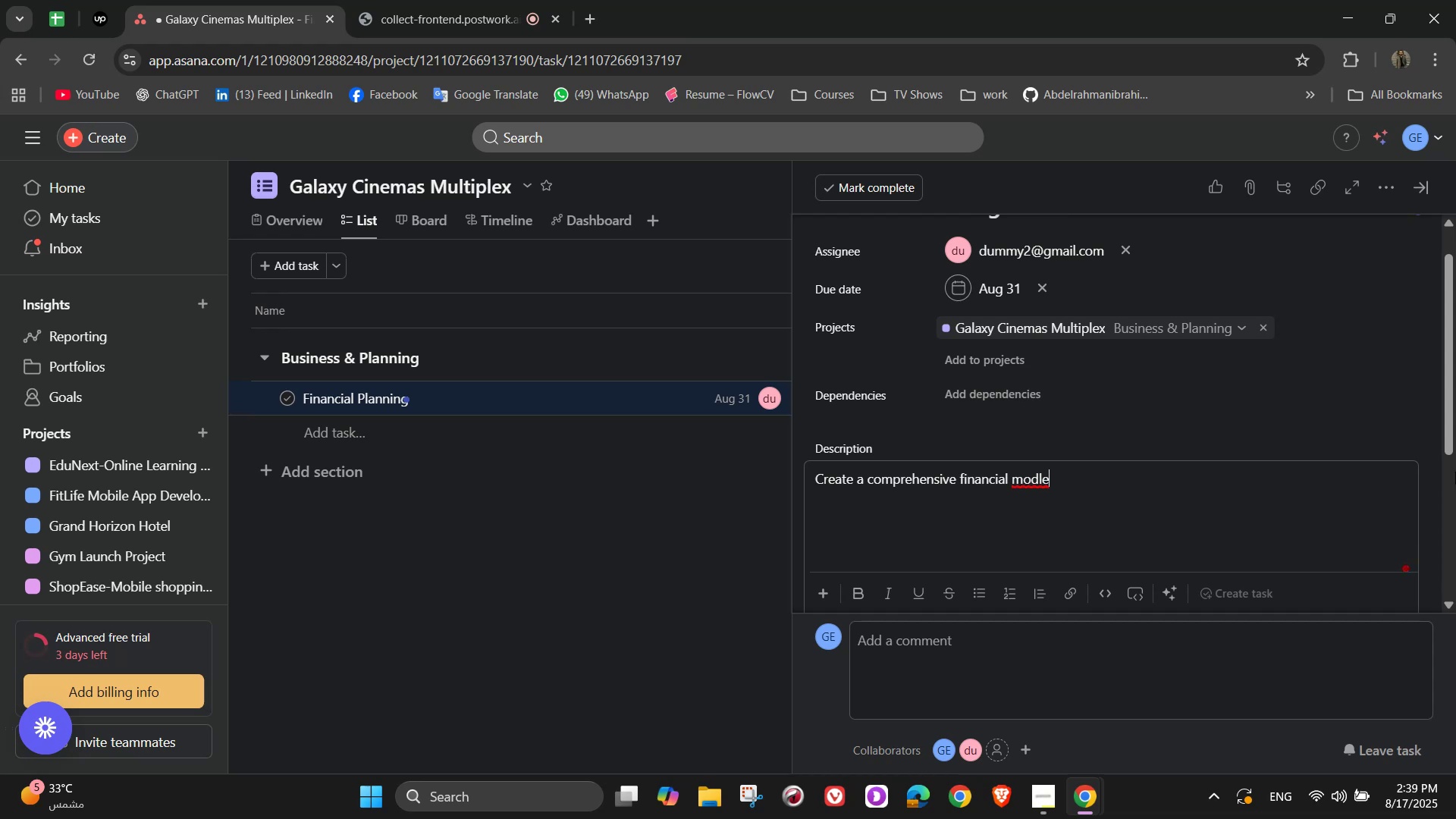 
key(Backspace)
key(Backspace)
type(el)
 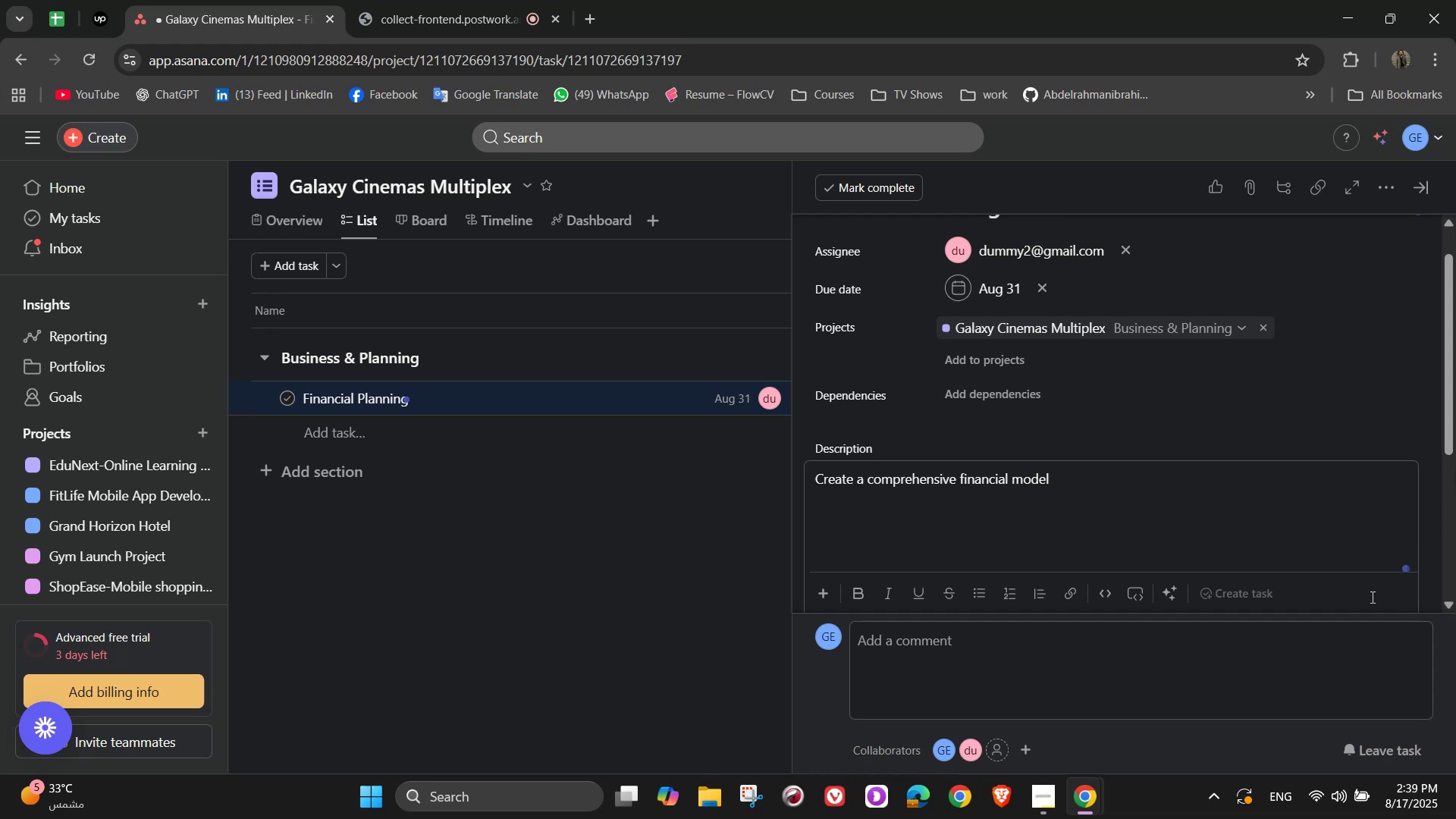 
wait(17.6)
 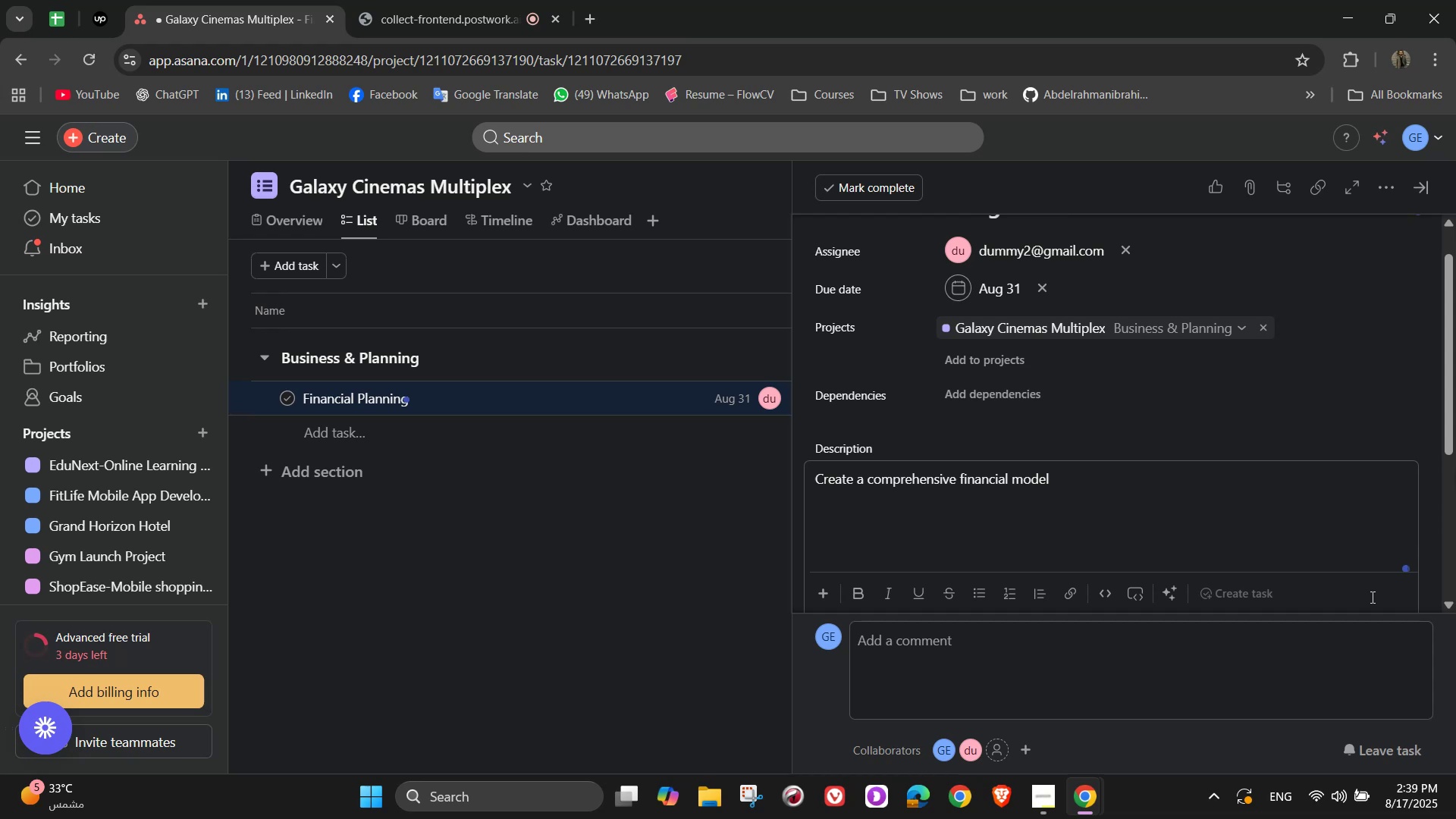 
type( to guide investment)
 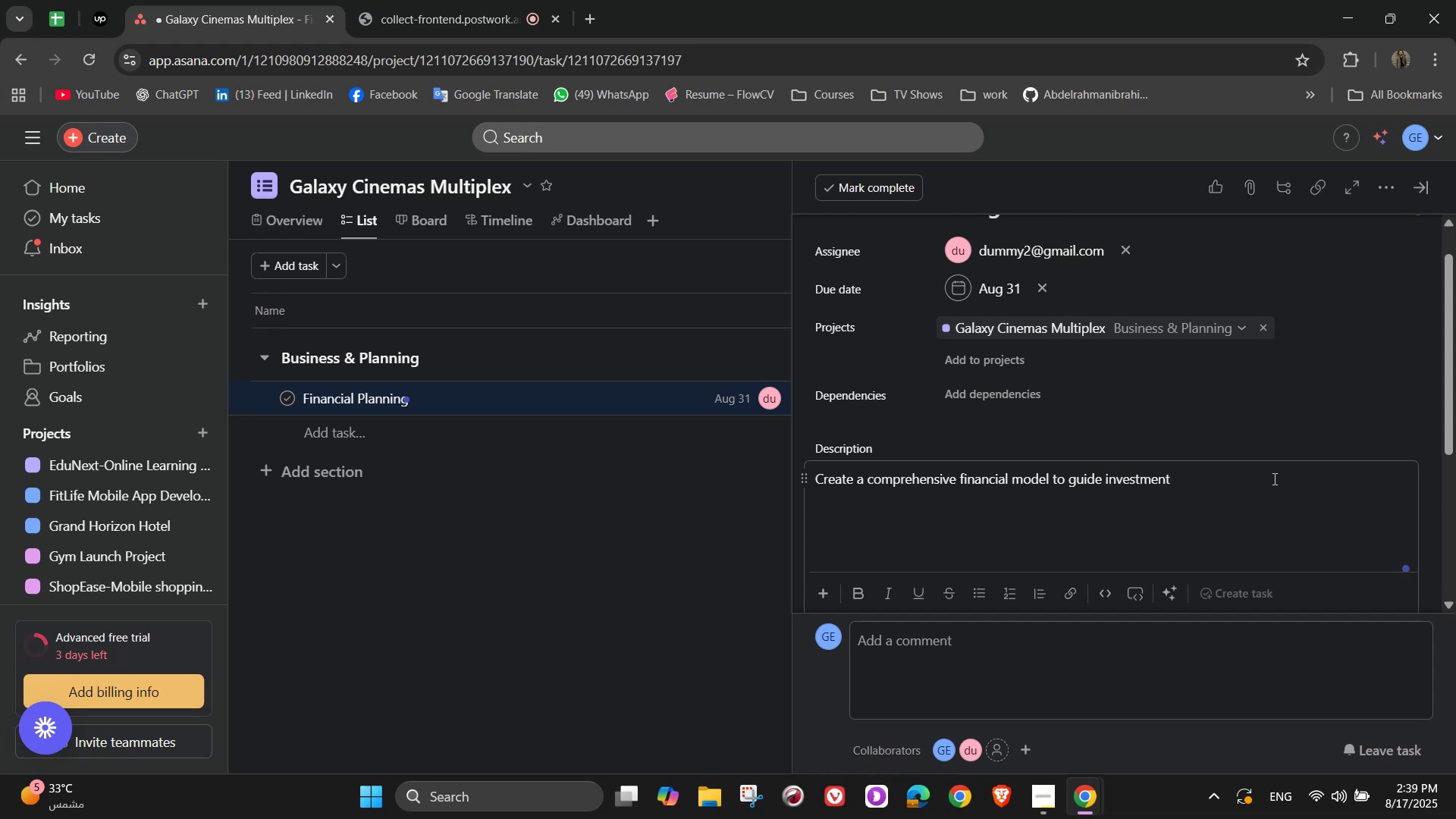 
type( des)
key(Backspace)
type(cisions)
 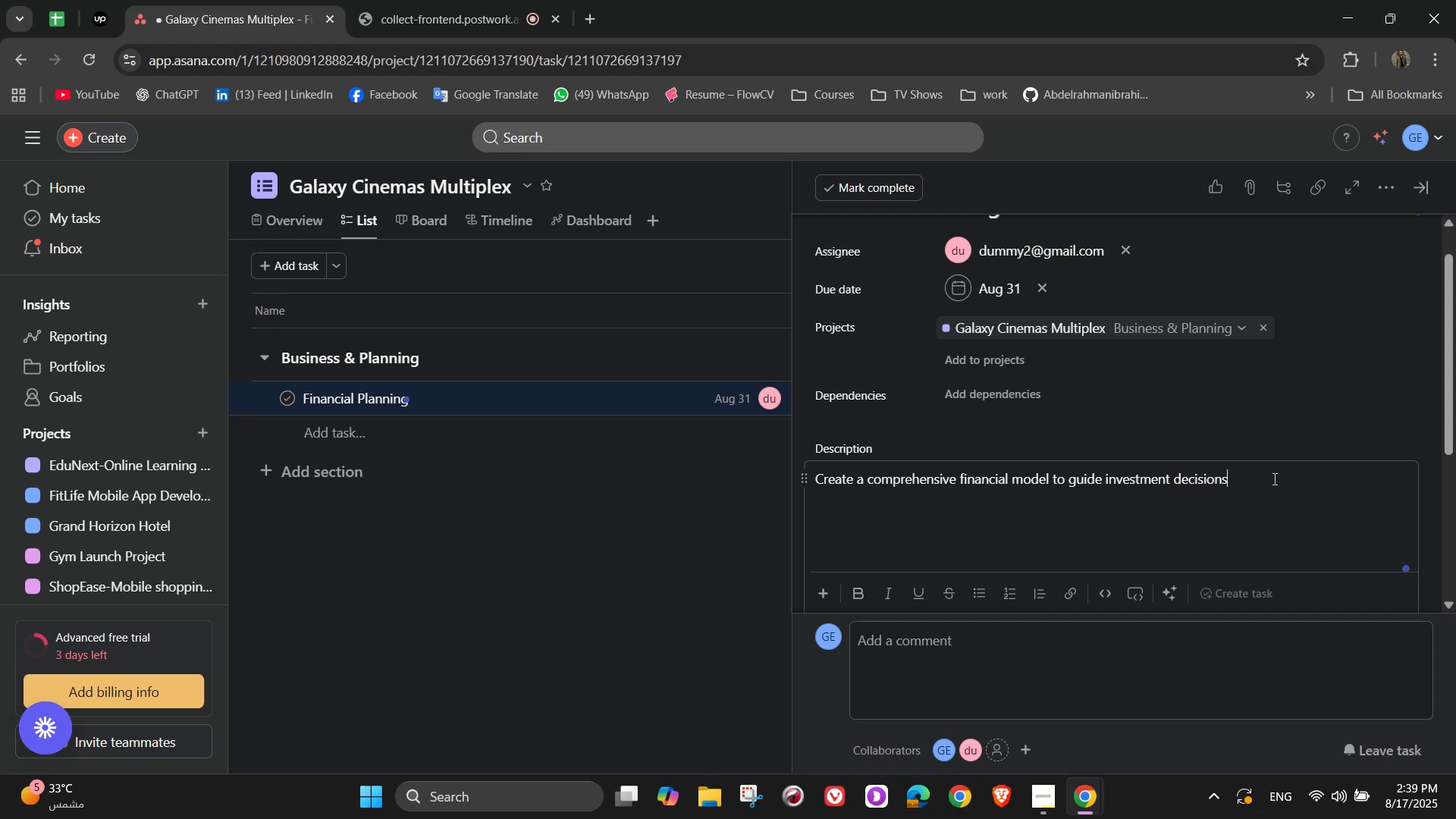 
scroll: coordinate [926, 528], scroll_direction: down, amount: 3.0
 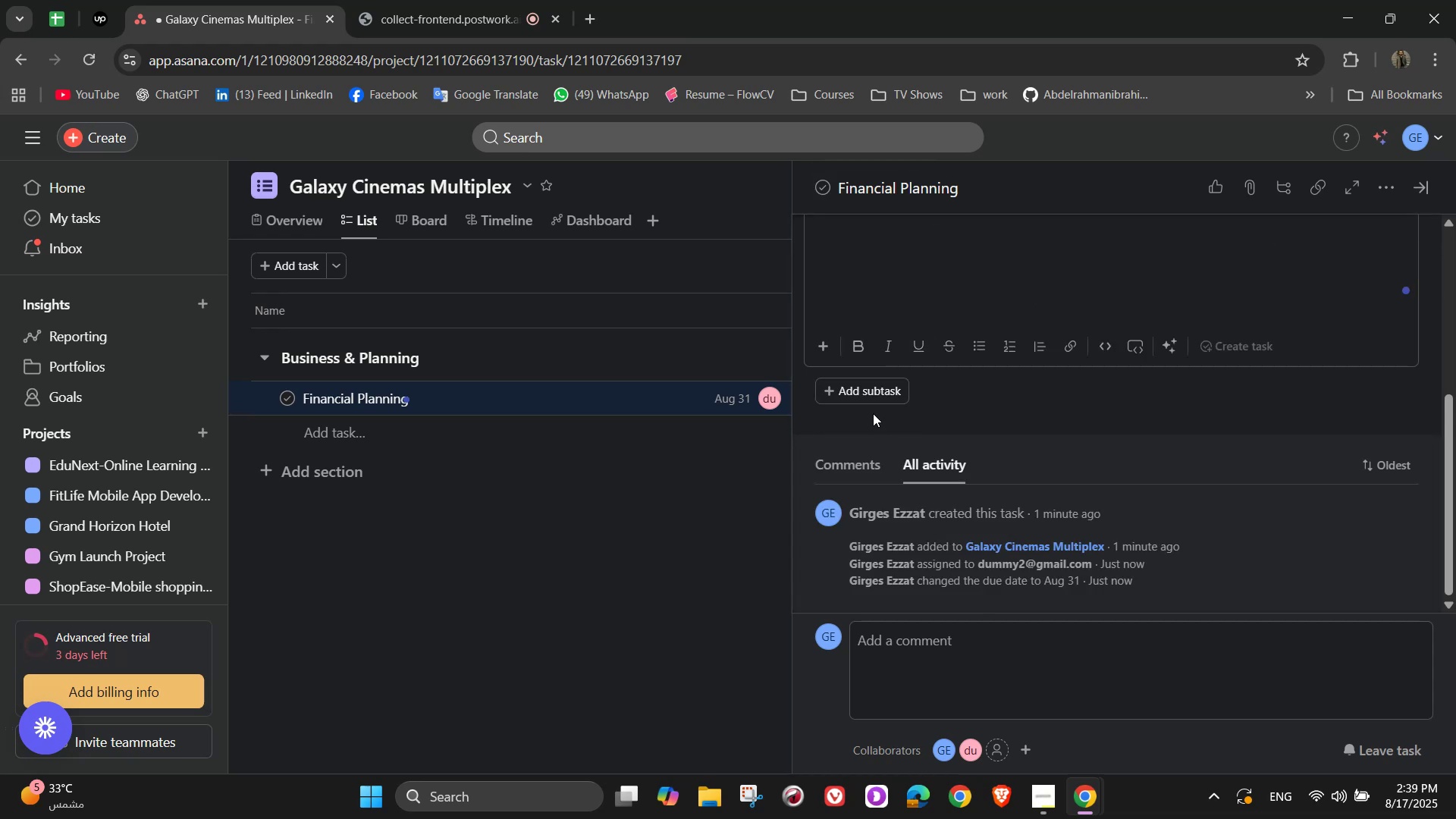 
left_click([868, 381])
 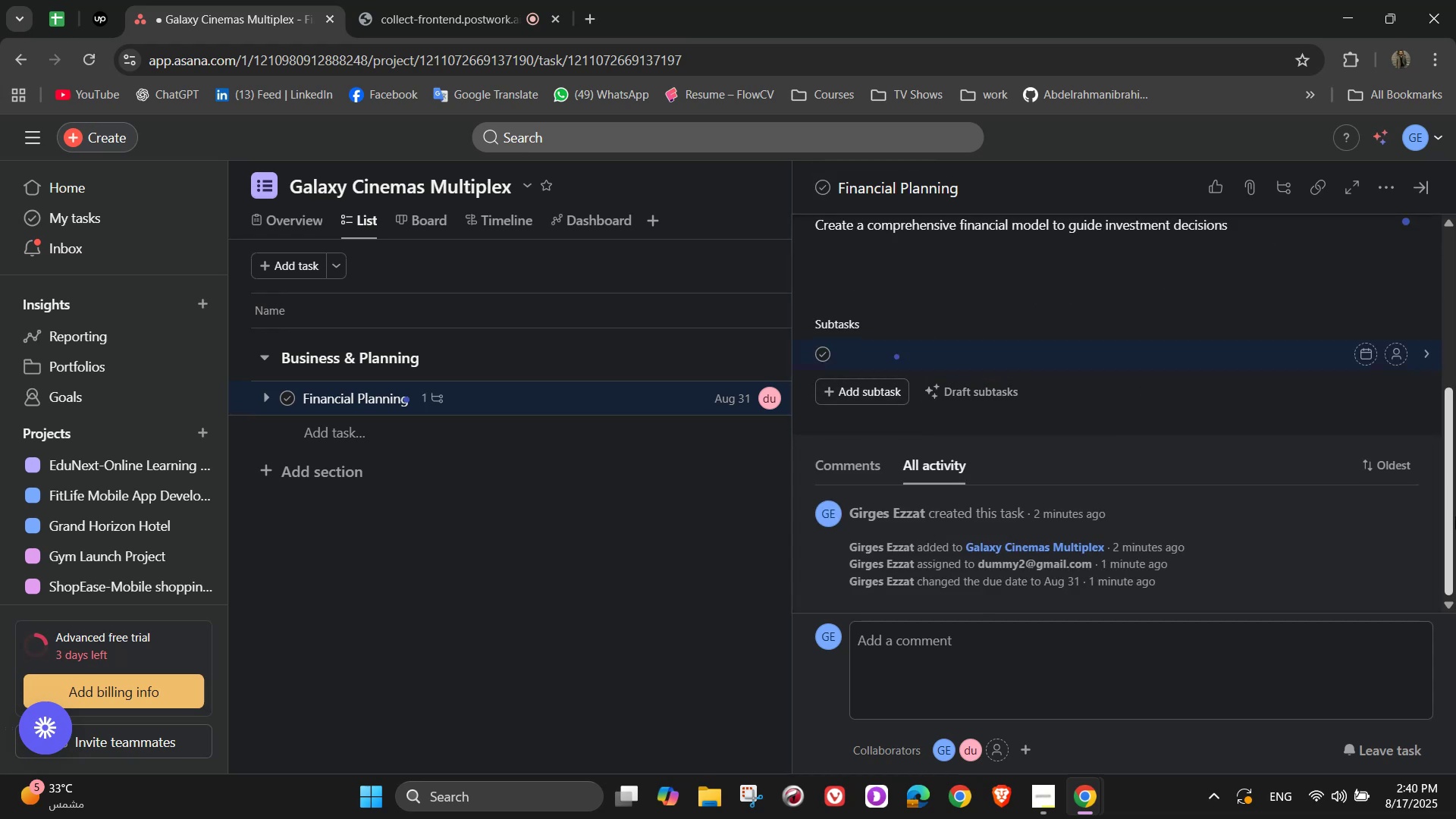 
type(Estimate)
 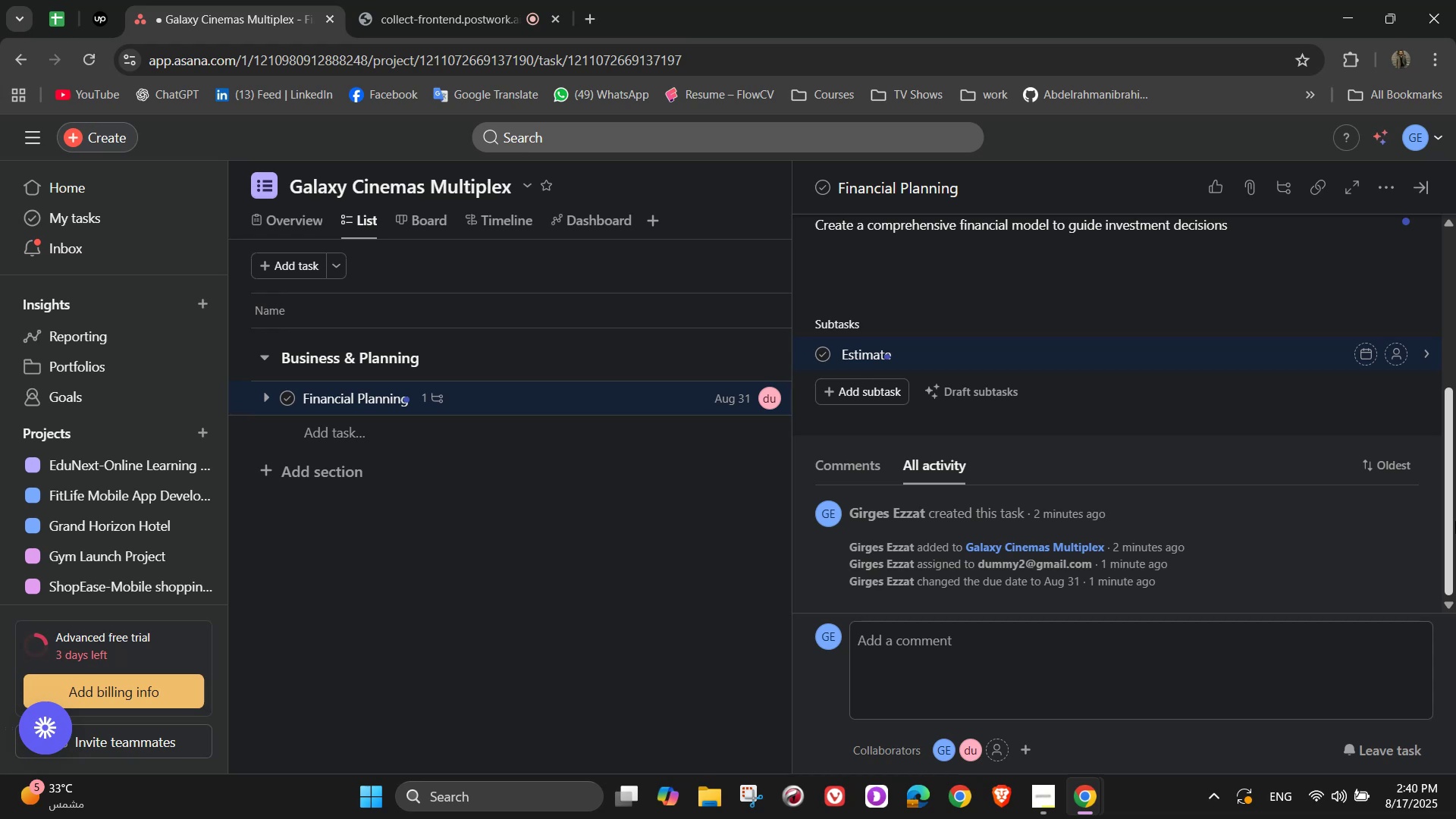 
wait(20.56)
 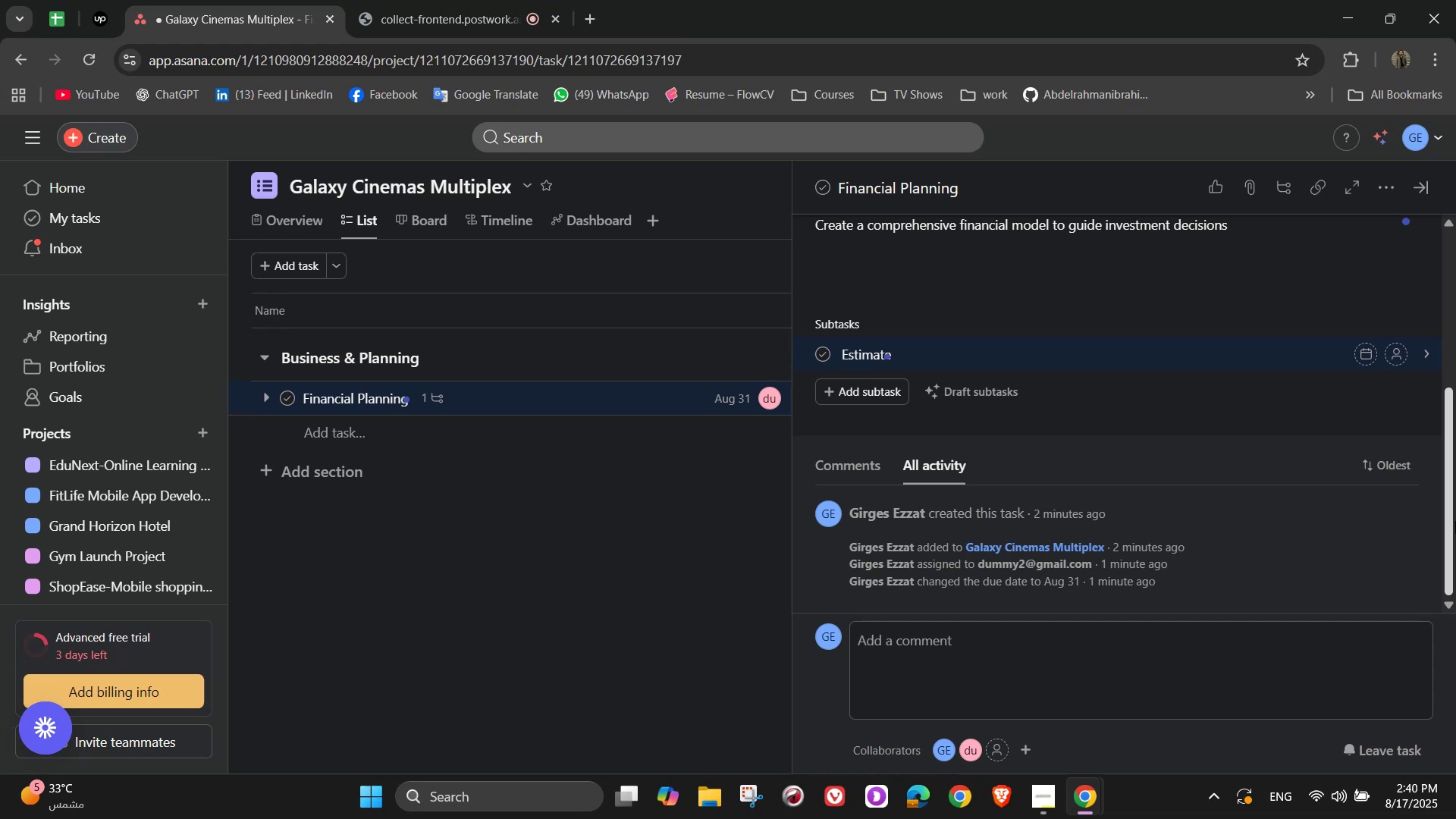 
type( constru)
 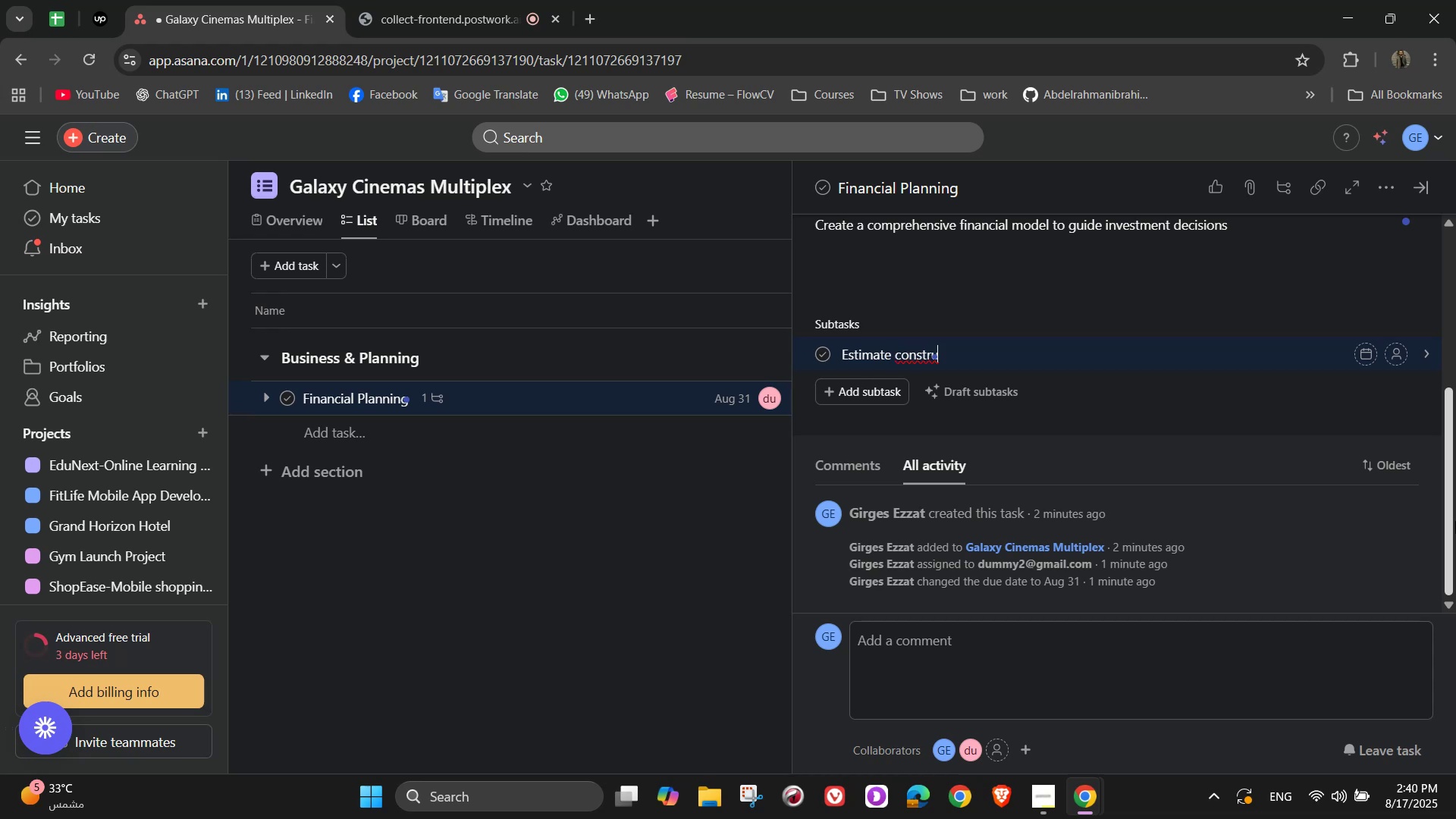 
type(ction)
 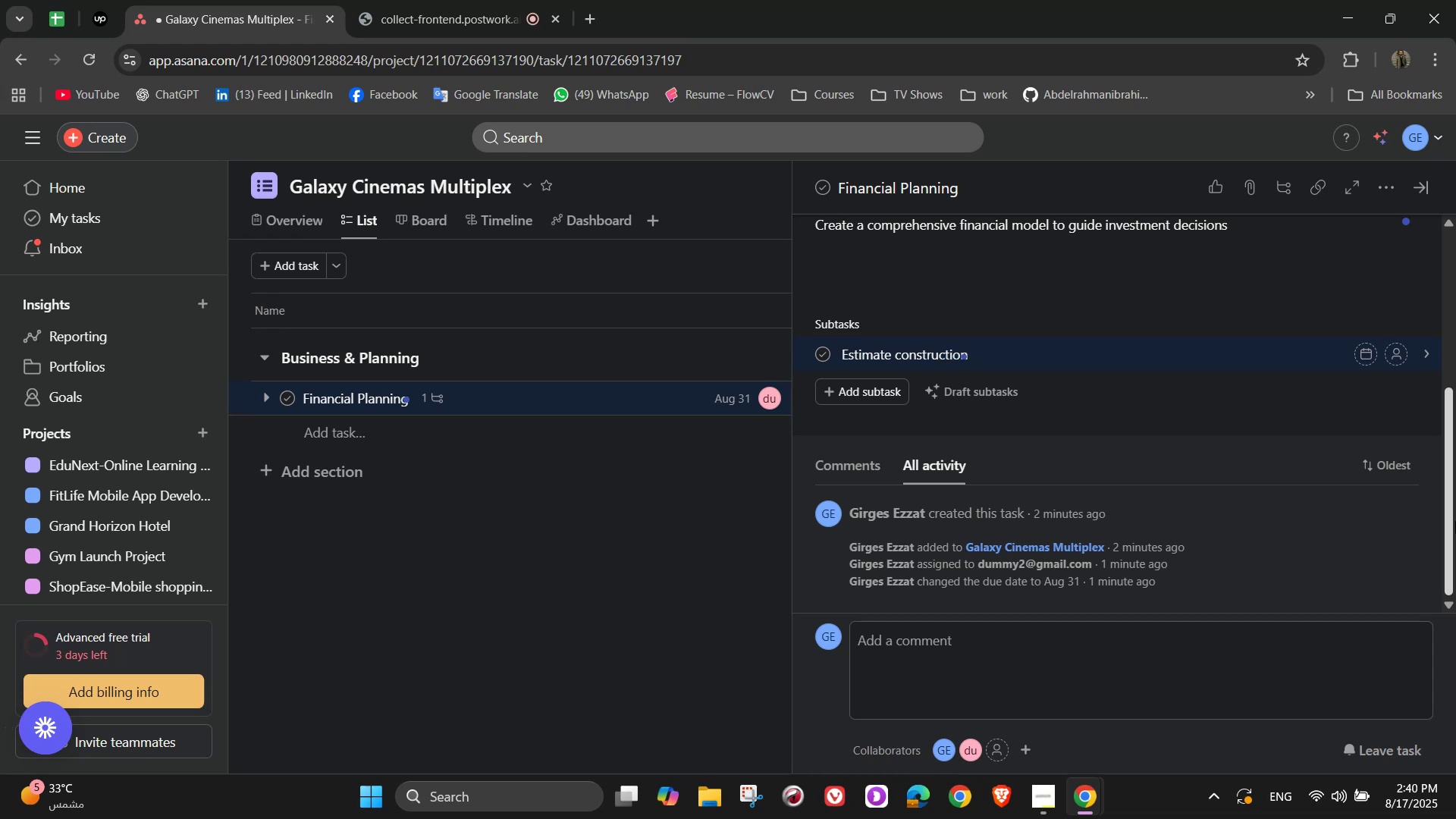 
wait(6.4)
 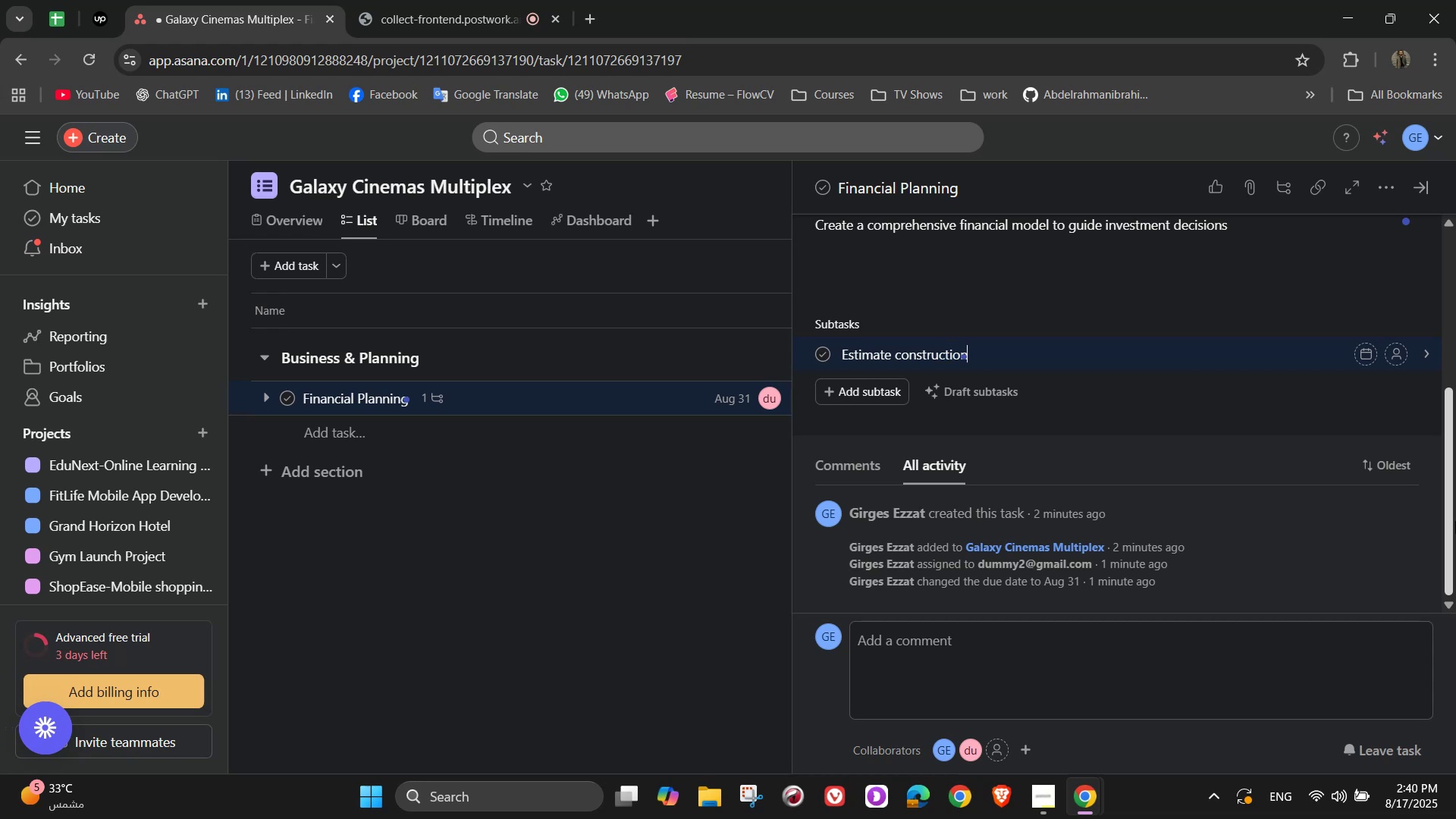 
type( costs ())
 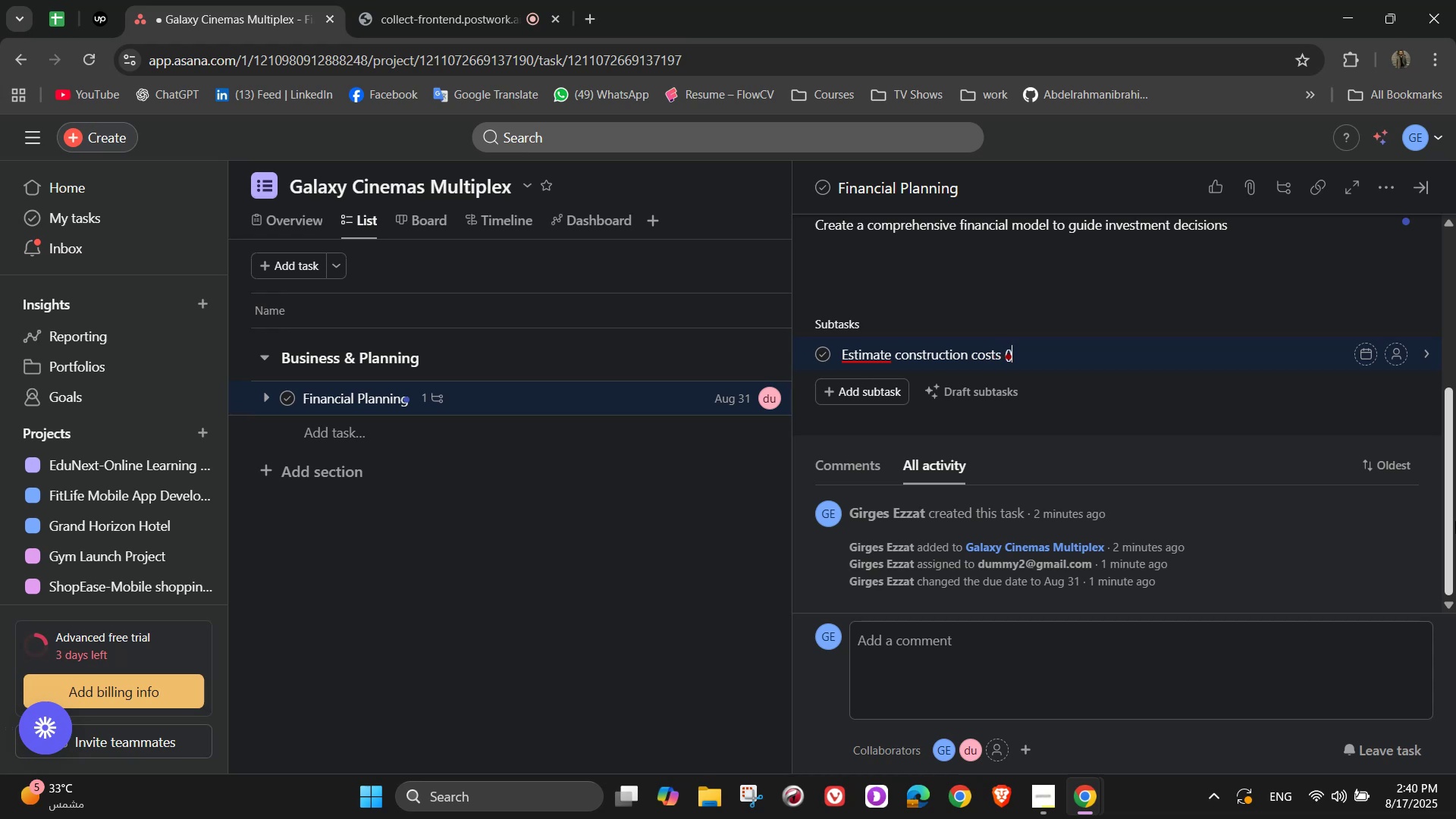 
key(ArrowLeft)
 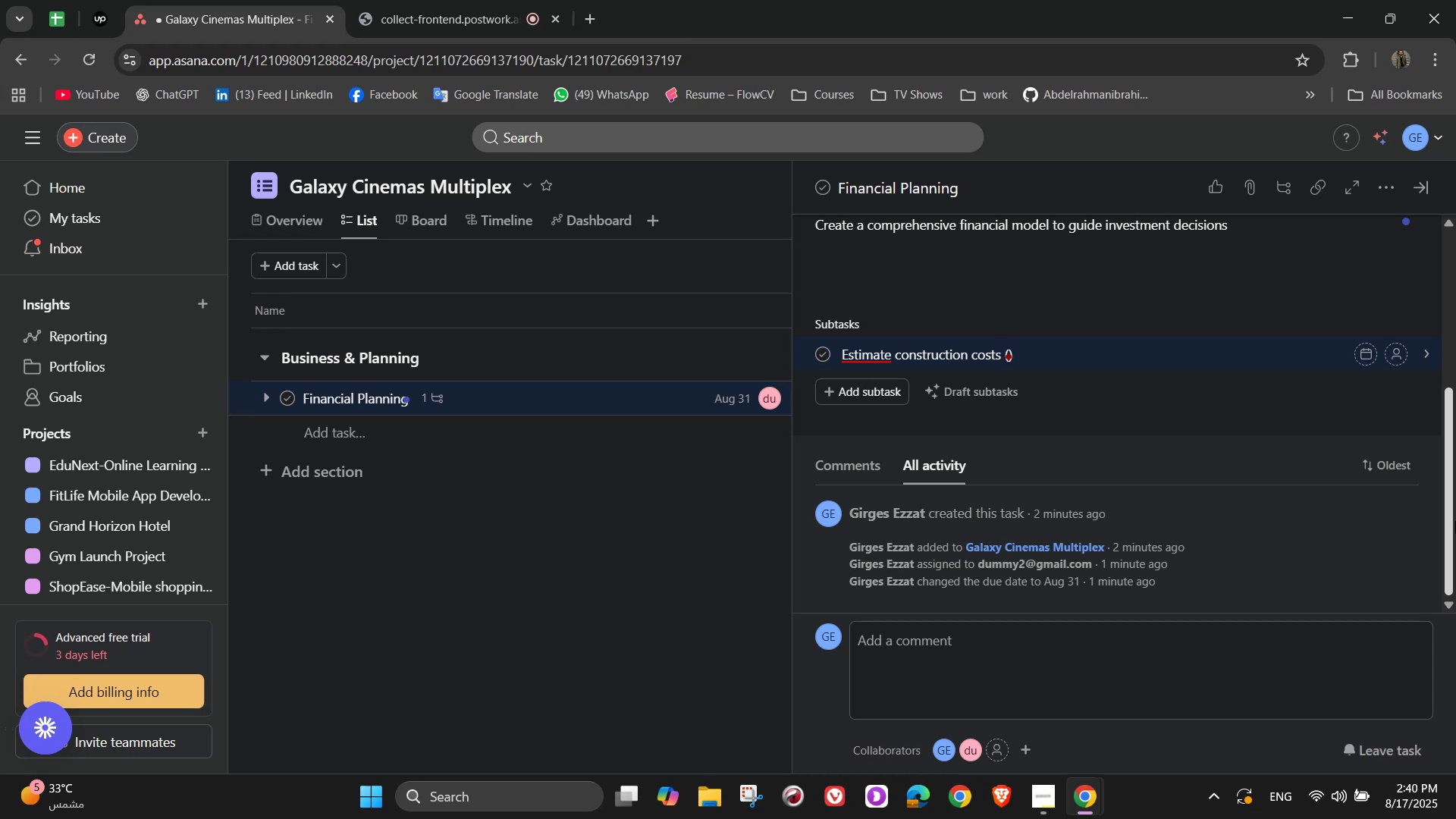 
type(matera)
key(Backspace)
type(ials)
 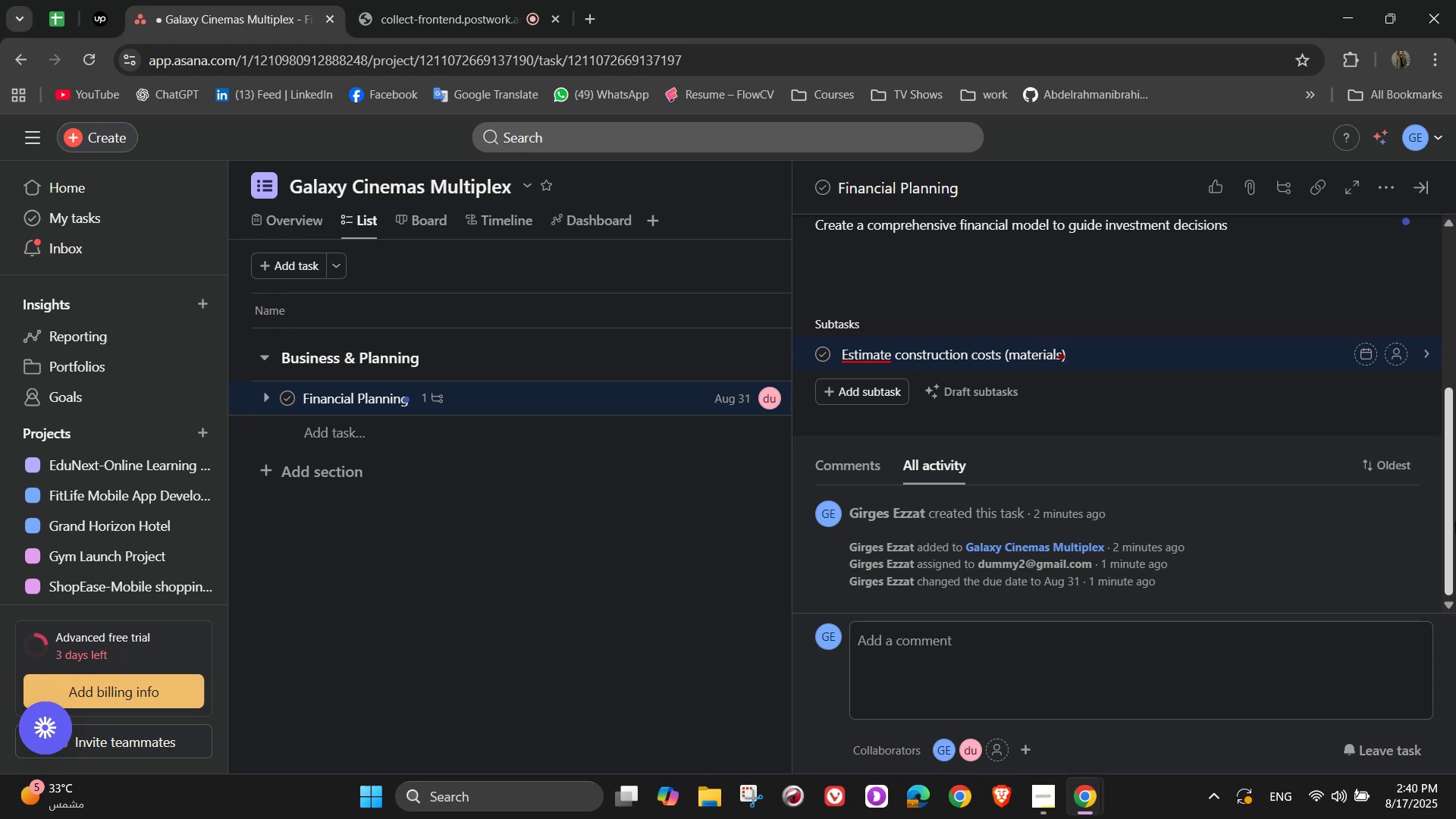 
wait(6.8)
 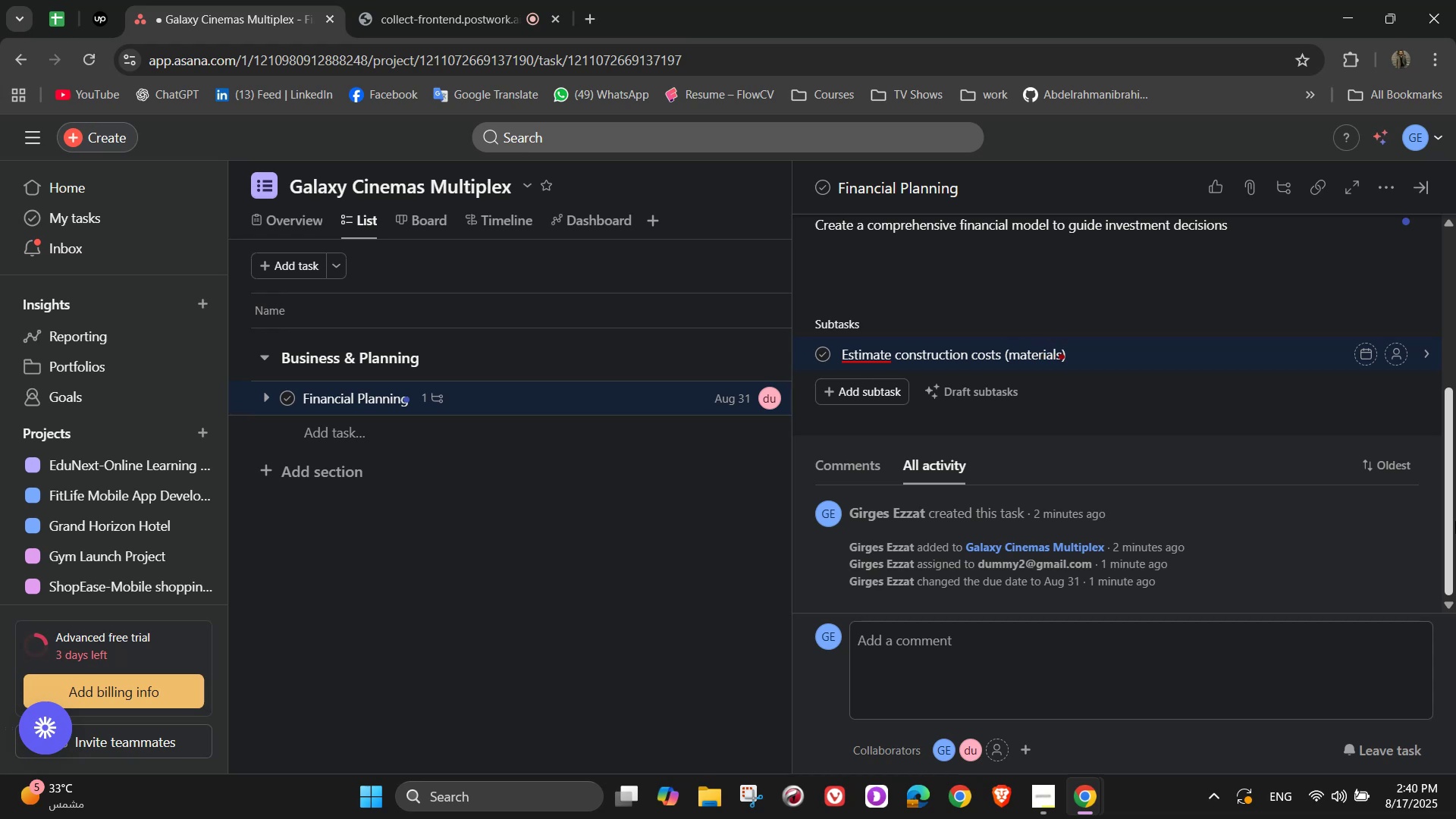 
type(, labor, furniture)
 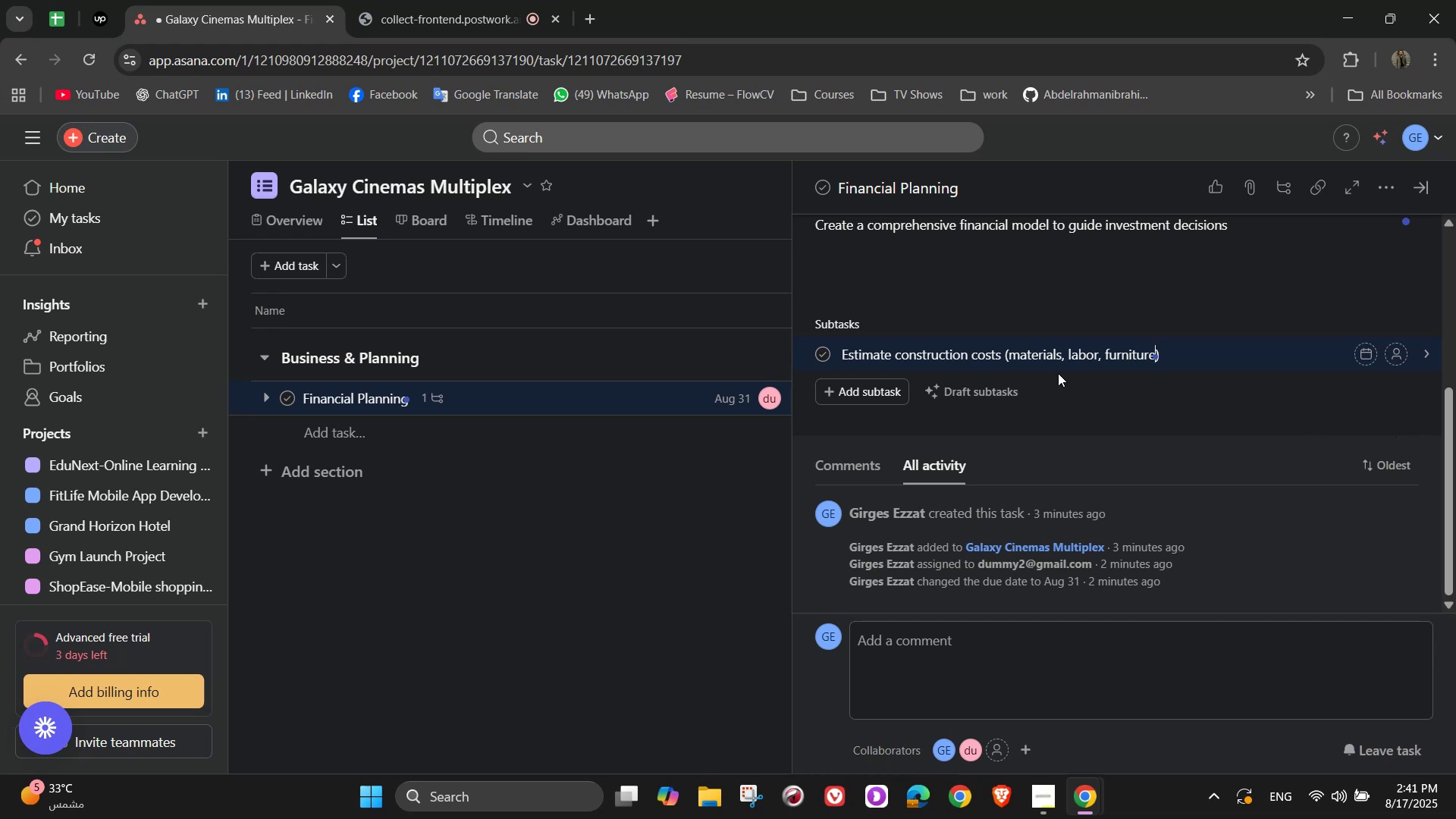 
wait(6.03)
 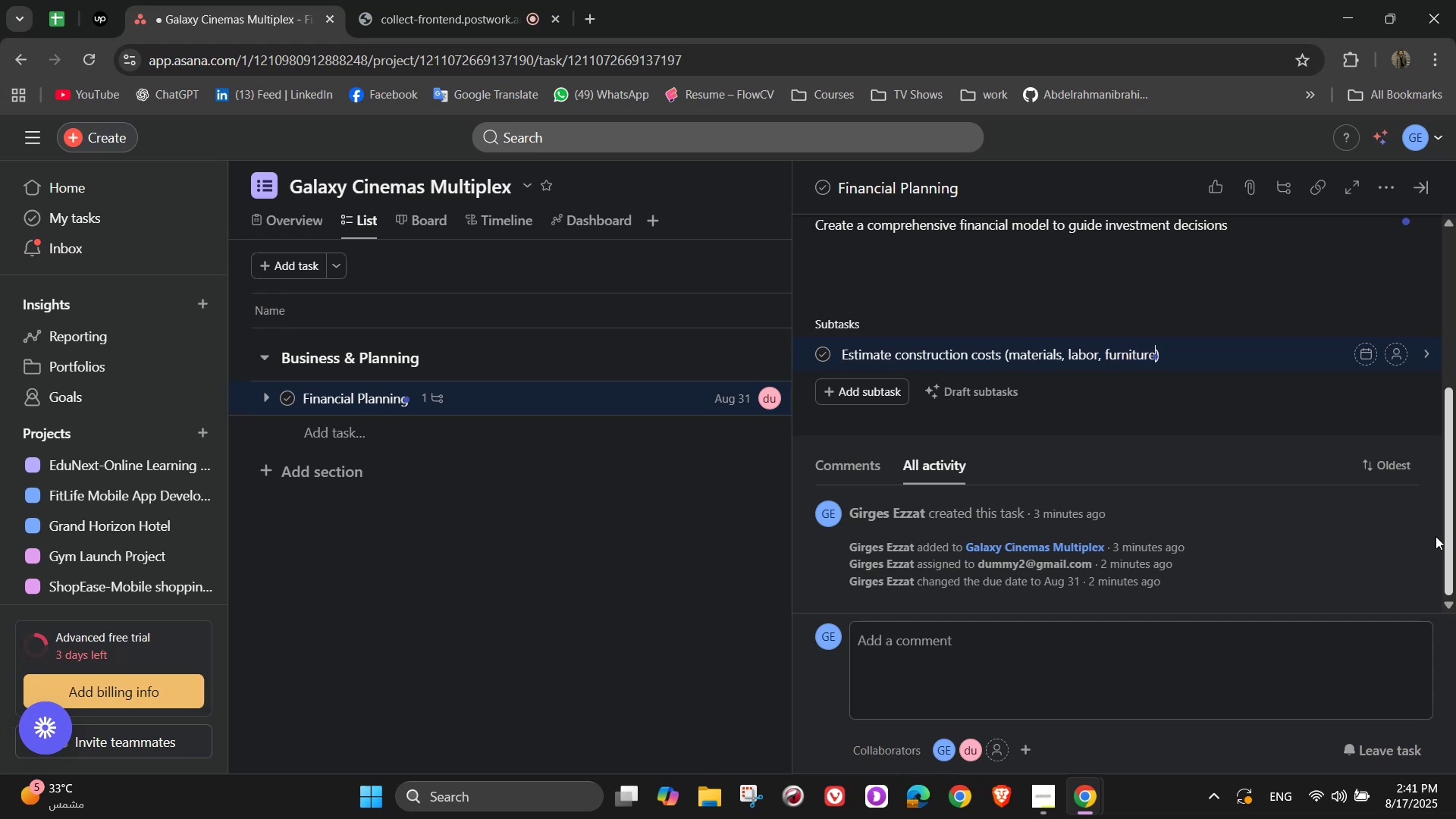 
left_click([892, 394])
 